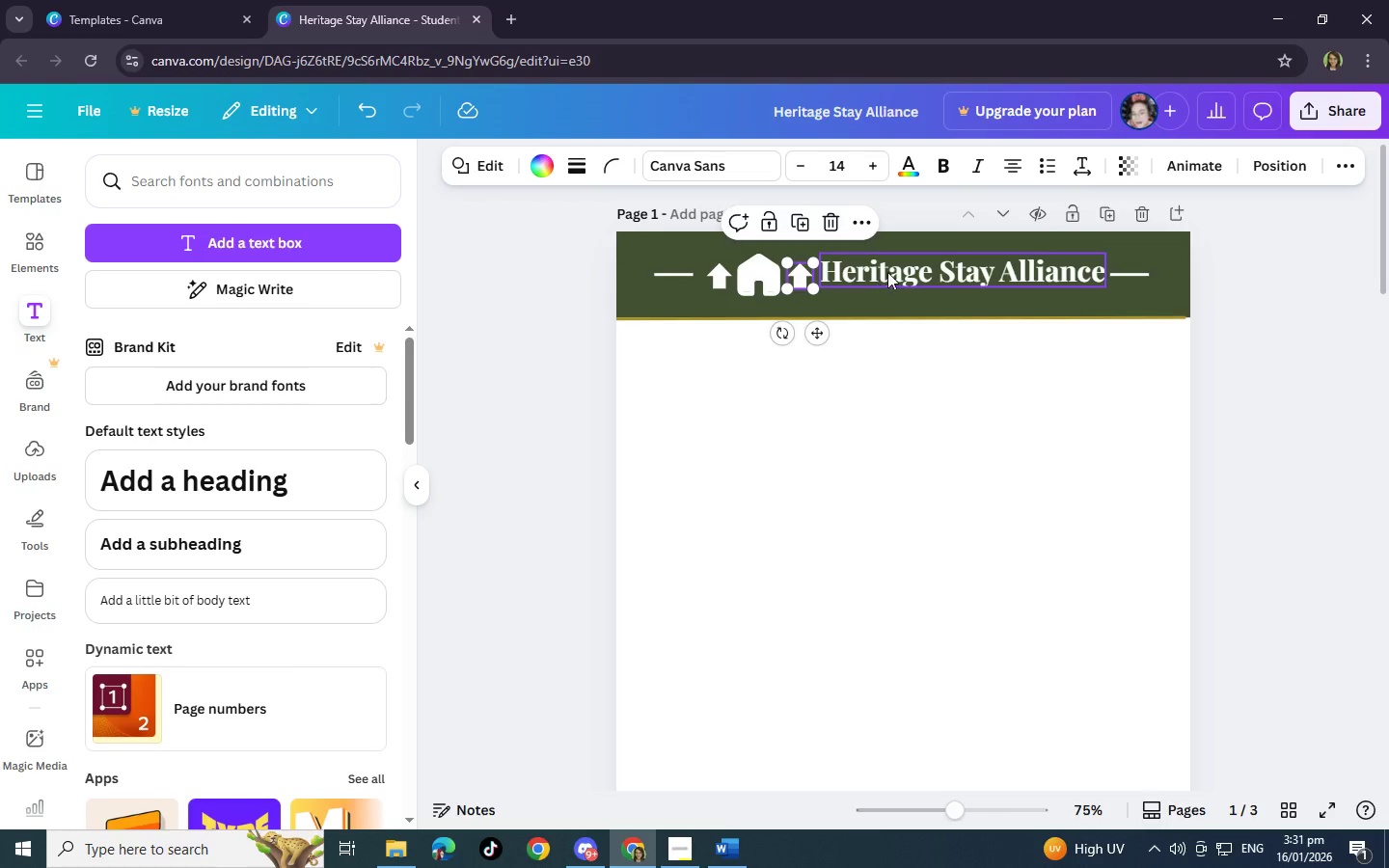 
left_click([894, 267])
 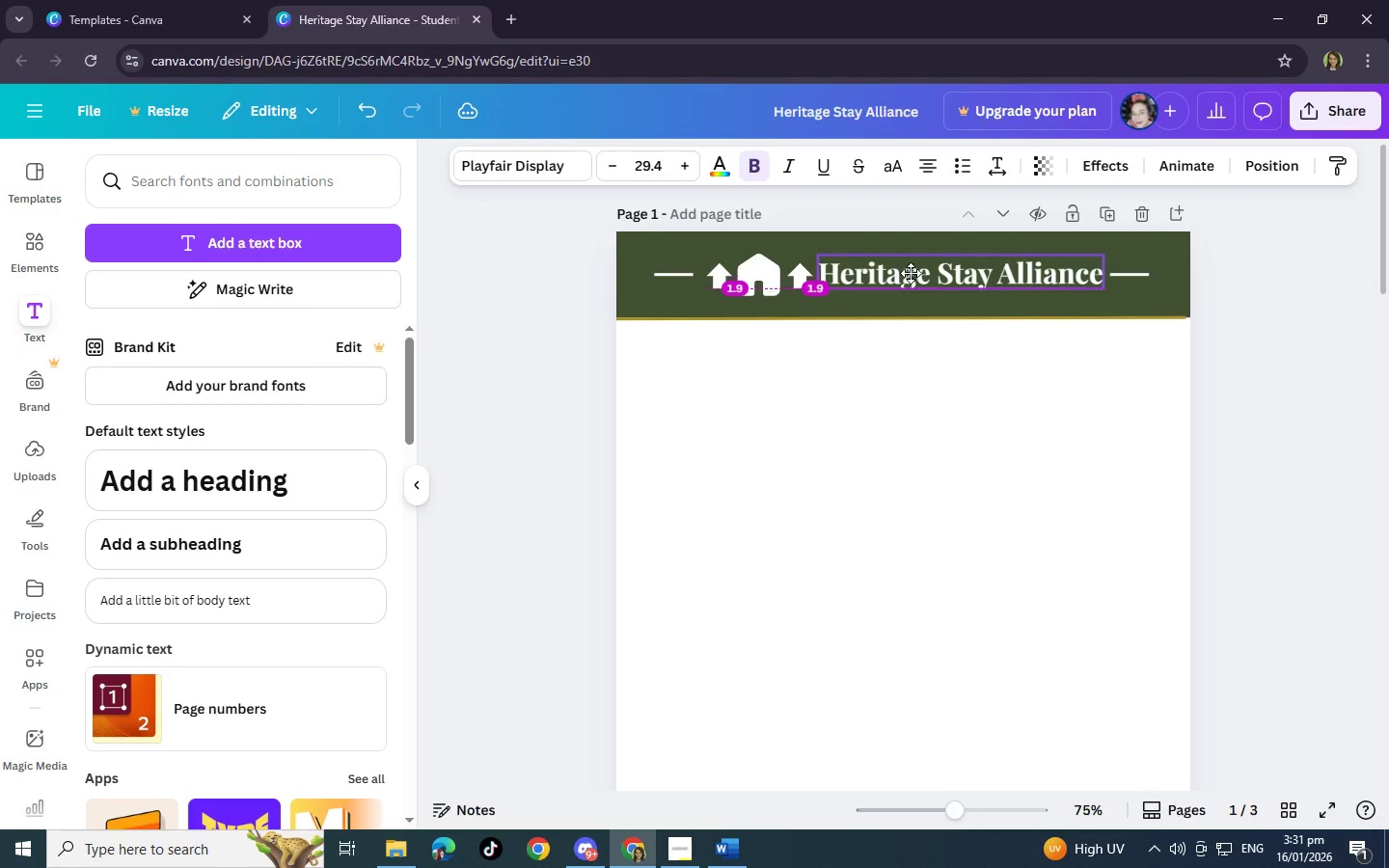 
left_click([978, 406])
 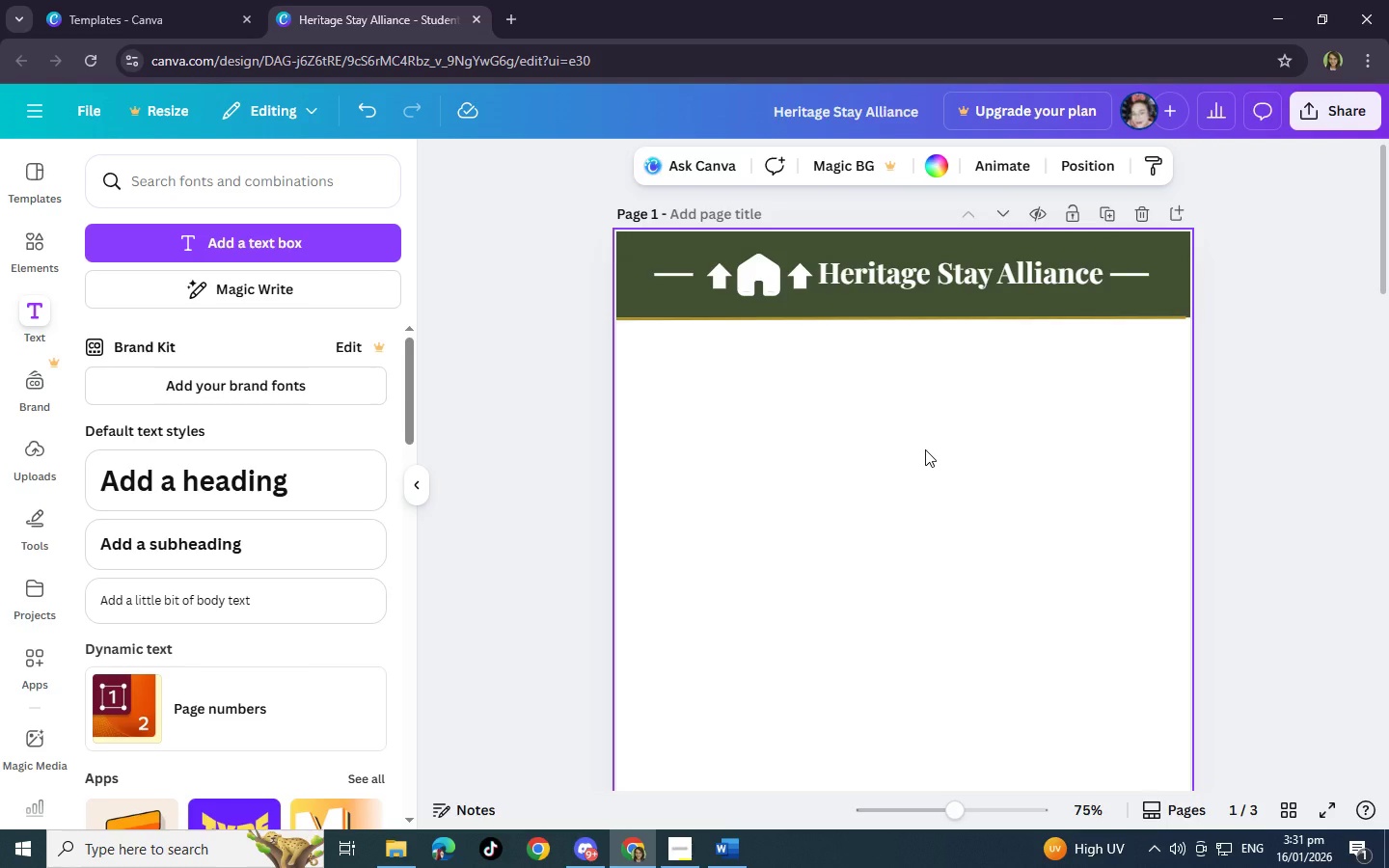 
wait(10.23)
 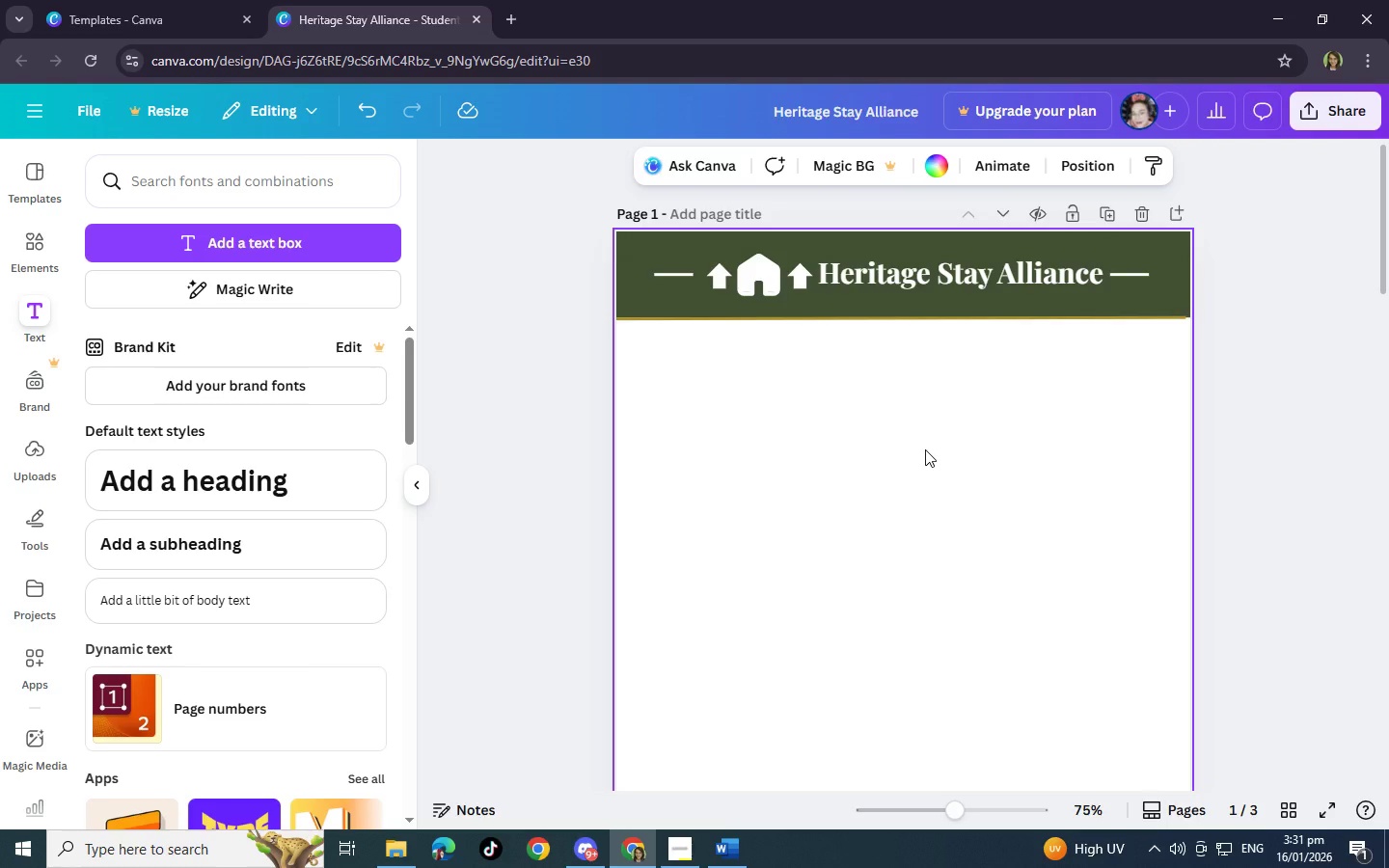 
scroll: coordinate [240, 472], scroll_direction: down, amount: 5.0
 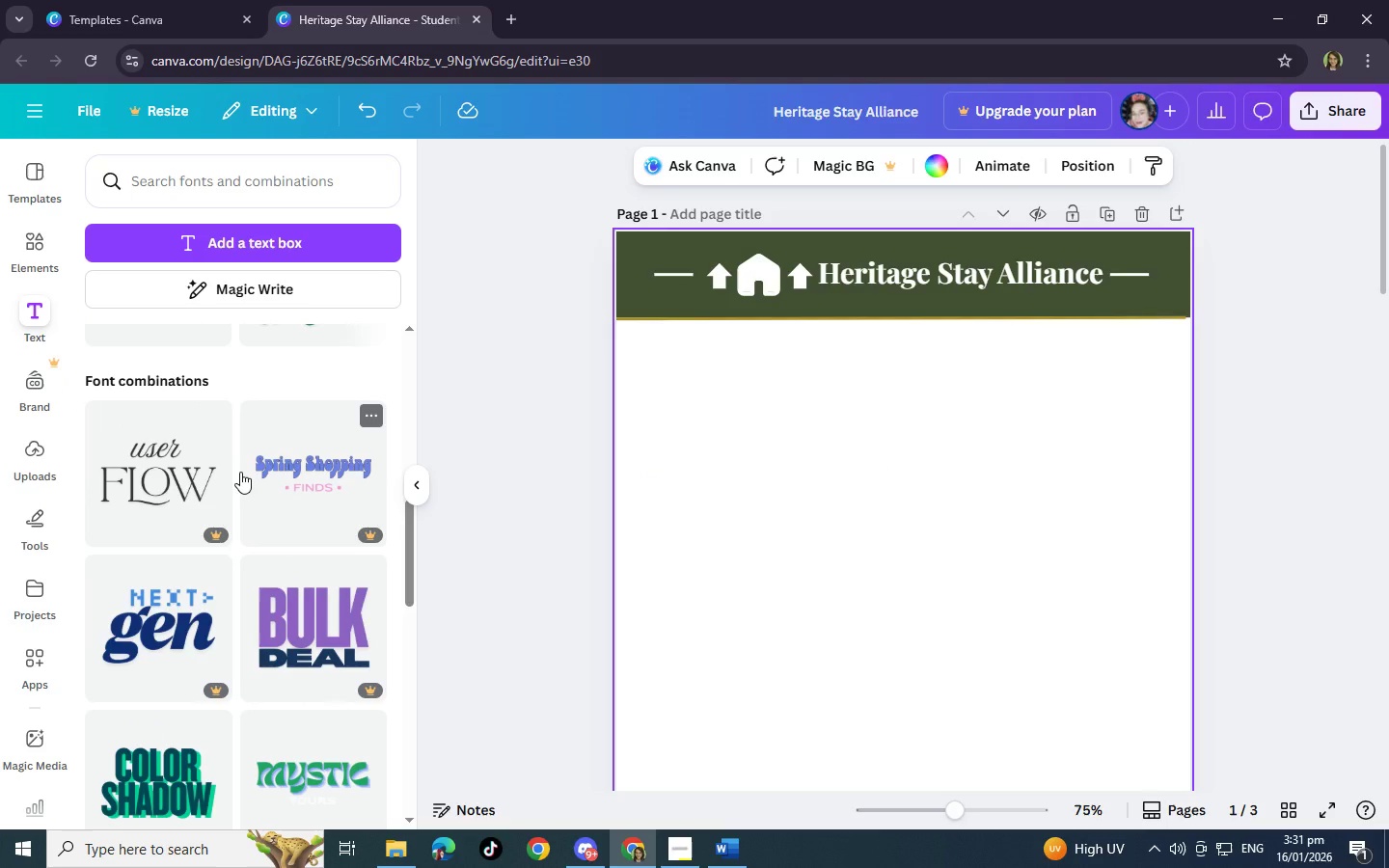 
scroll: coordinate [240, 472], scroll_direction: up, amount: 8.0
 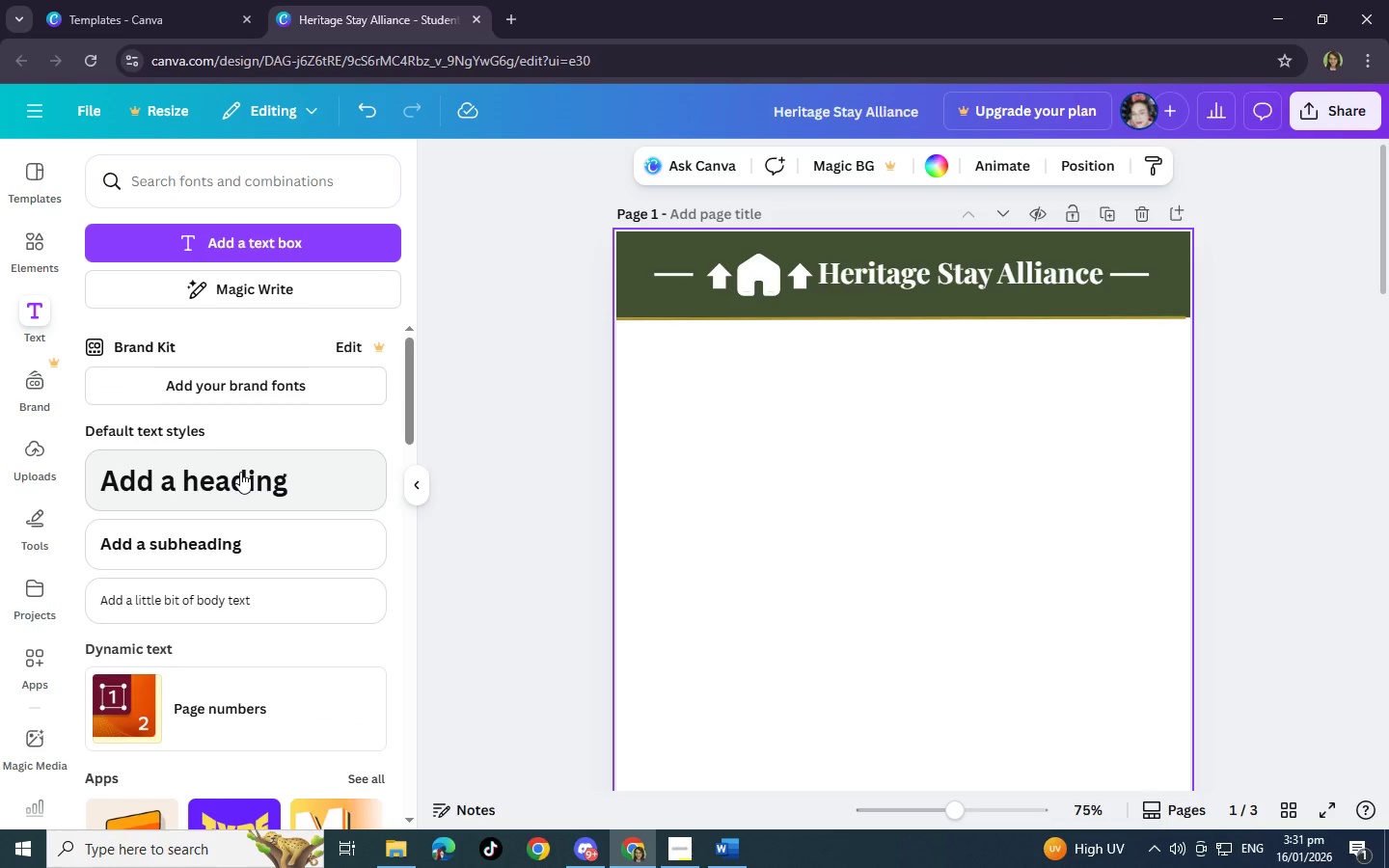 
scroll: coordinate [721, 429], scroll_direction: down, amount: 3.0
 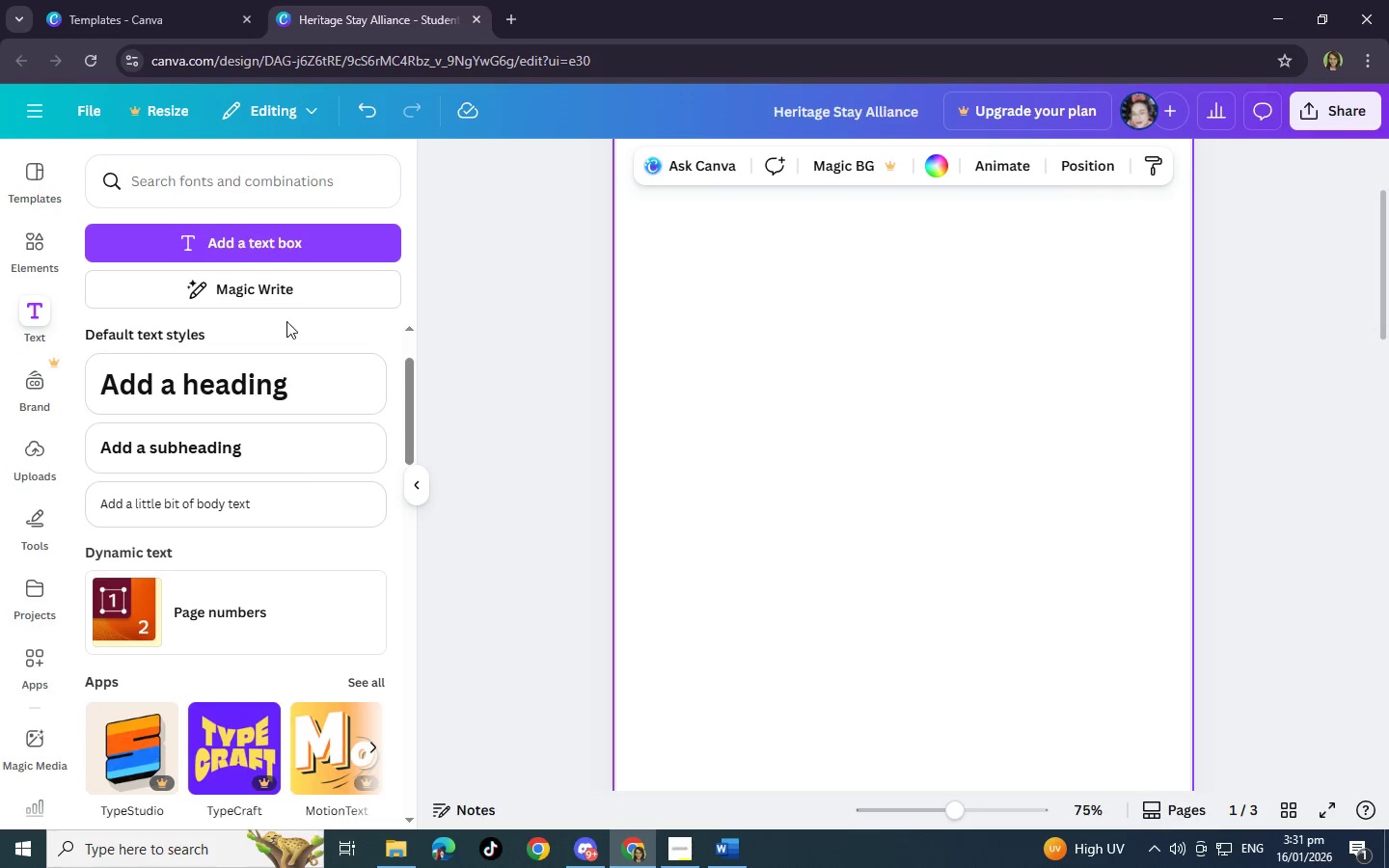 
scroll: coordinate [736, 332], scroll_direction: up, amount: 8.0
 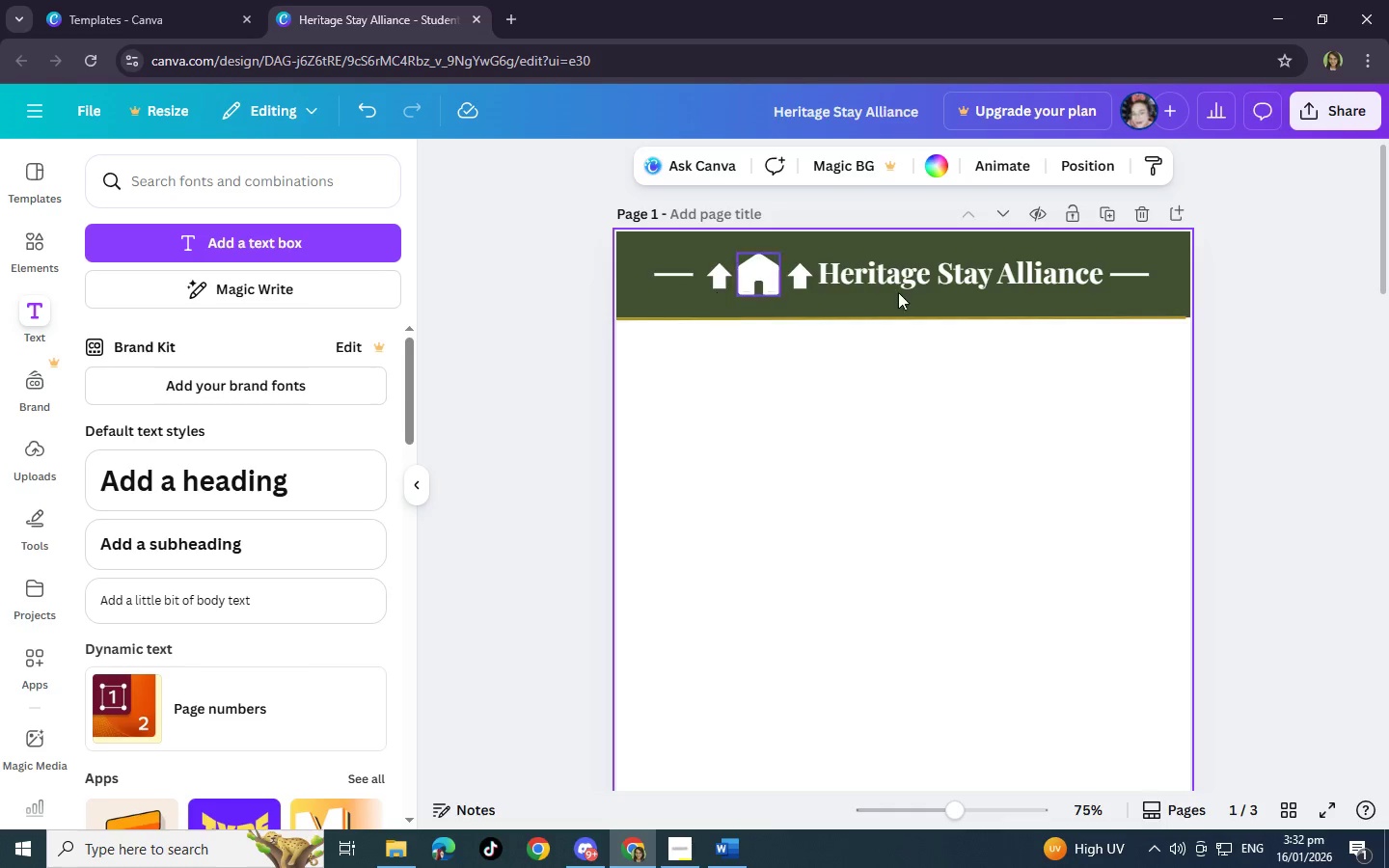 
wait(6.01)
 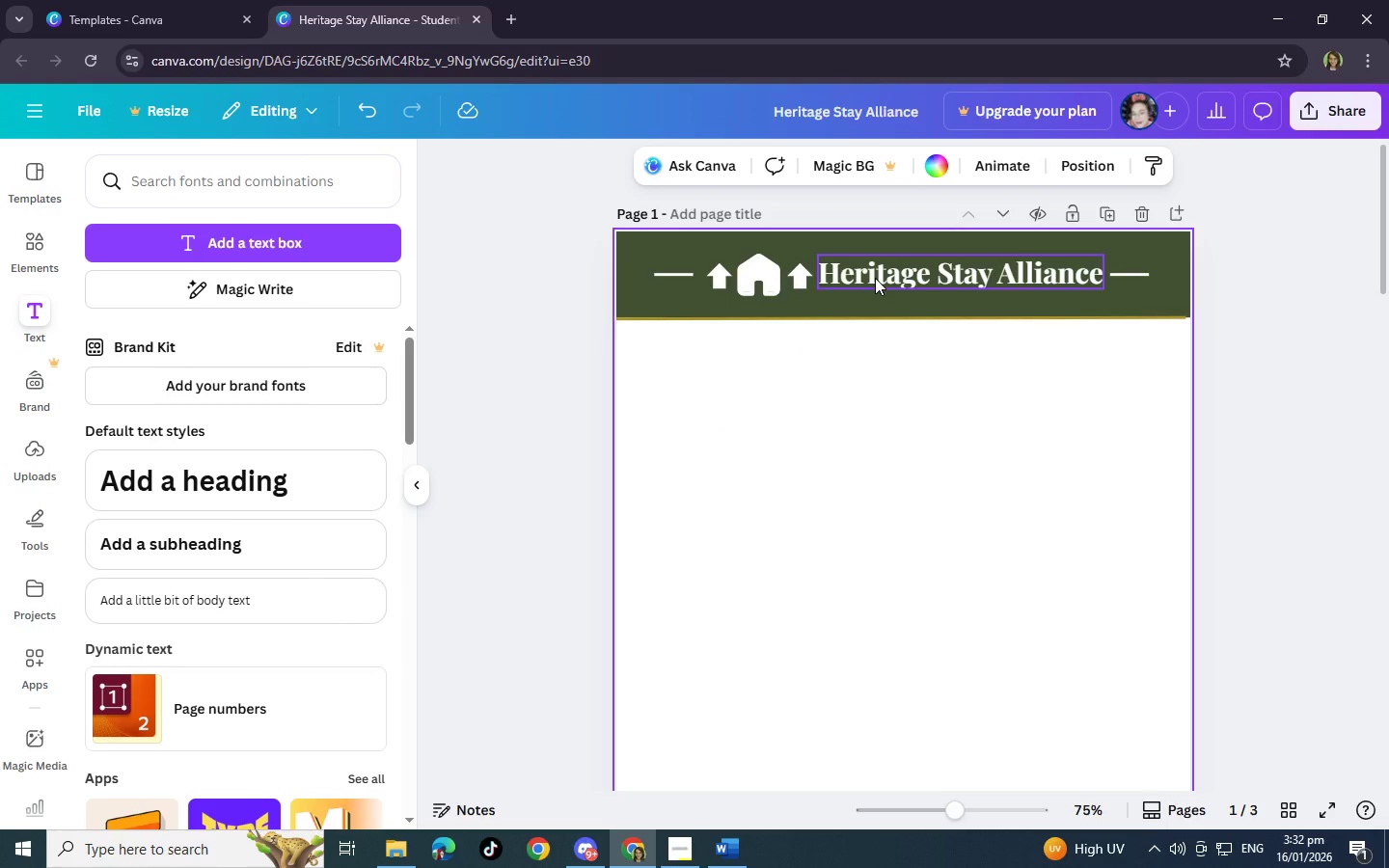 
scroll: coordinate [611, 630], scroll_direction: none, amount: 0.0
 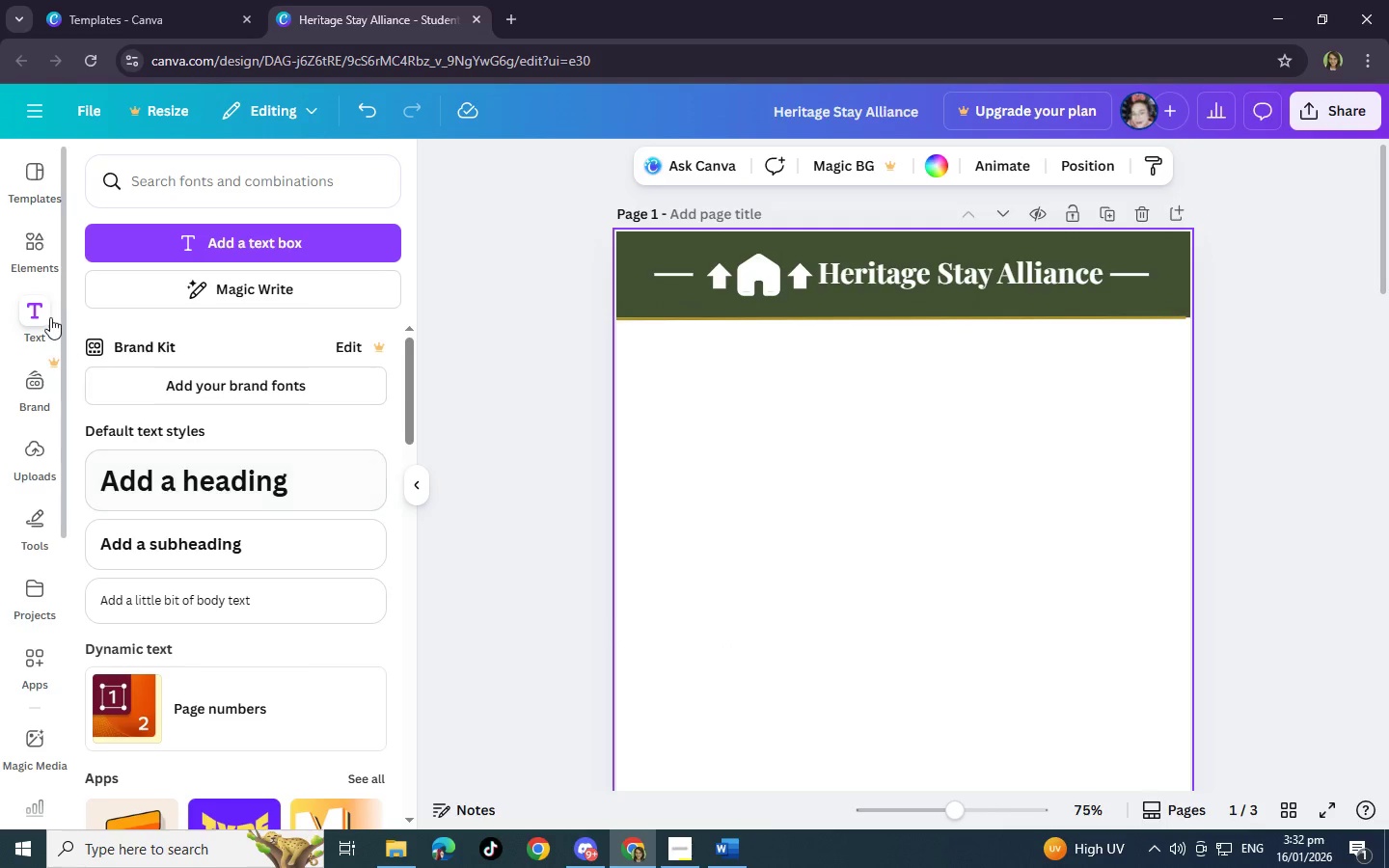 
left_click([41, 256])
 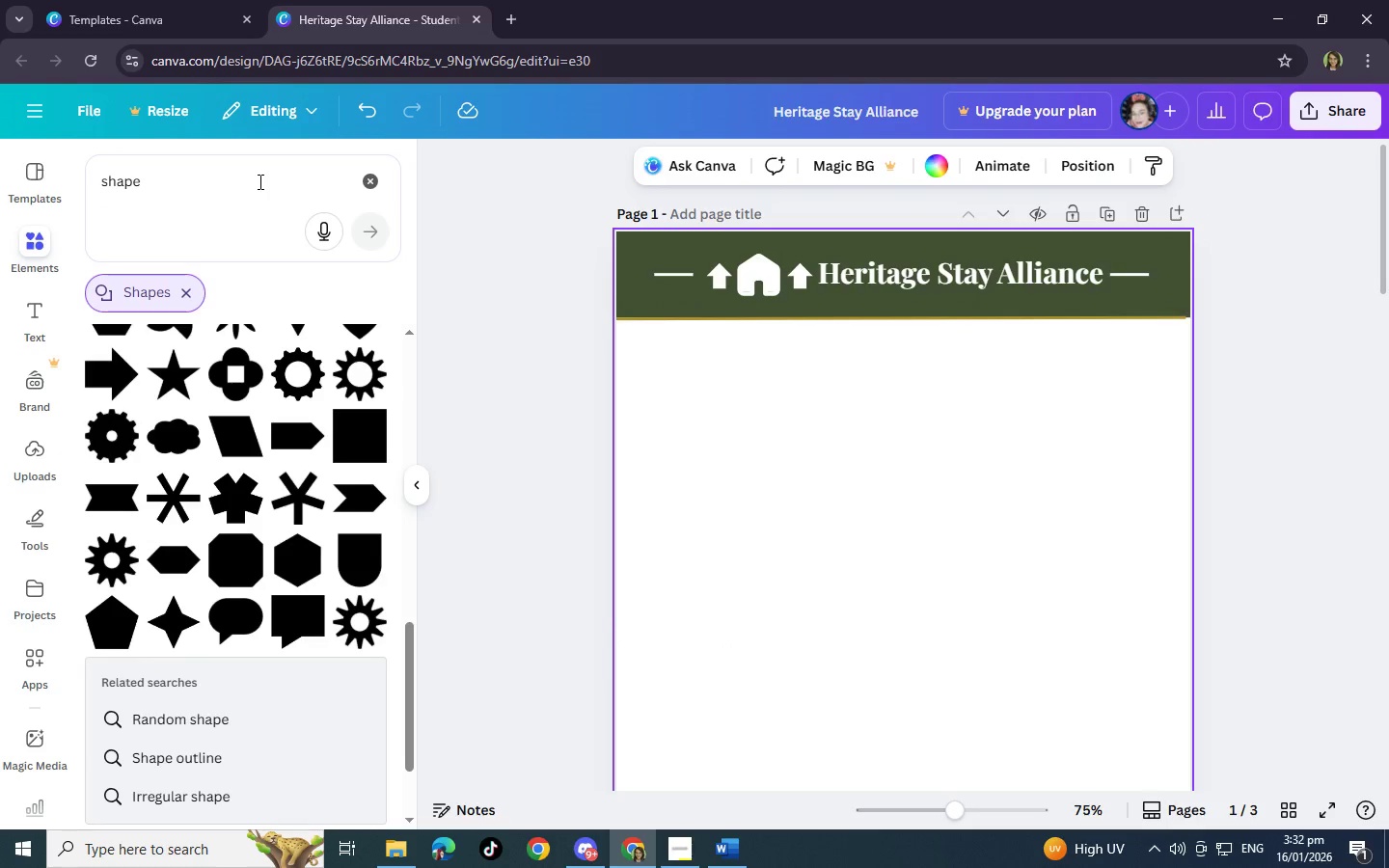 
left_click_drag(start_coordinate=[259, 181], to_coordinate=[78, 163])
 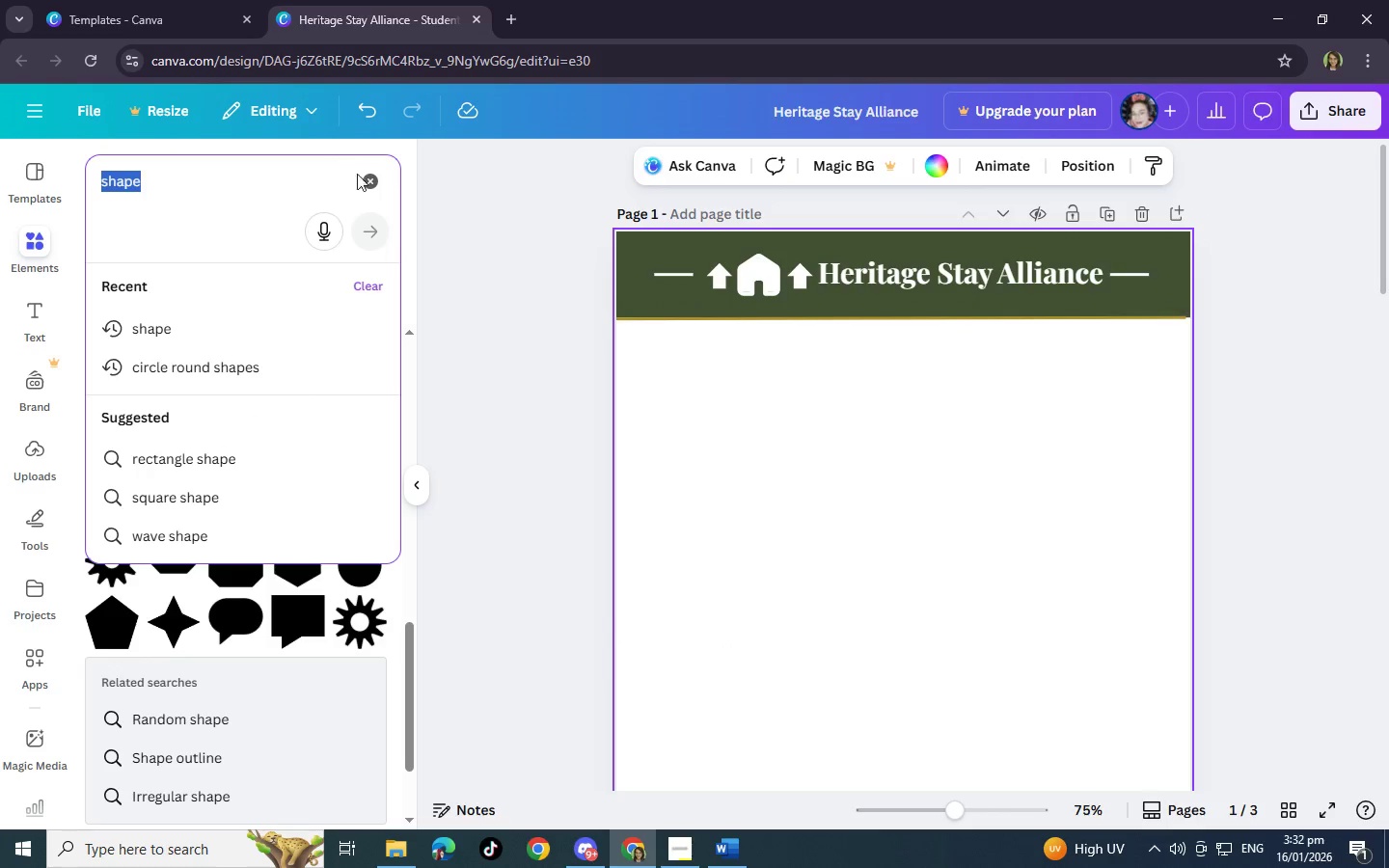 
left_click([365, 176])
 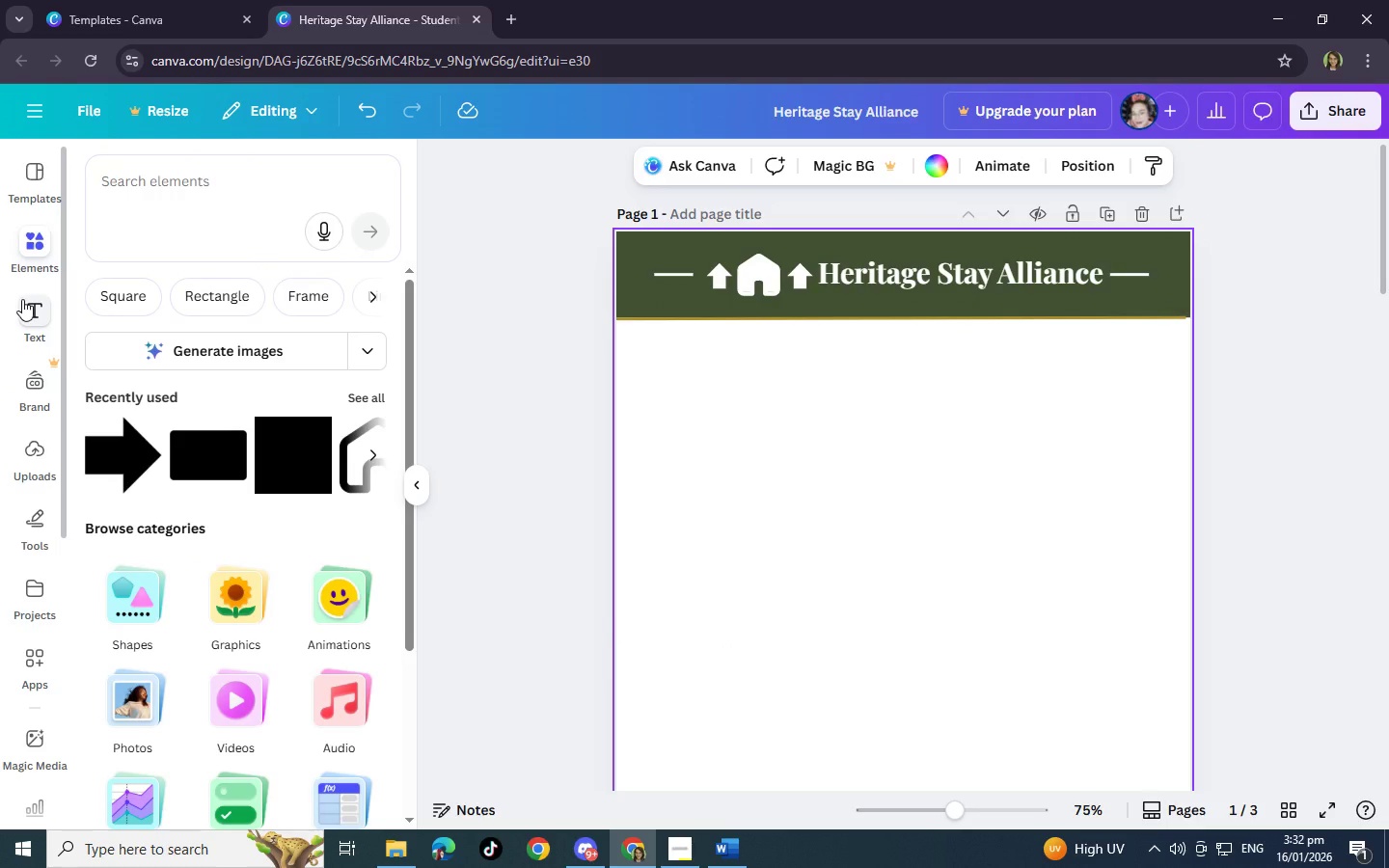 
wait(10.16)
 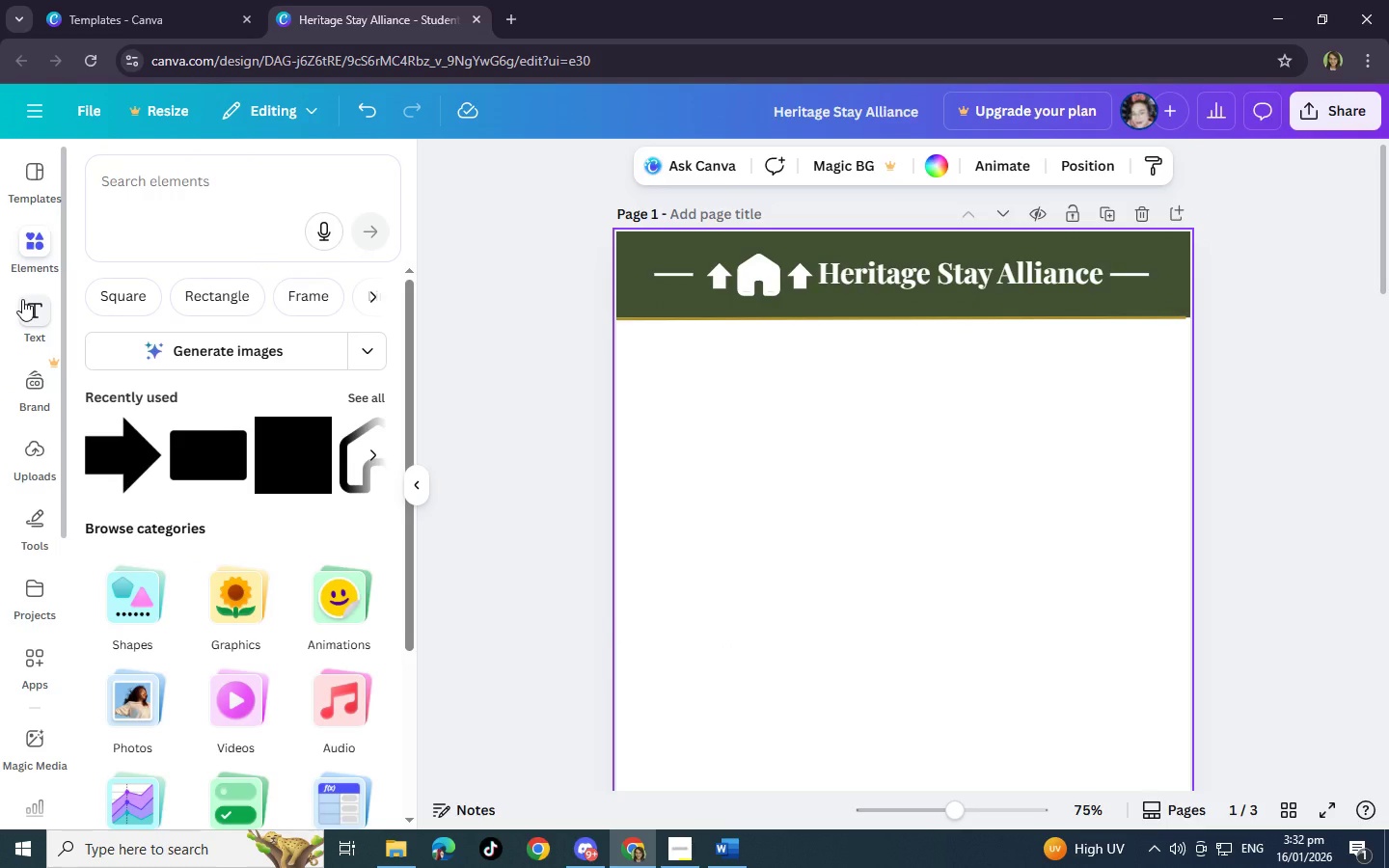 
left_click([977, 286])
 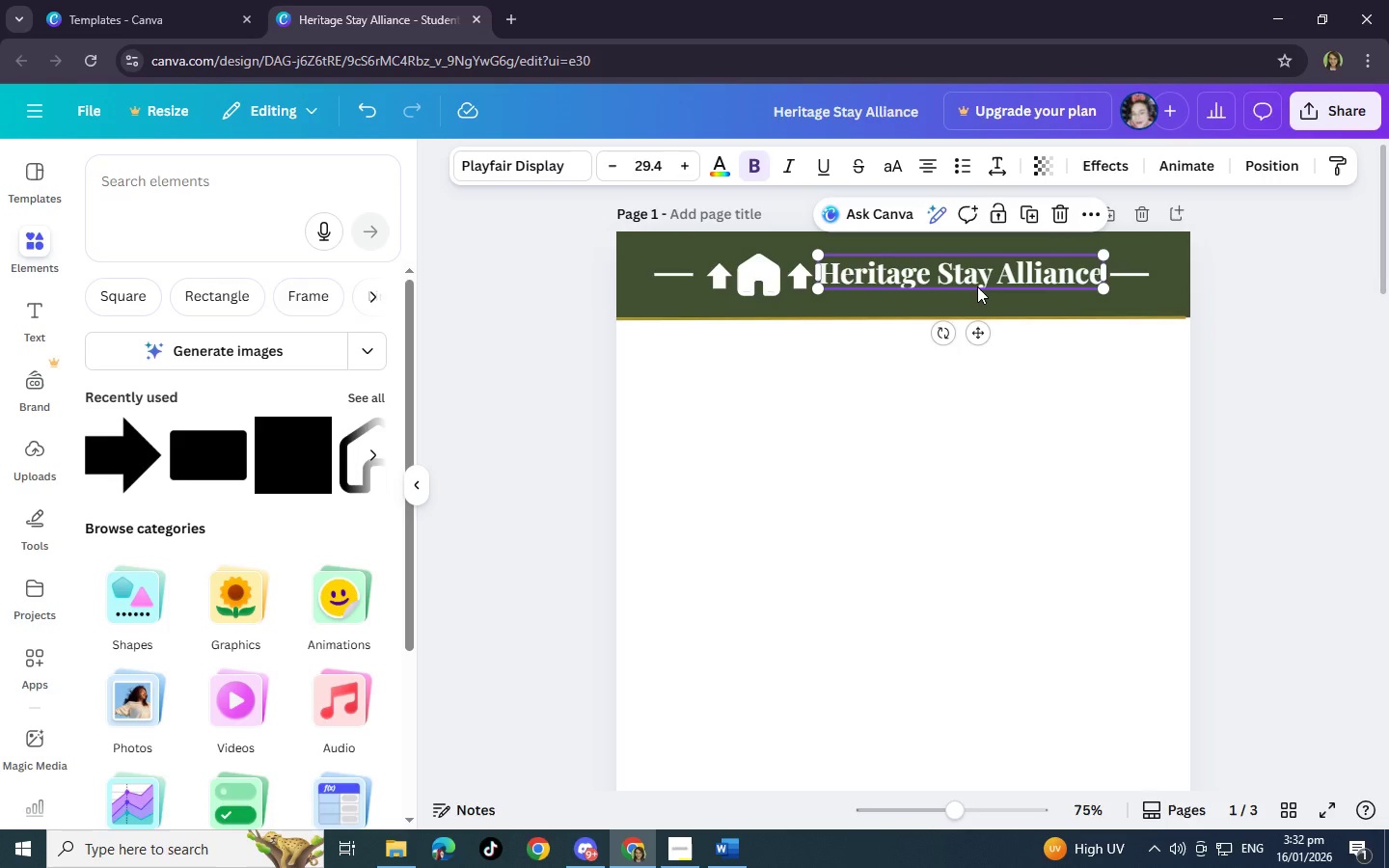 
key(Control+C)
 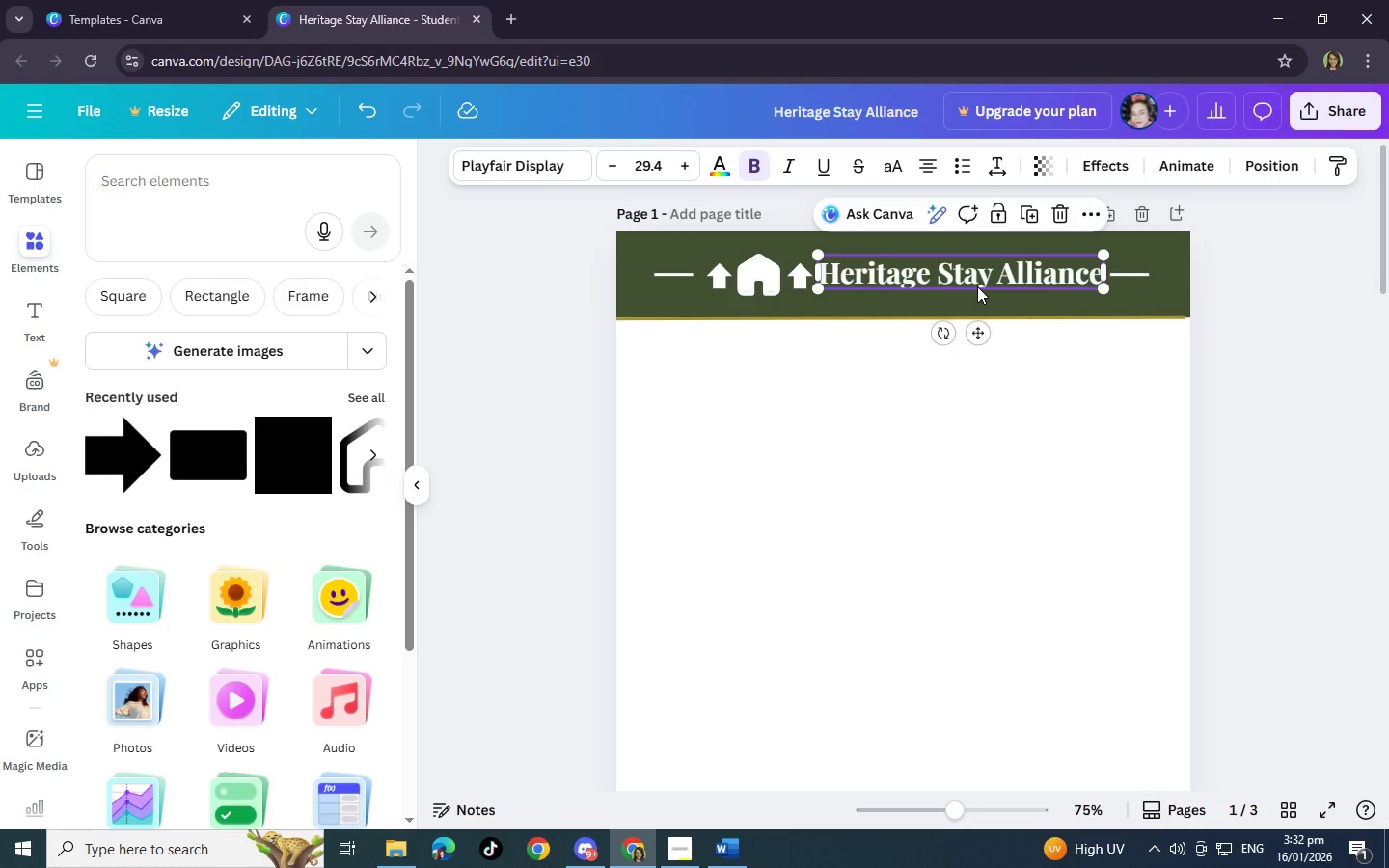 
key(Control+V)
 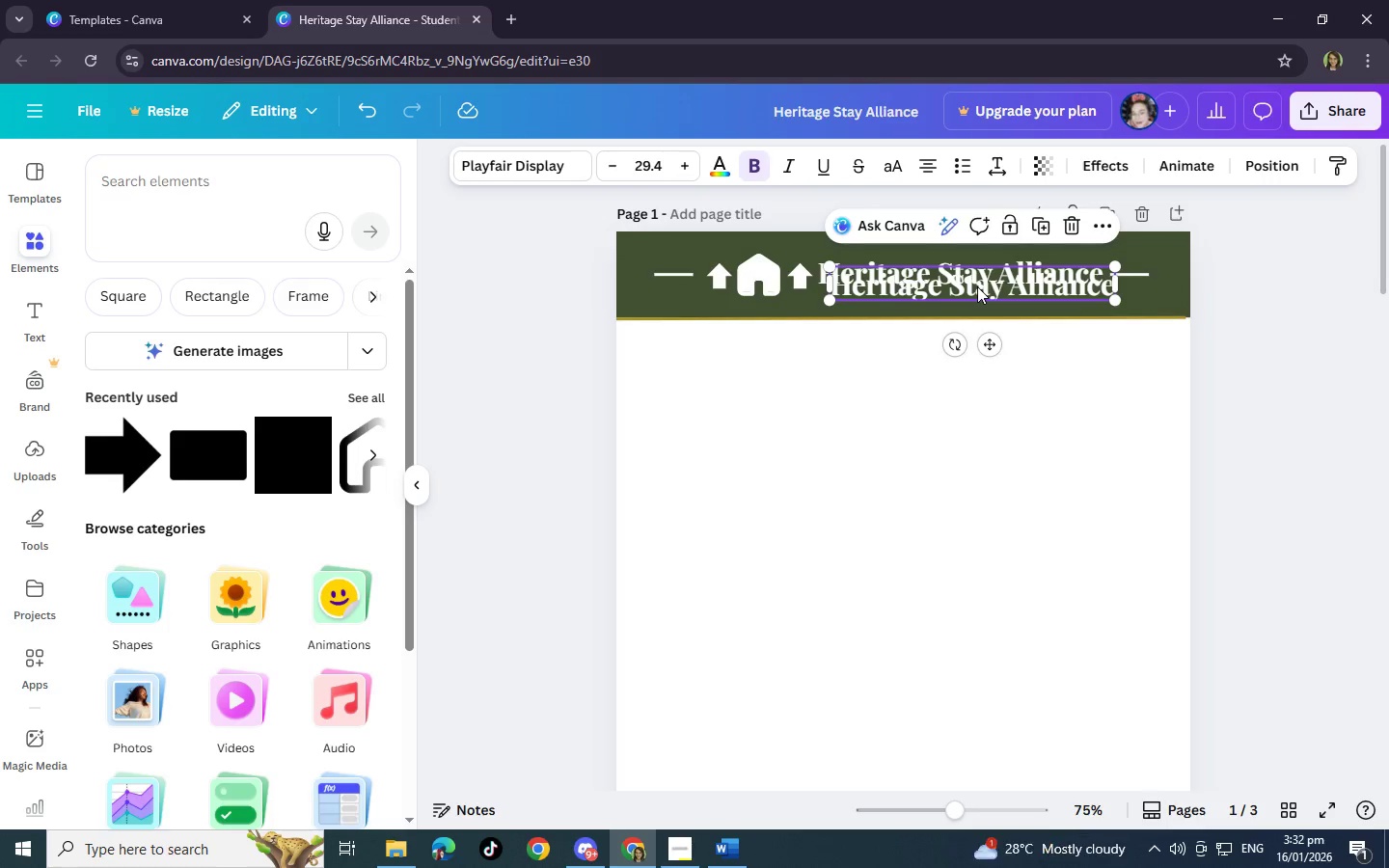 
key(Control+Z)
 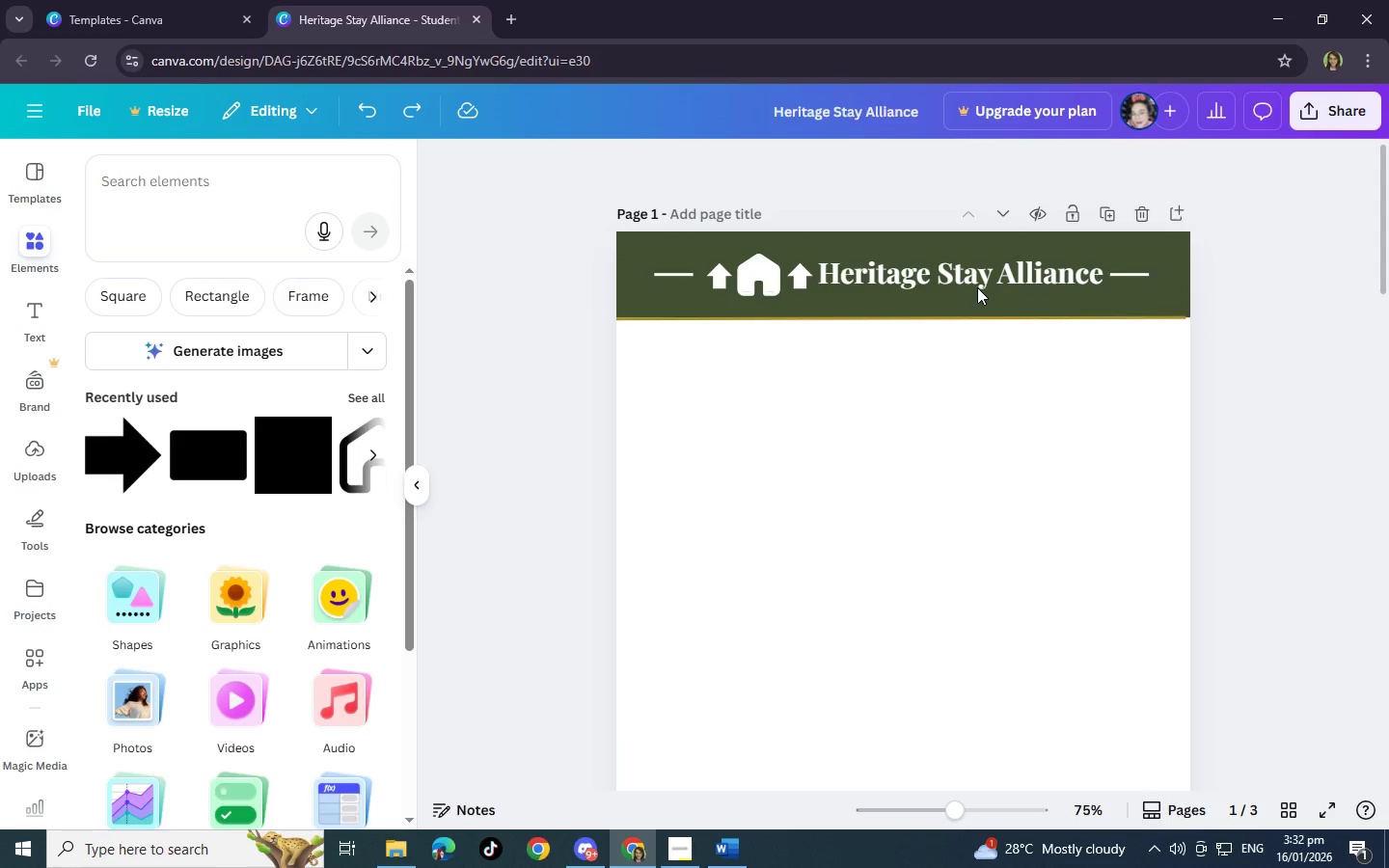 
left_click([976, 287])
 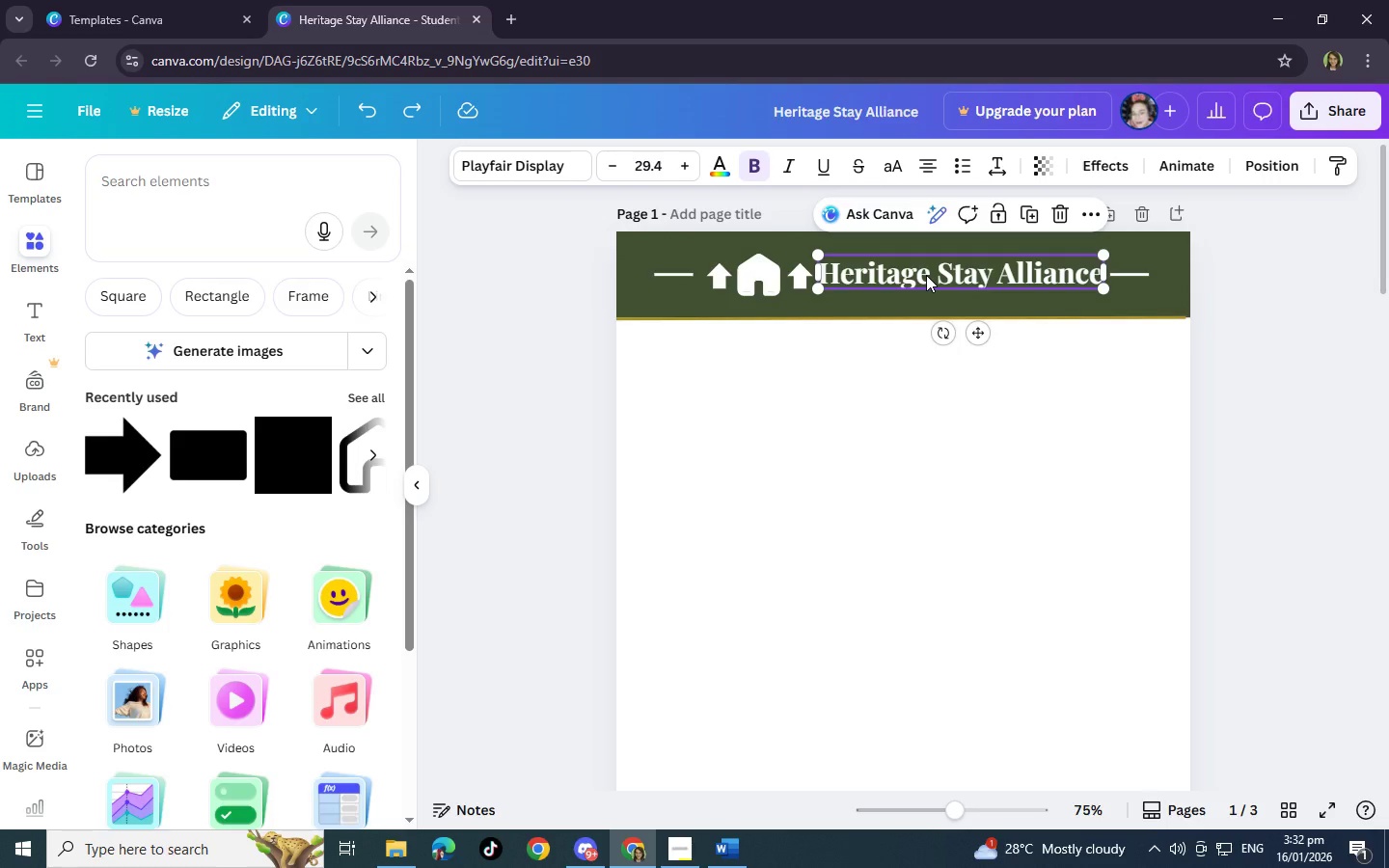 
key(Control+C)
 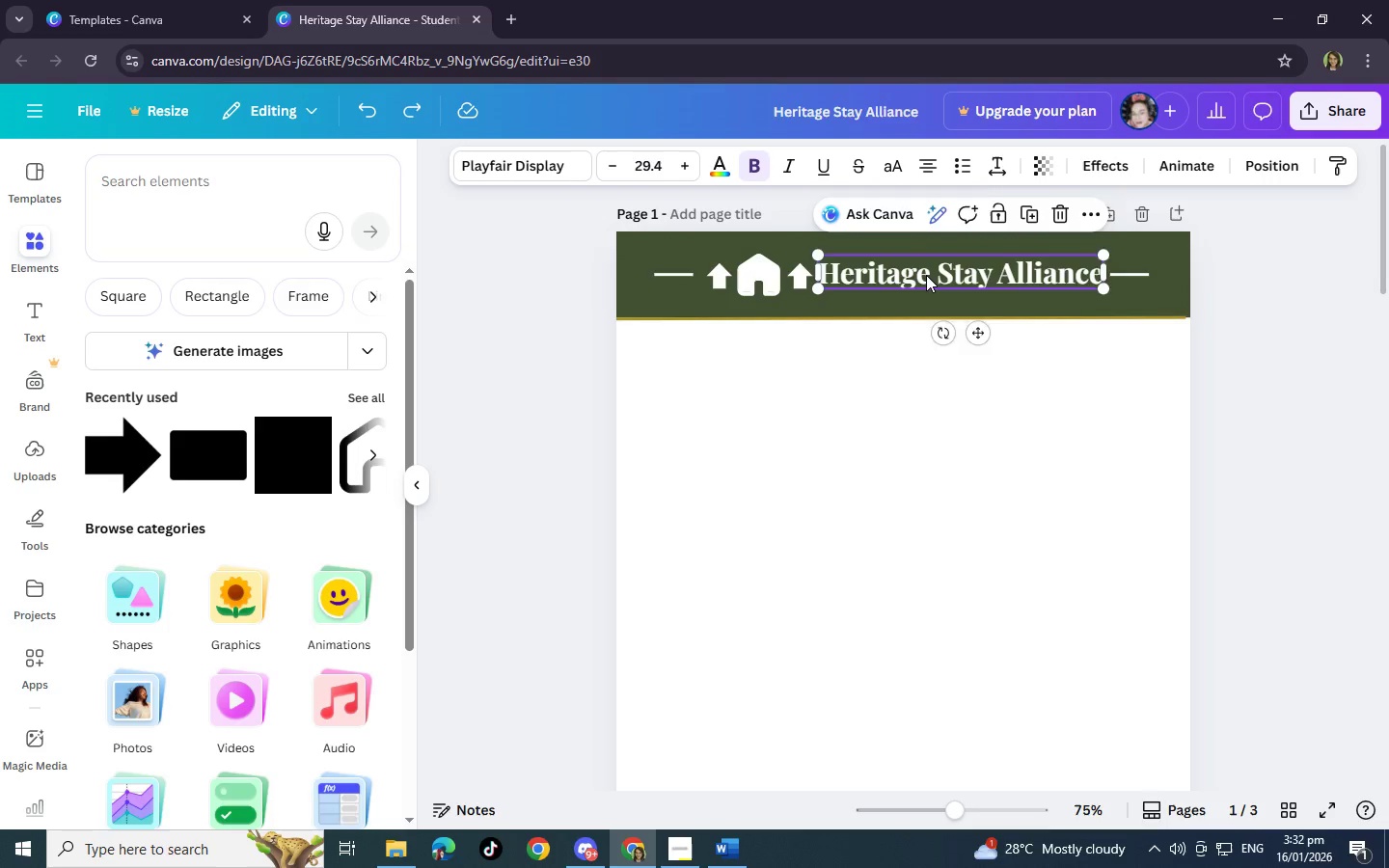 
key(Control+V)
 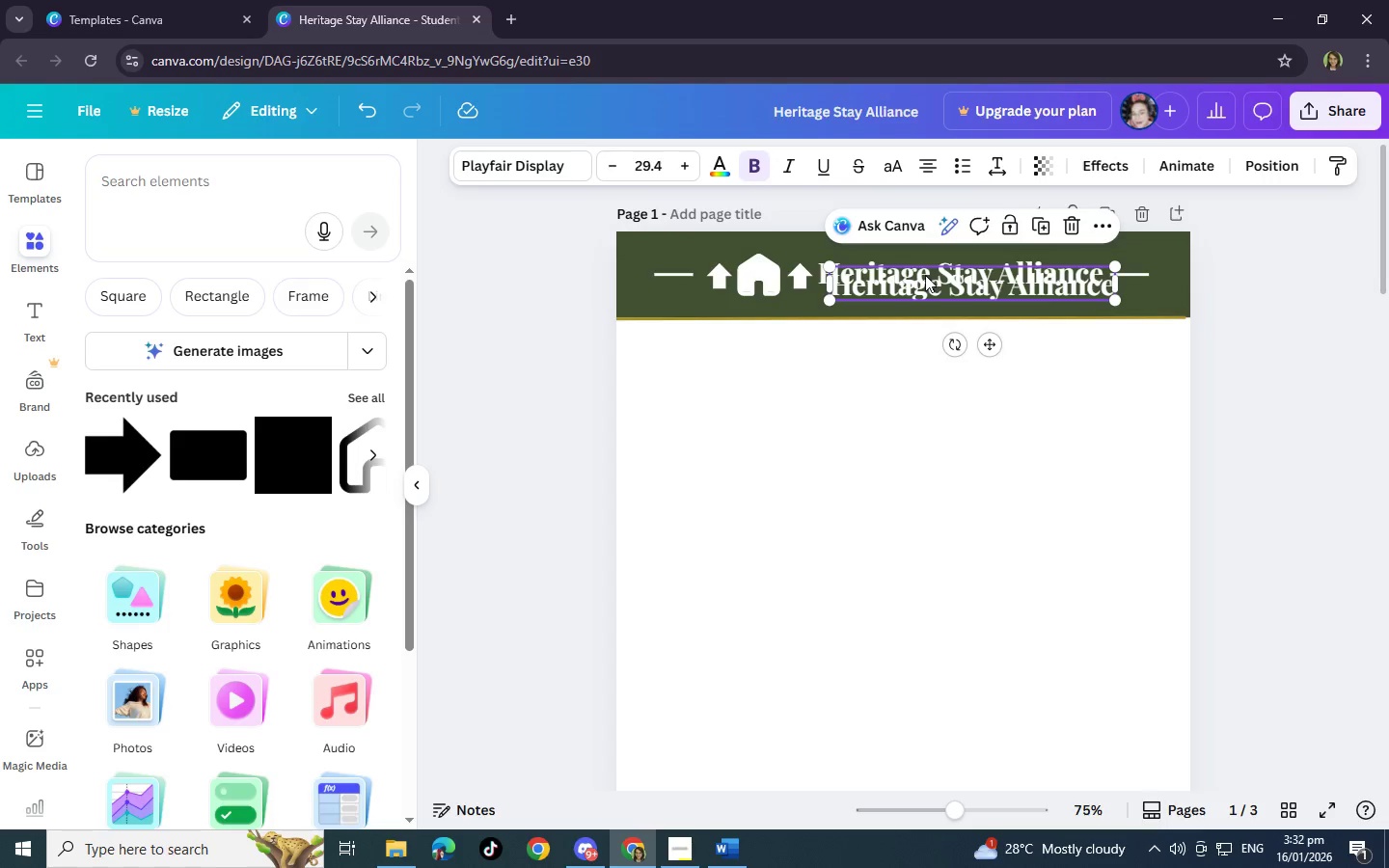 
left_click_drag(start_coordinate=[924, 288], to_coordinate=[864, 358])
 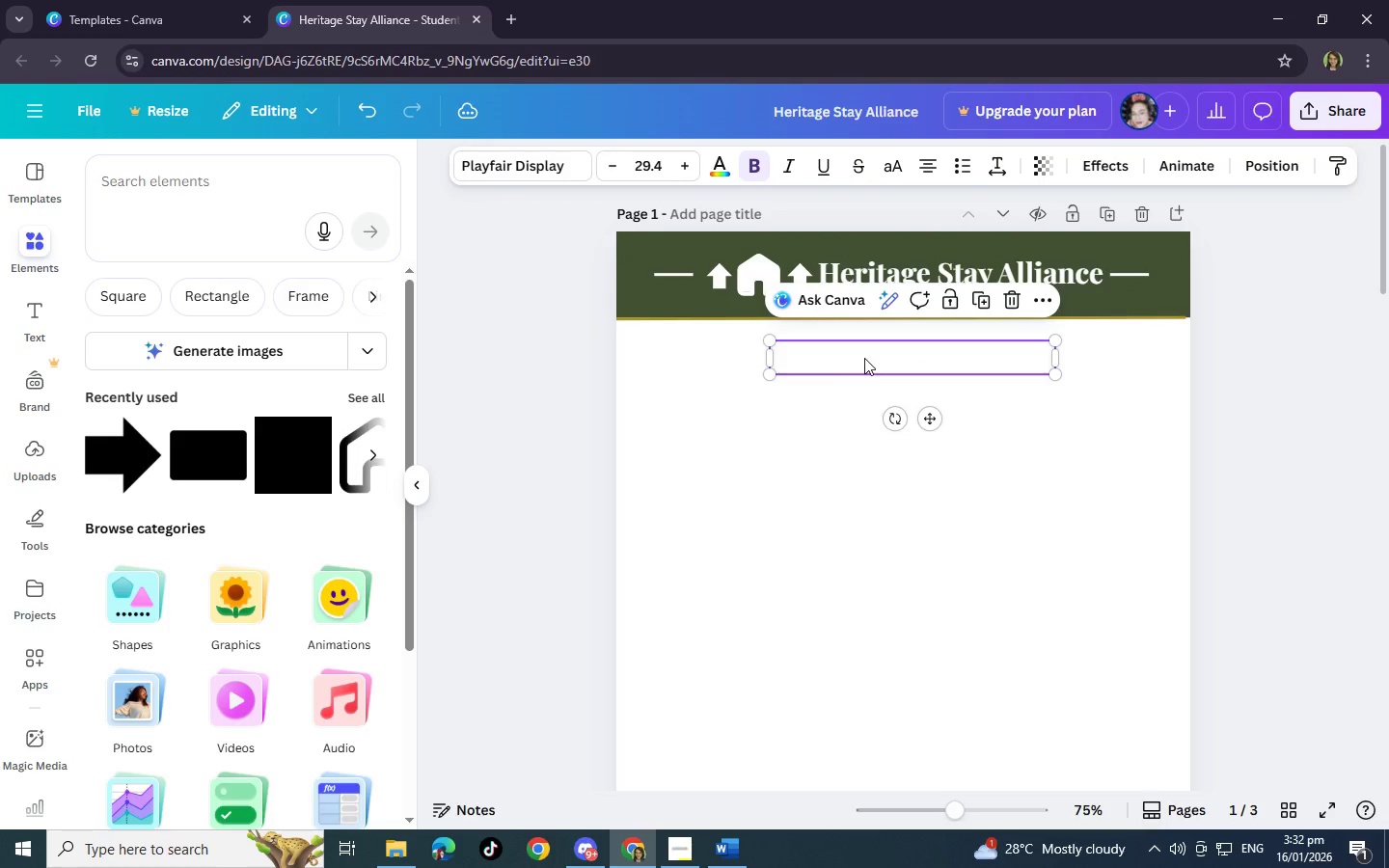 
double_click([864, 358])
 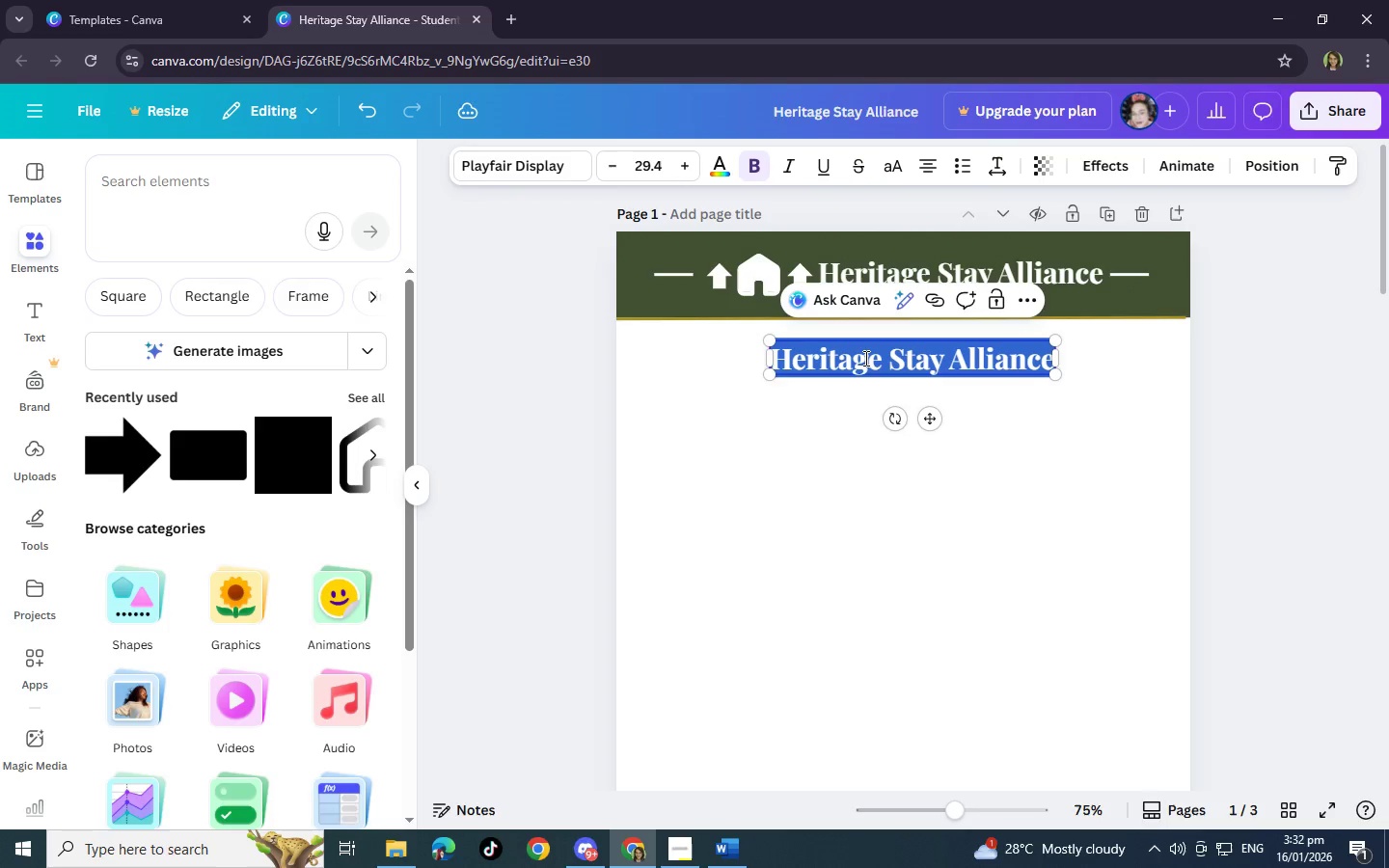 
hold_key(key=ShiftLeft, duration=1.5)
 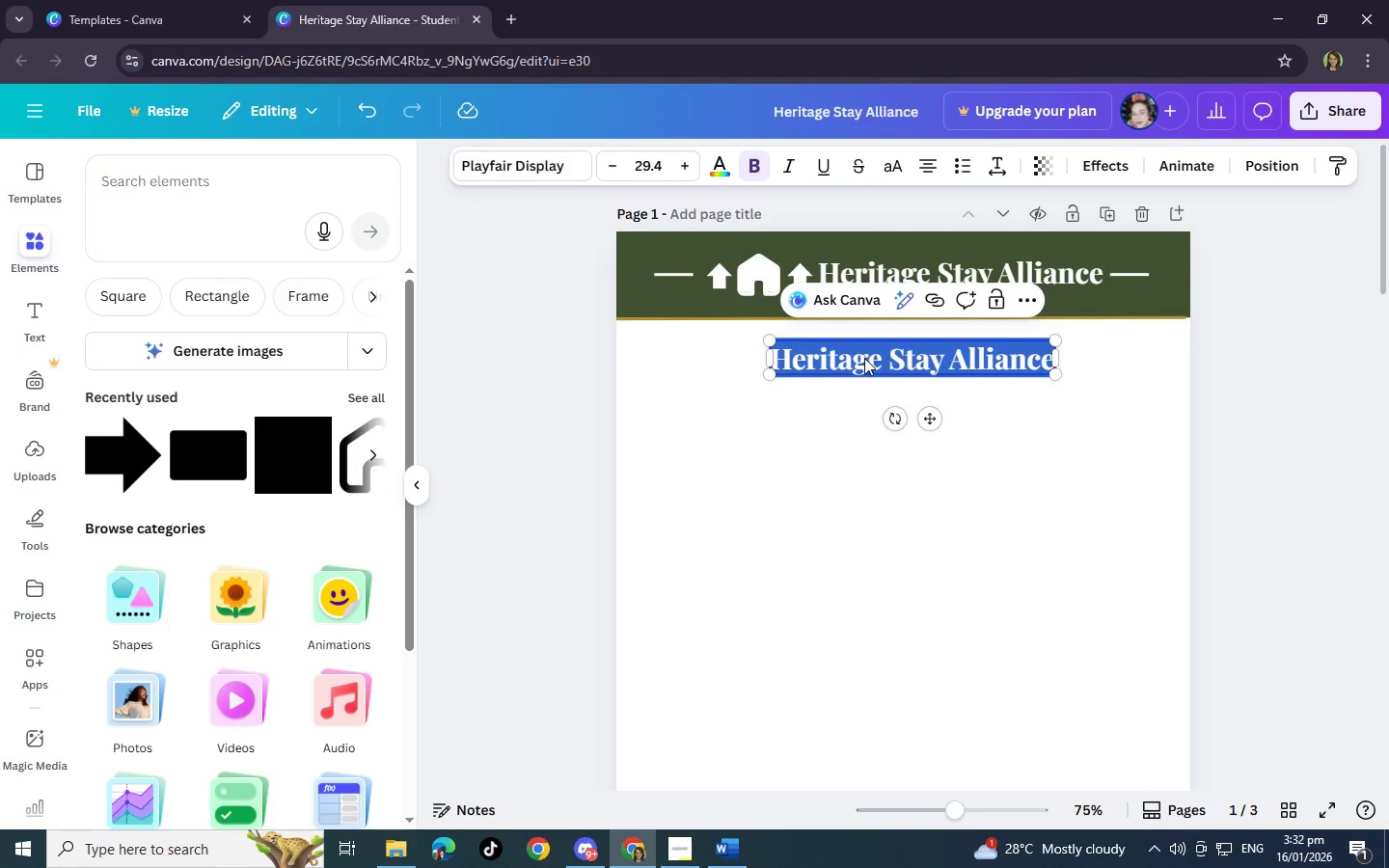 
hold_key(key=ShiftLeft, duration=0.31)
 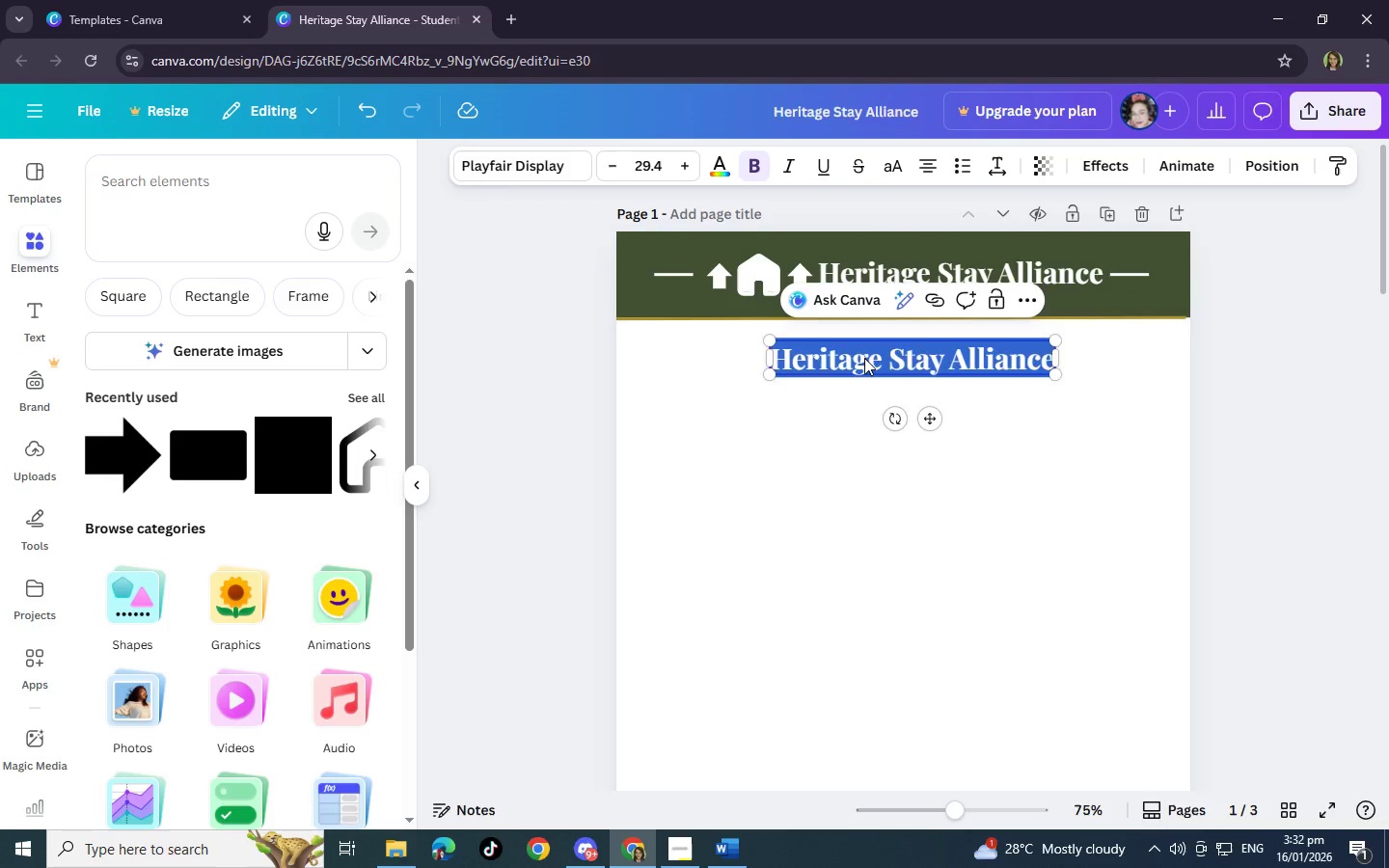 
type(20)
key(Backspace)
key(Backspace)
key(Backspace)
key(Backspace)
type(10-Year Environm)
key(Backspace)
type(mental)
 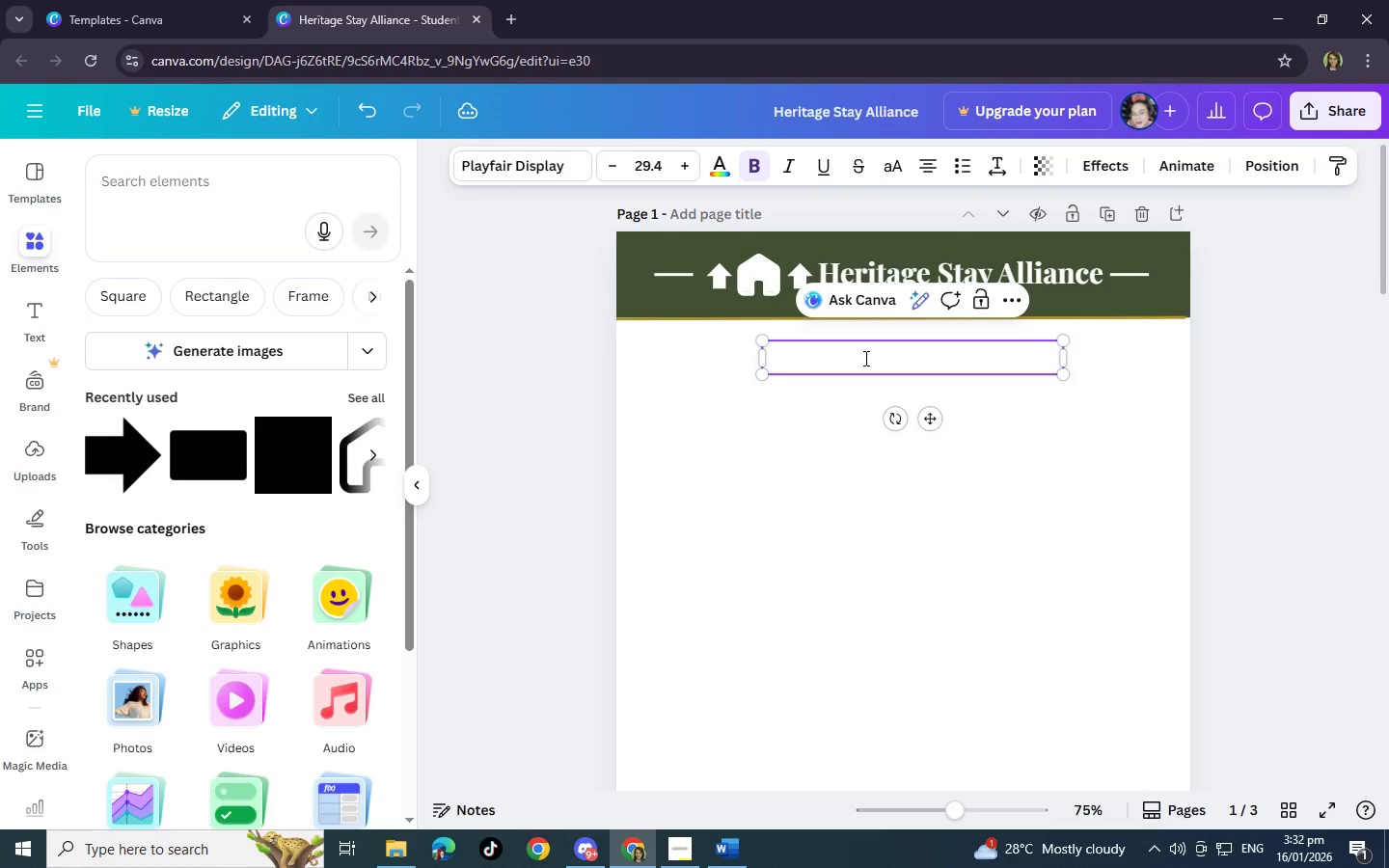 
left_click([712, 160])
 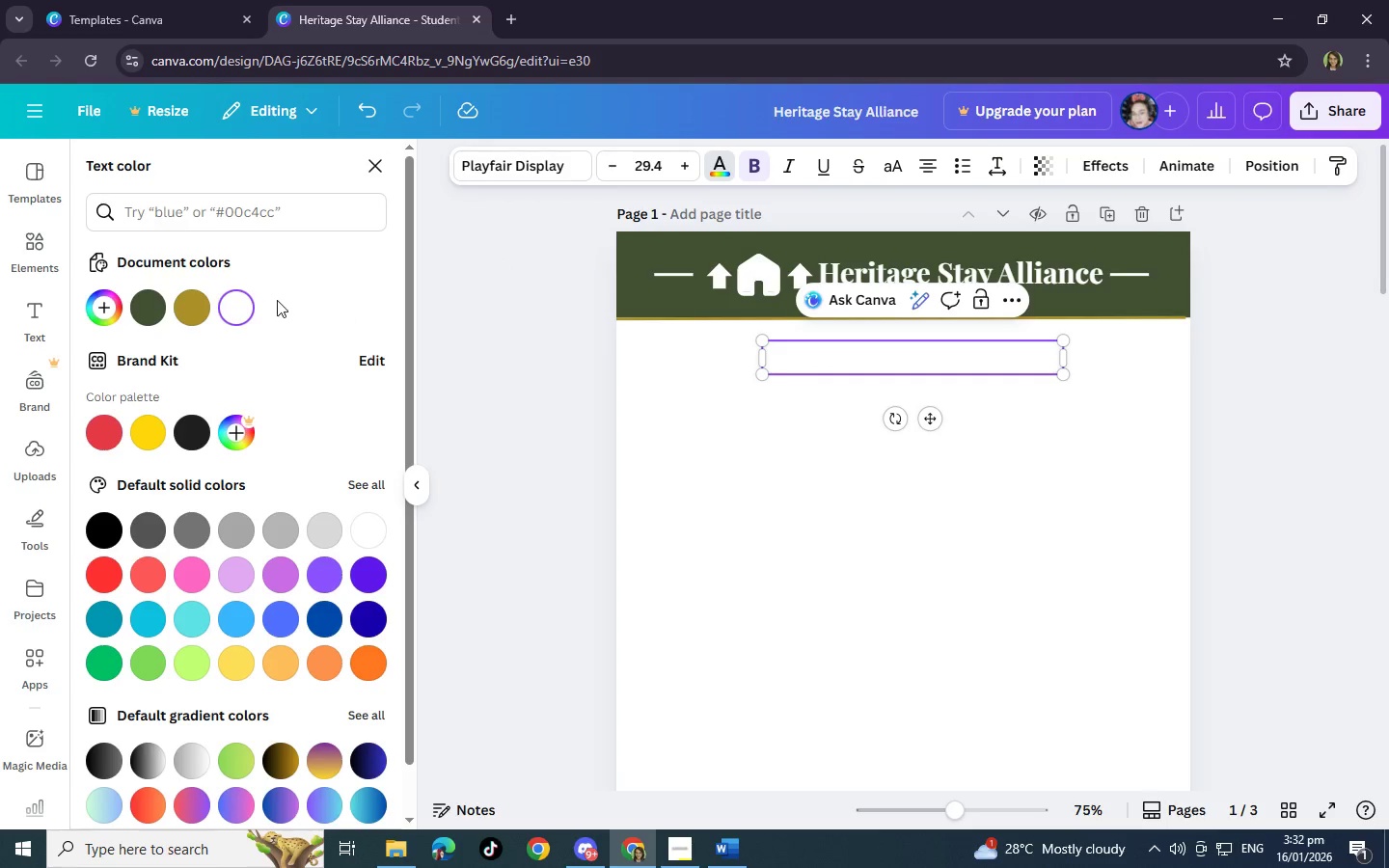 
left_click([144, 307])
 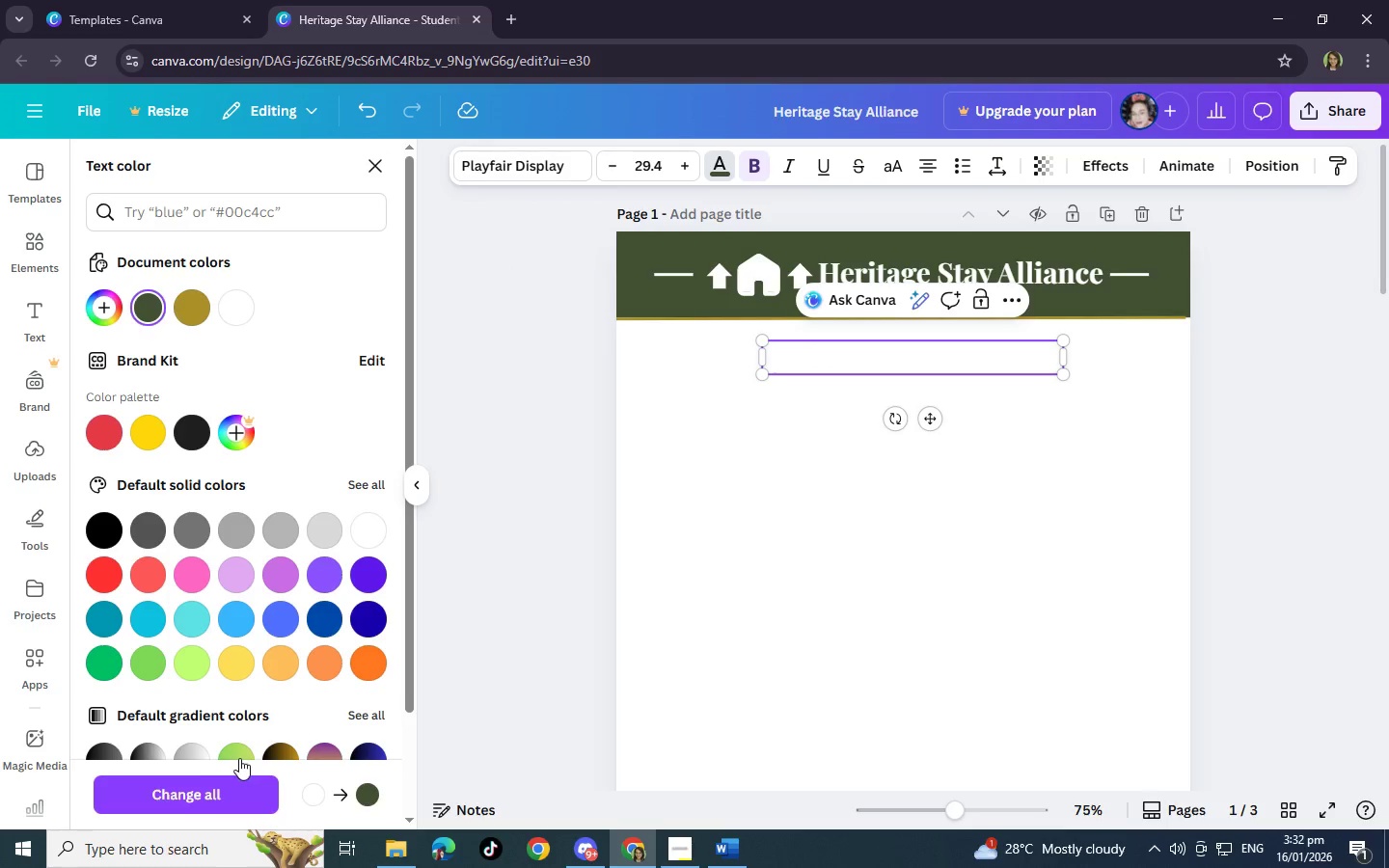 
left_click([211, 786])
 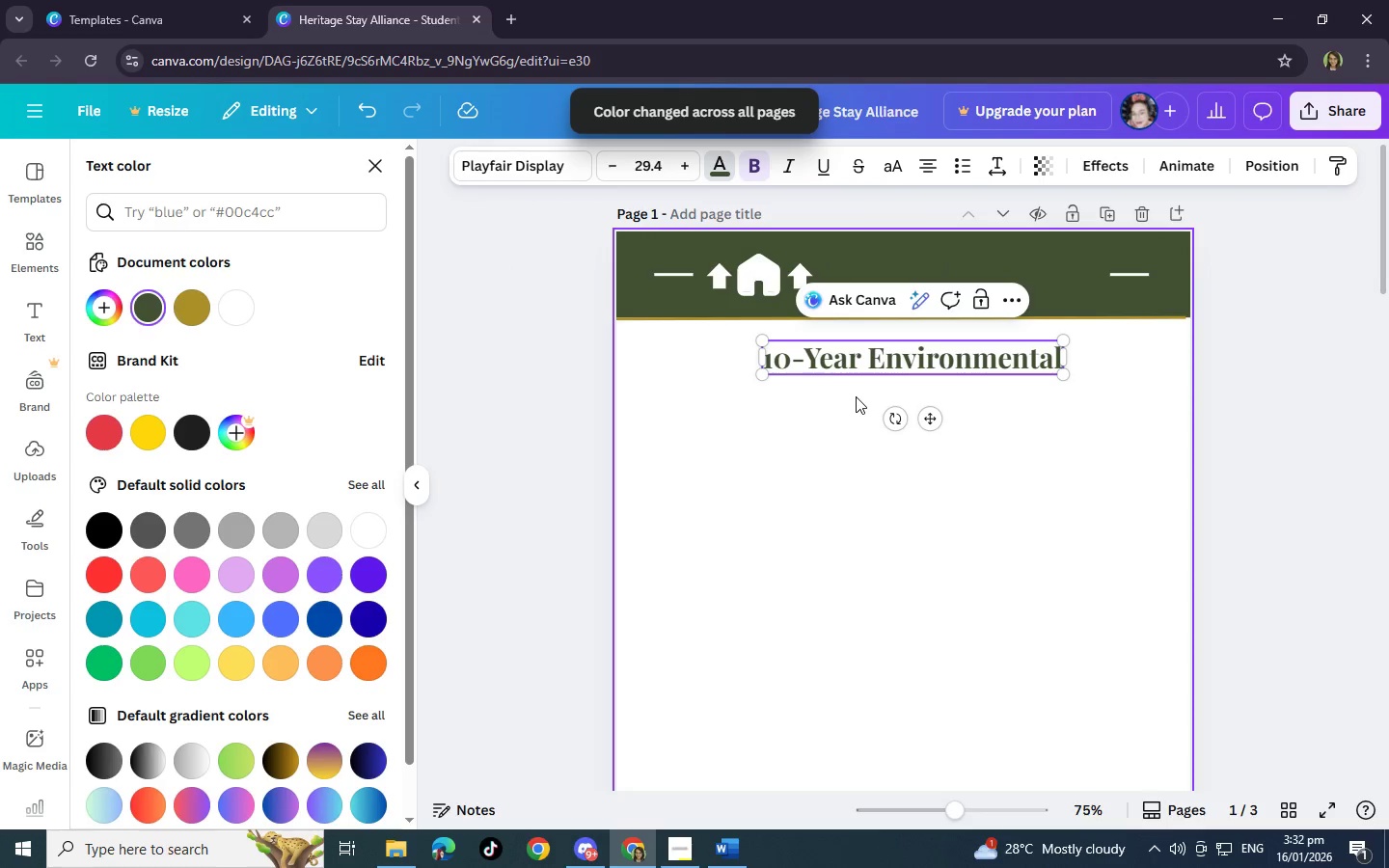 
key(Control+Z)
 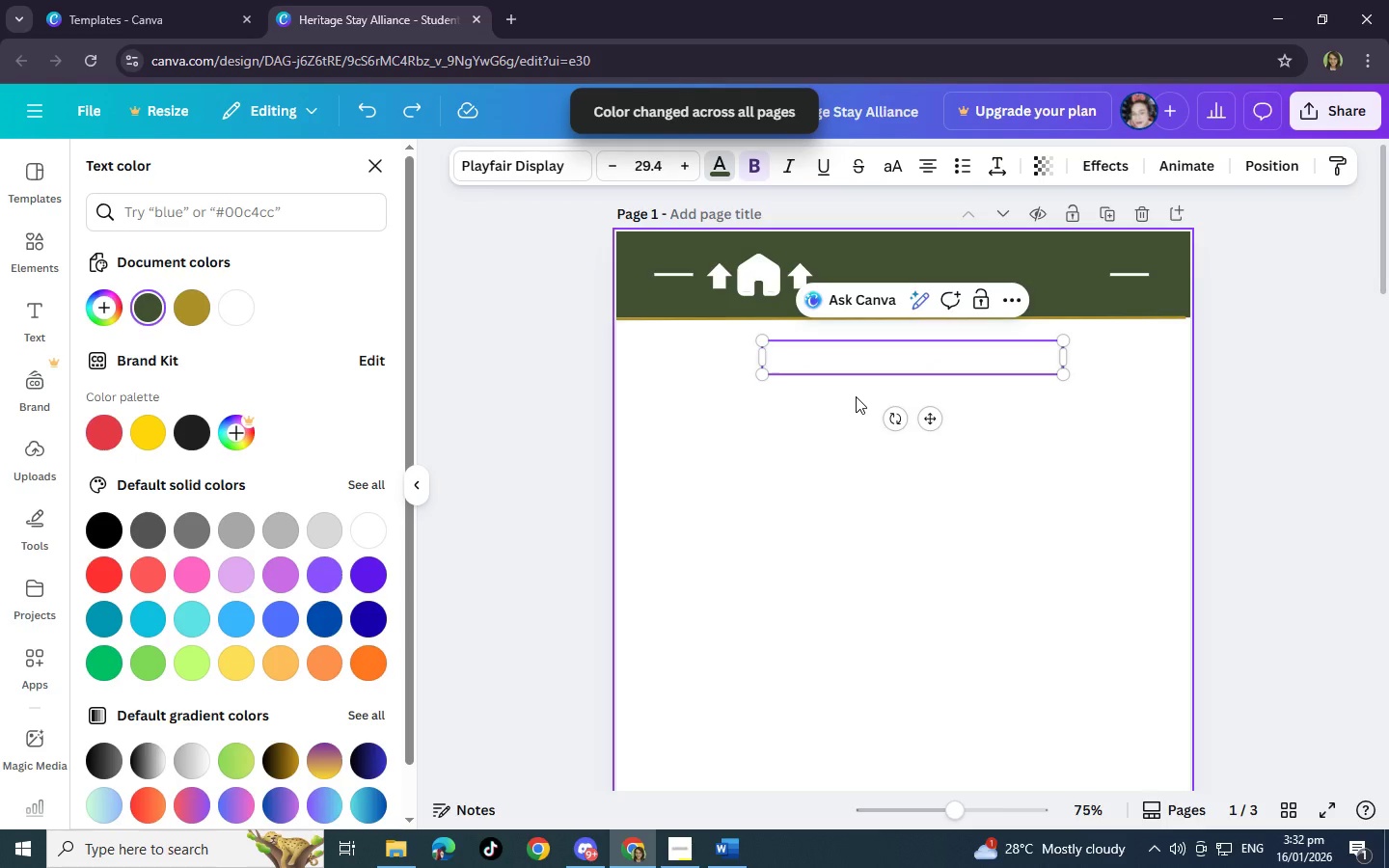 
key(Control+Z)
 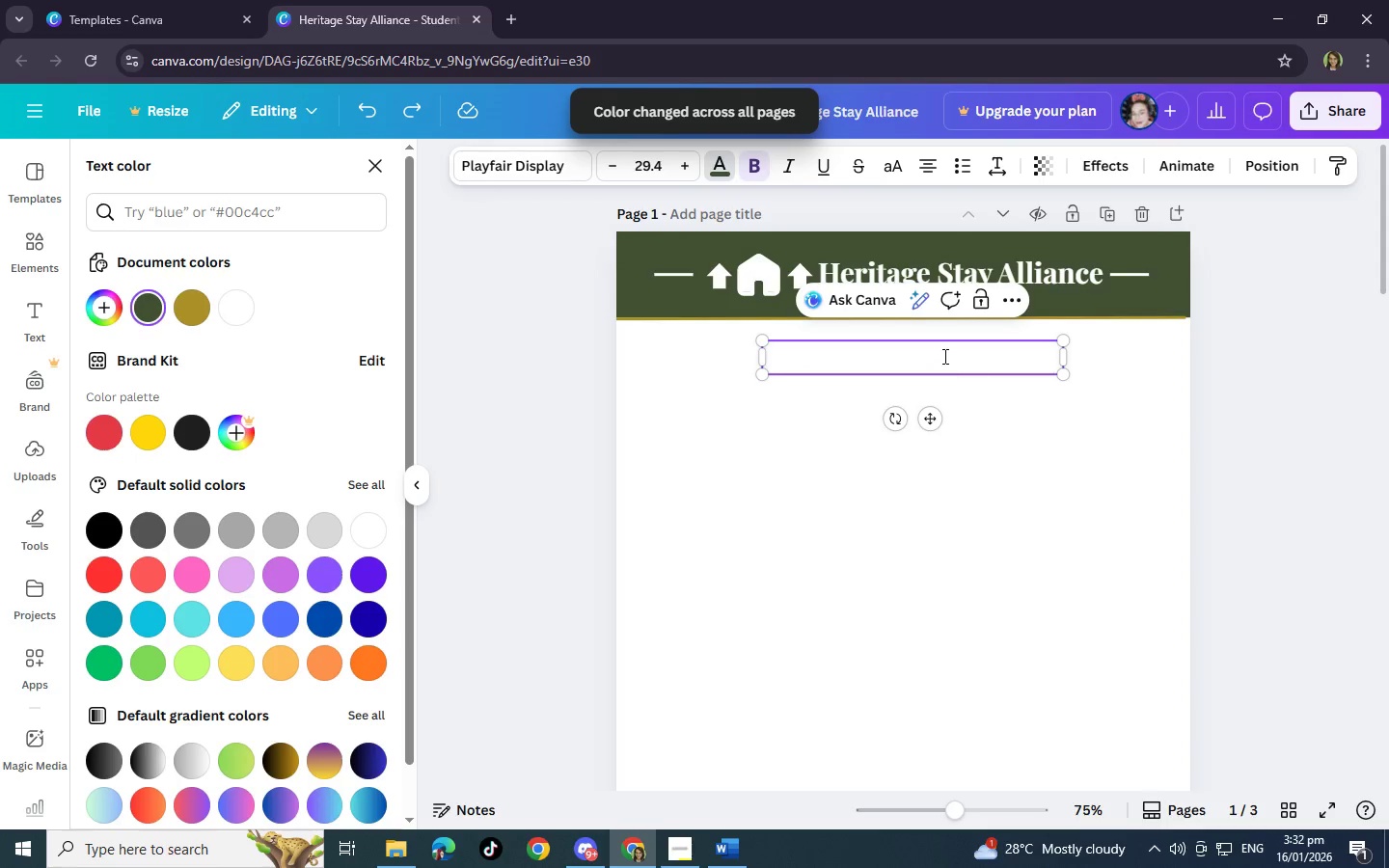 
double_click([943, 356])
 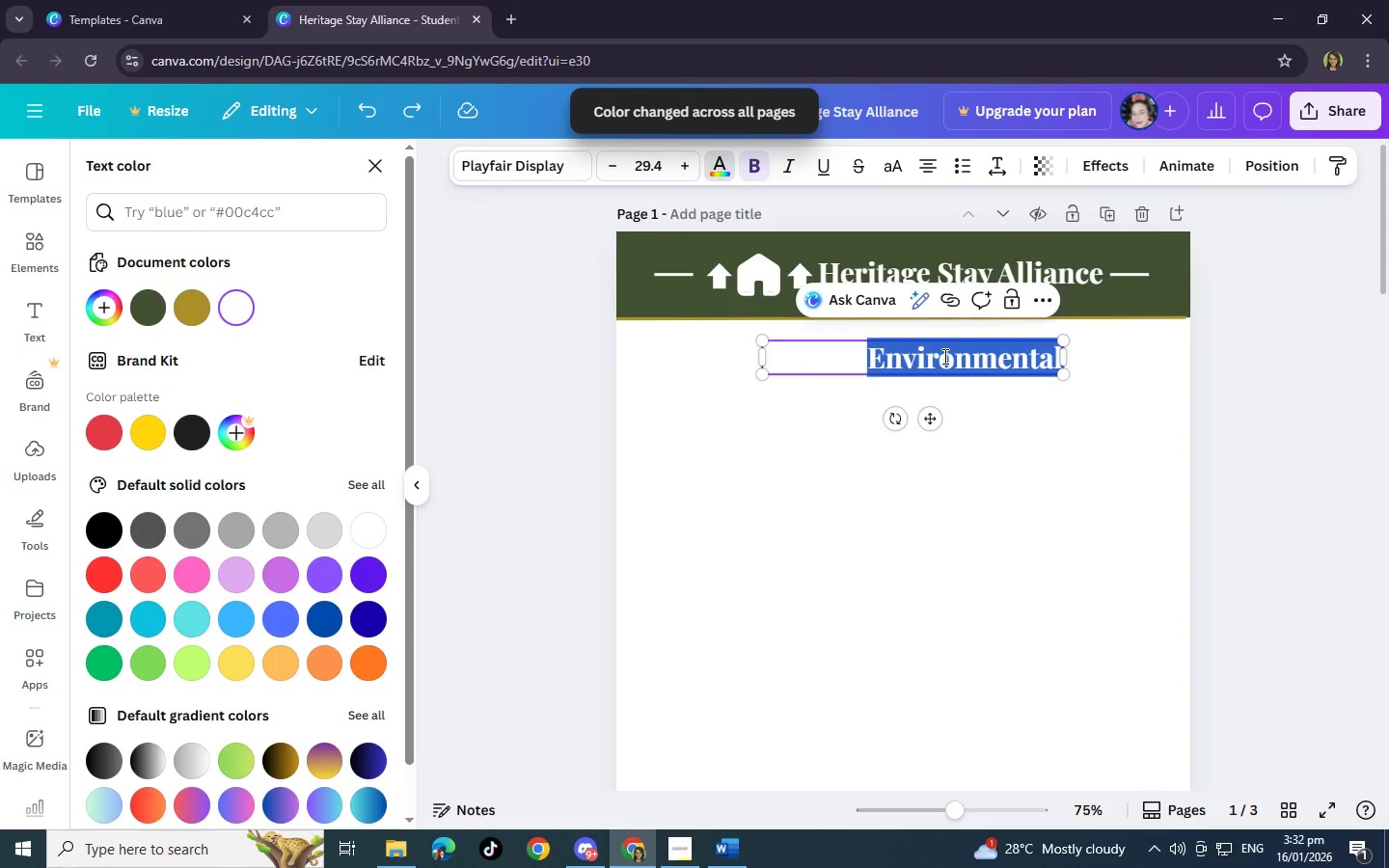 
triple_click([943, 356])
 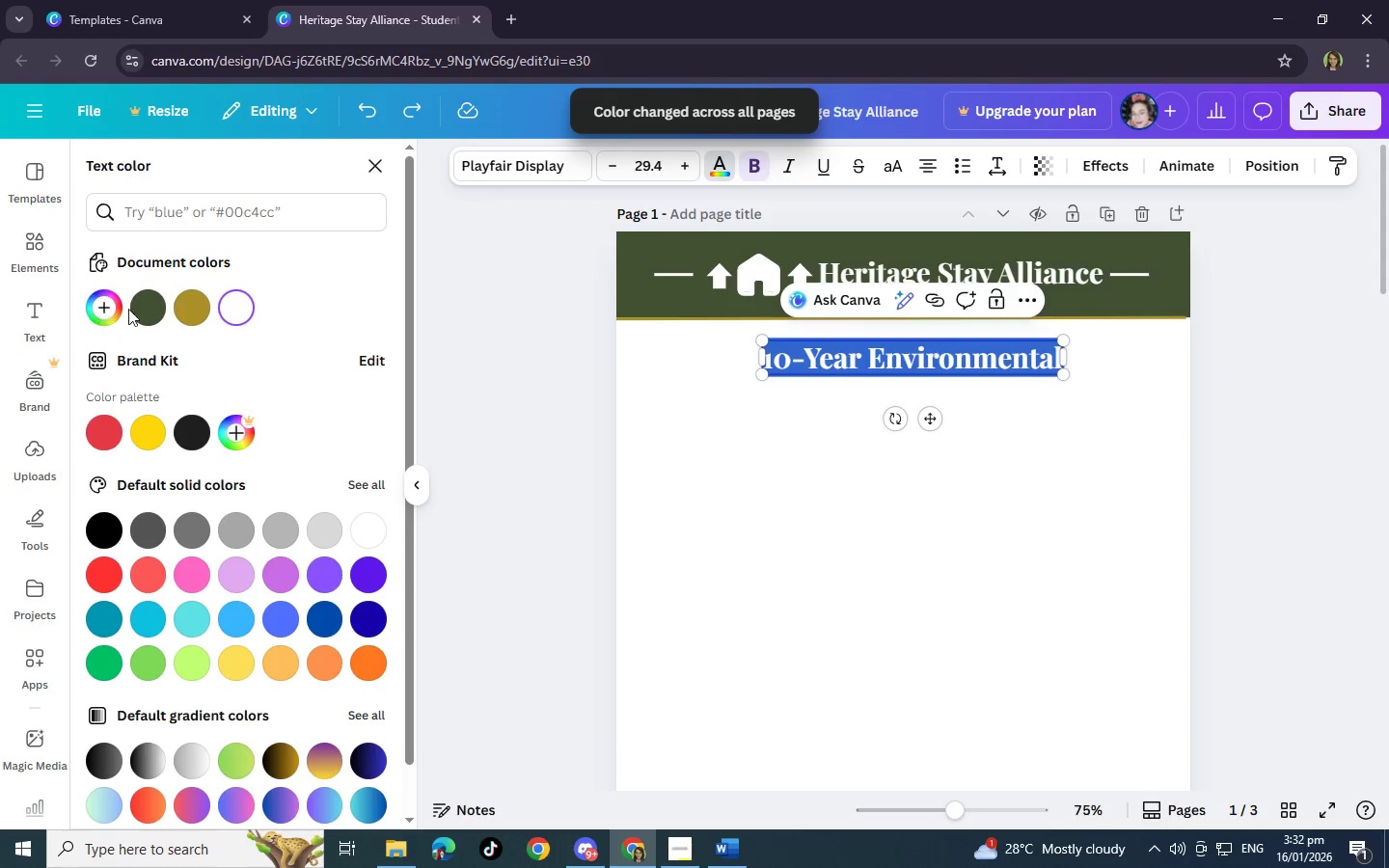 
left_click([141, 302])
 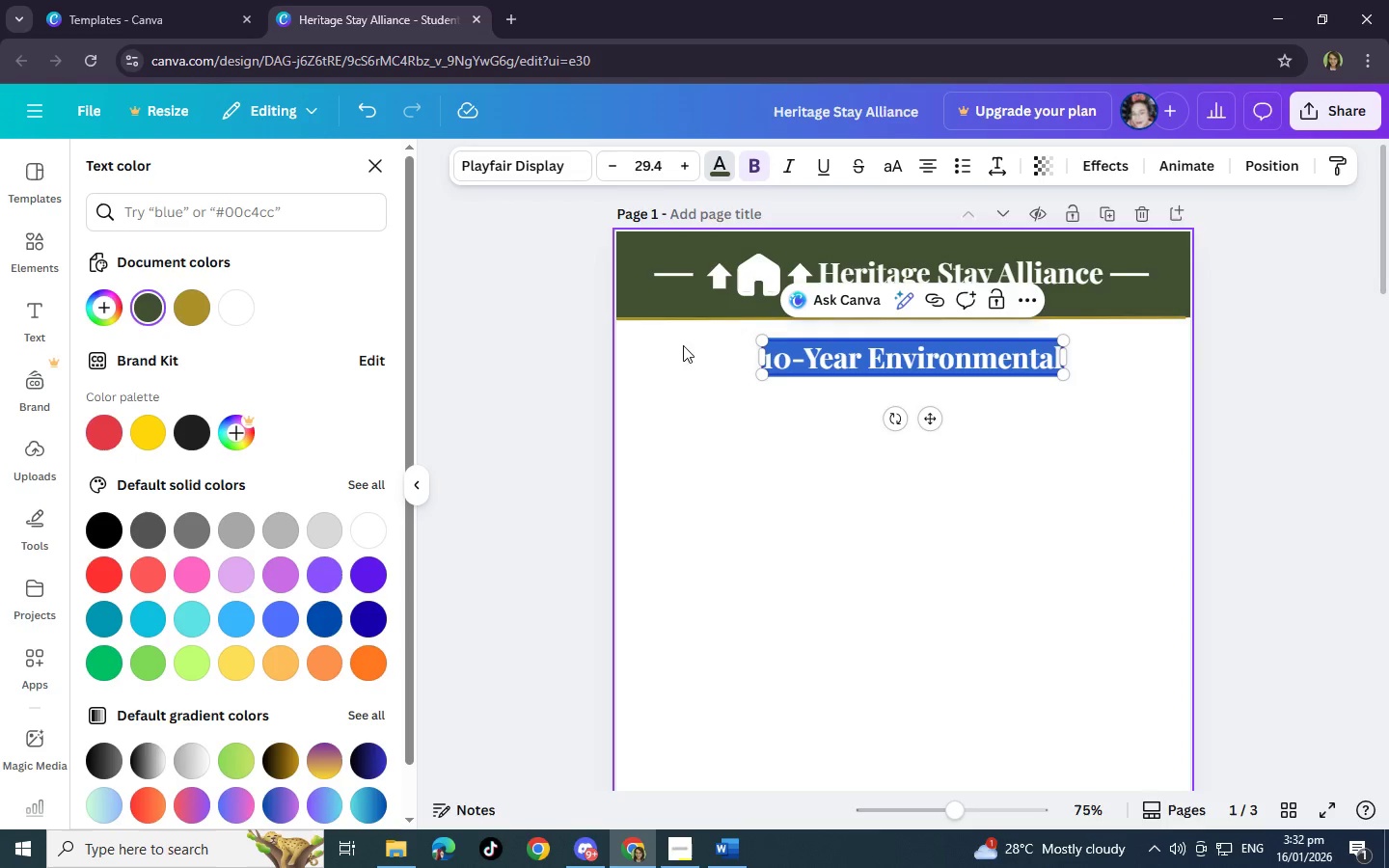 
left_click([720, 501])
 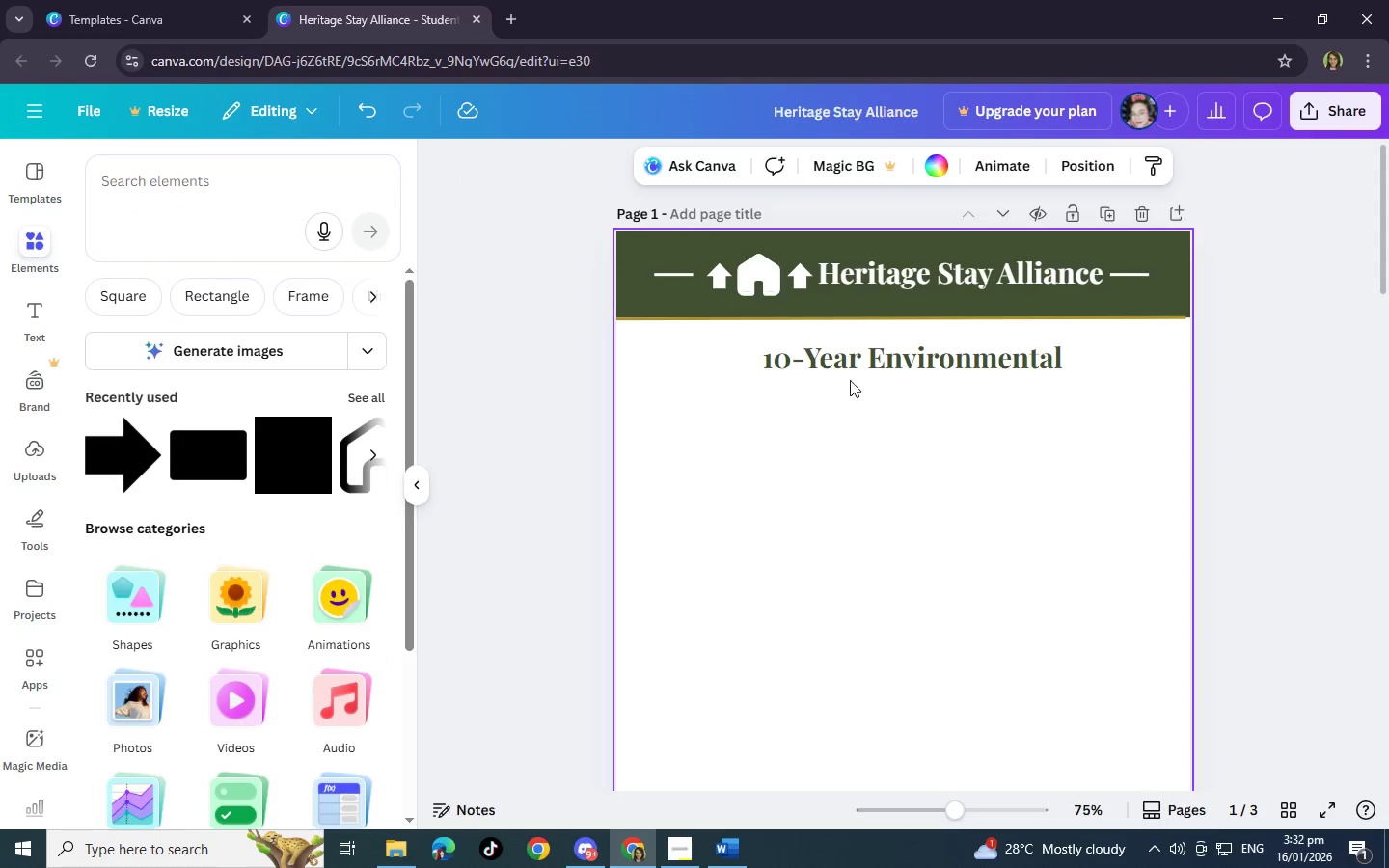 
left_click([844, 358])
 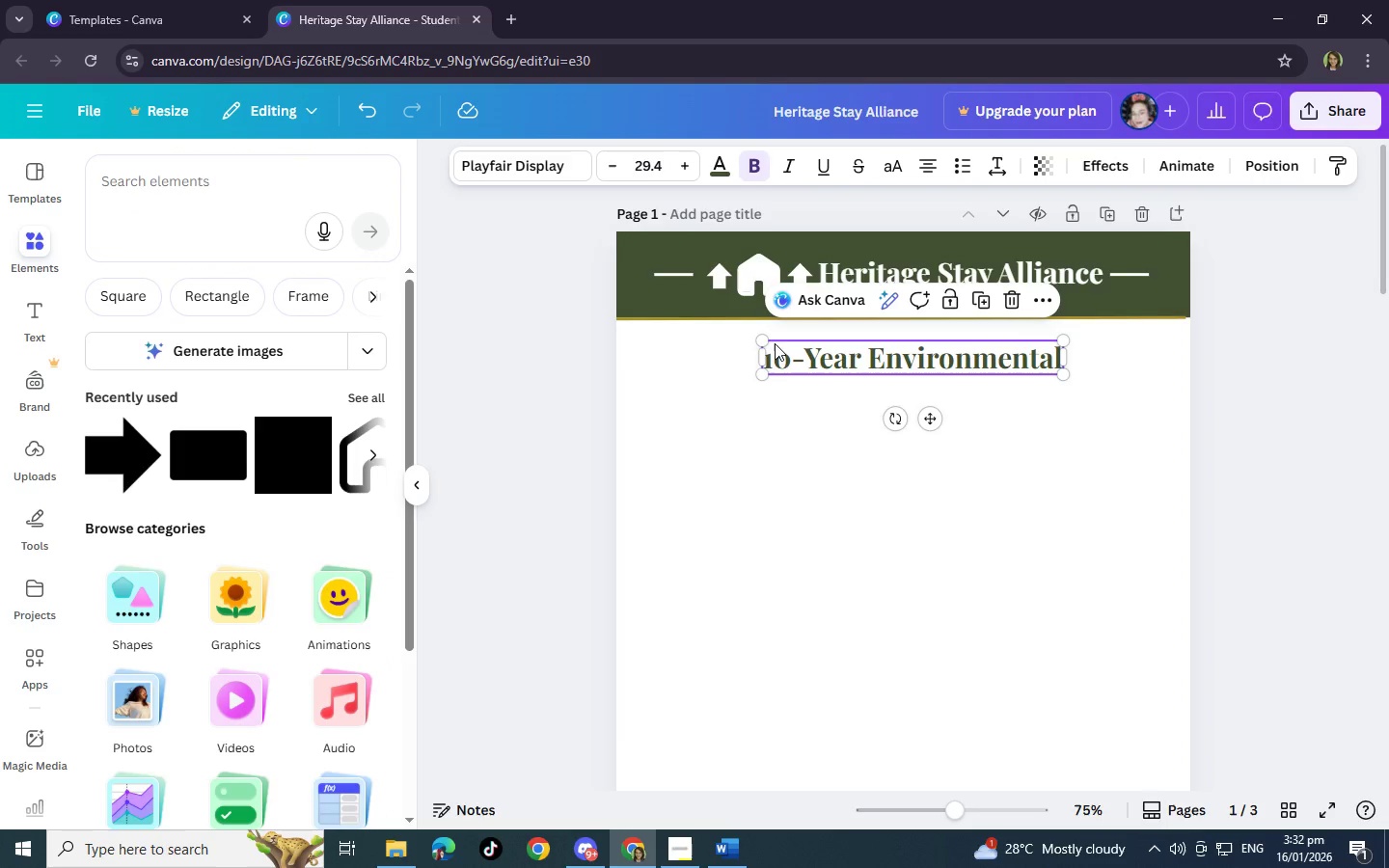 
left_click_drag(start_coordinate=[763, 341], to_coordinate=[677, 318])
 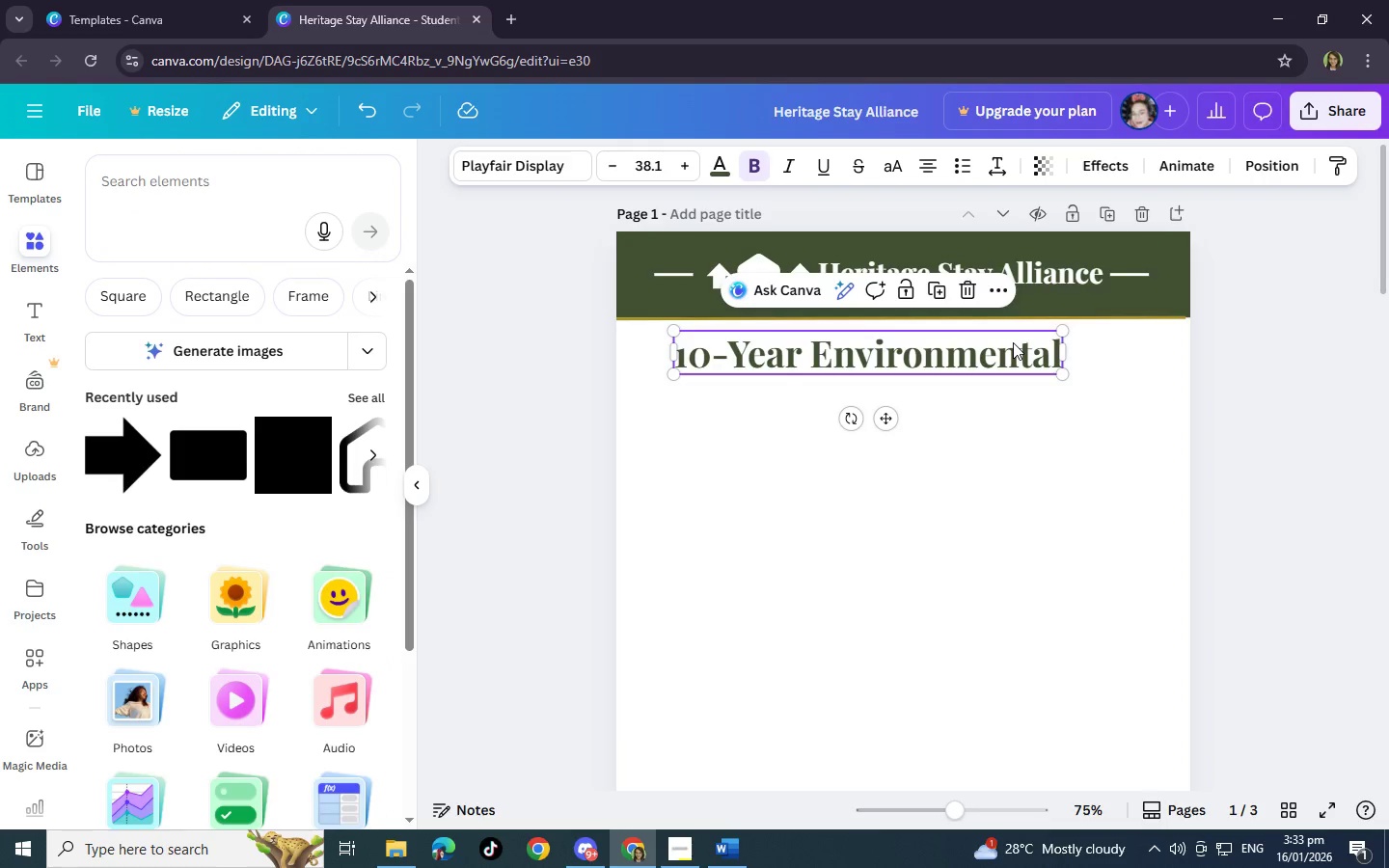 
double_click([1040, 349])
 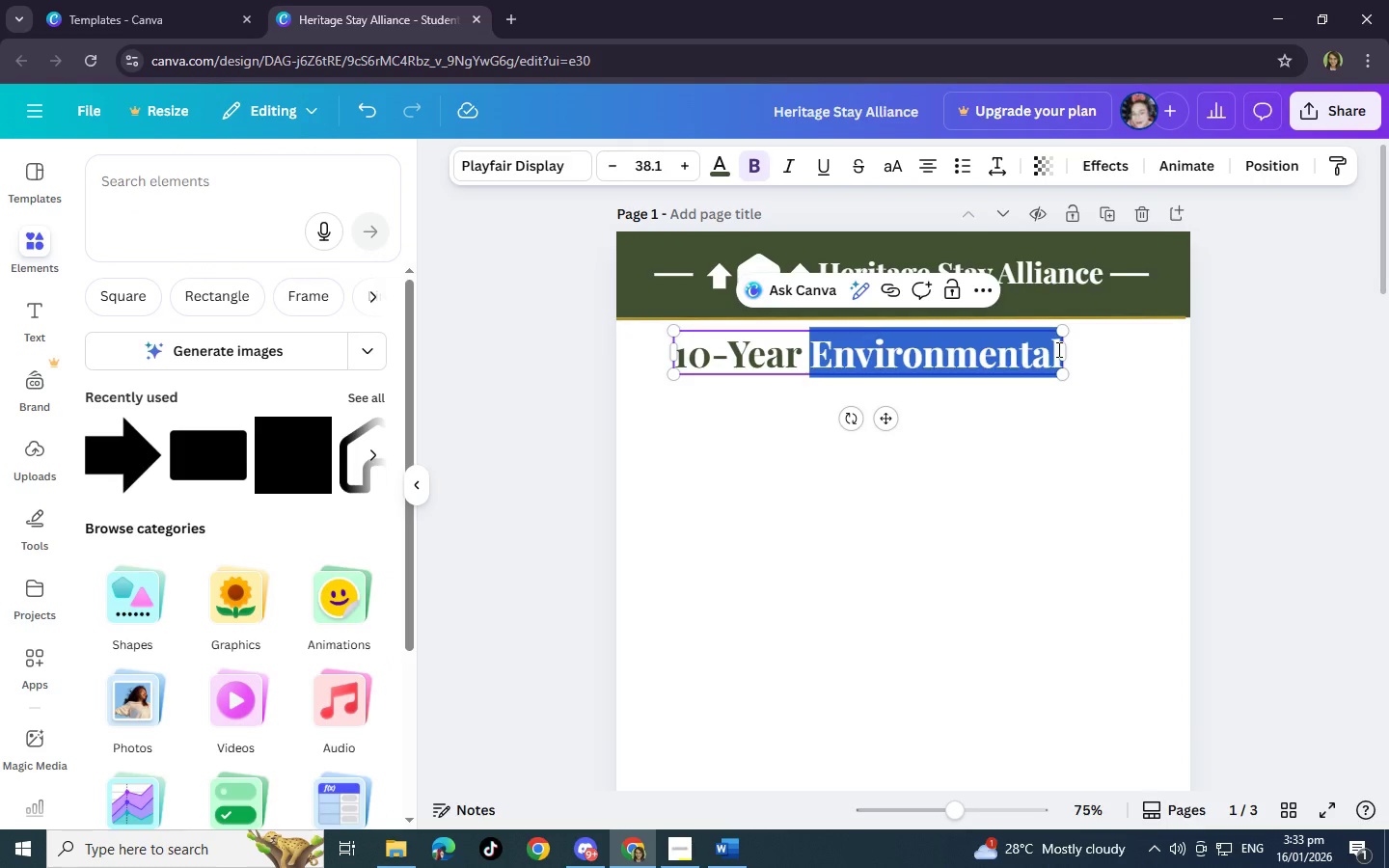 
triple_click([1057, 349])
 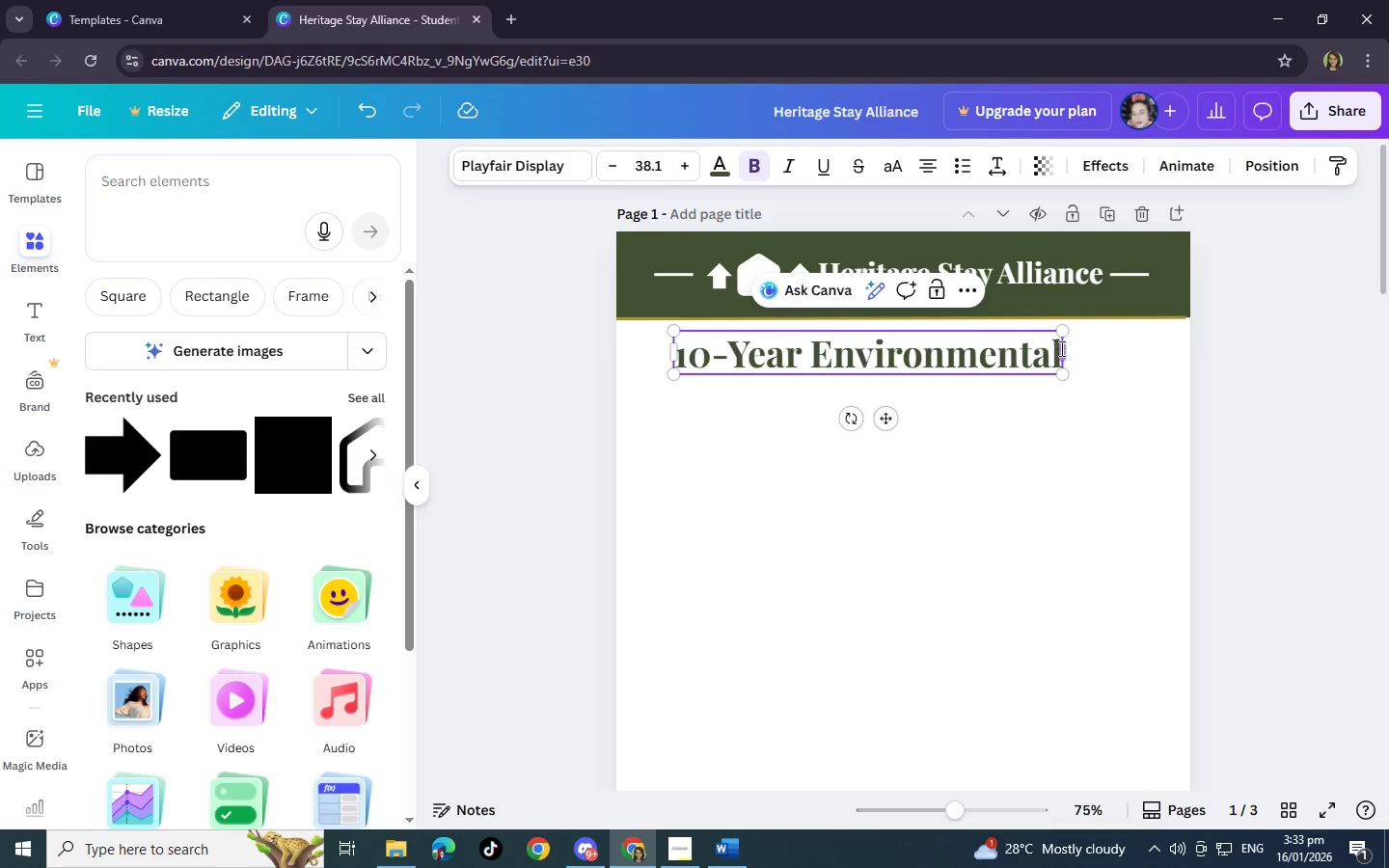 
left_click([1056, 347])
 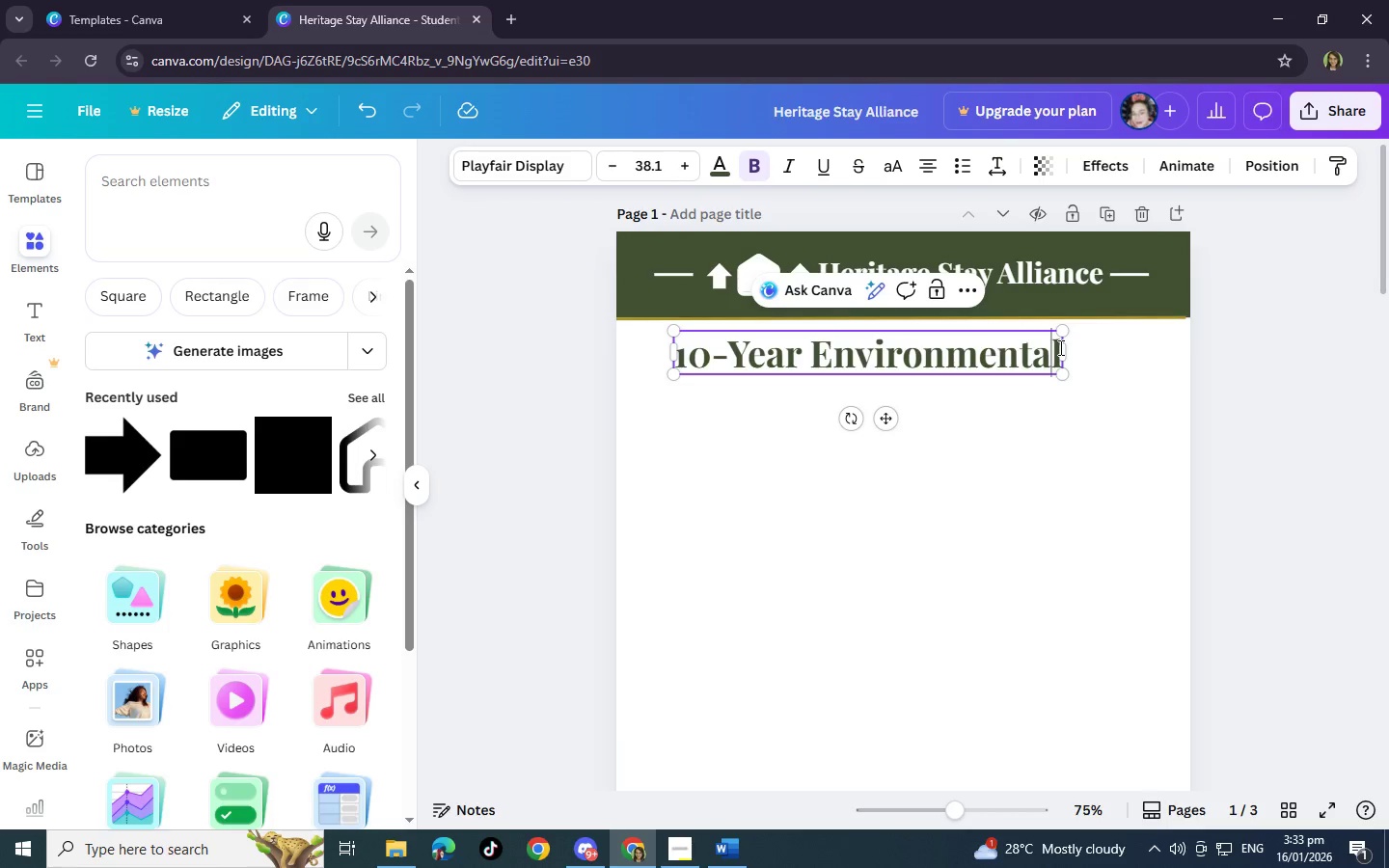 
key(ArrowRight)
 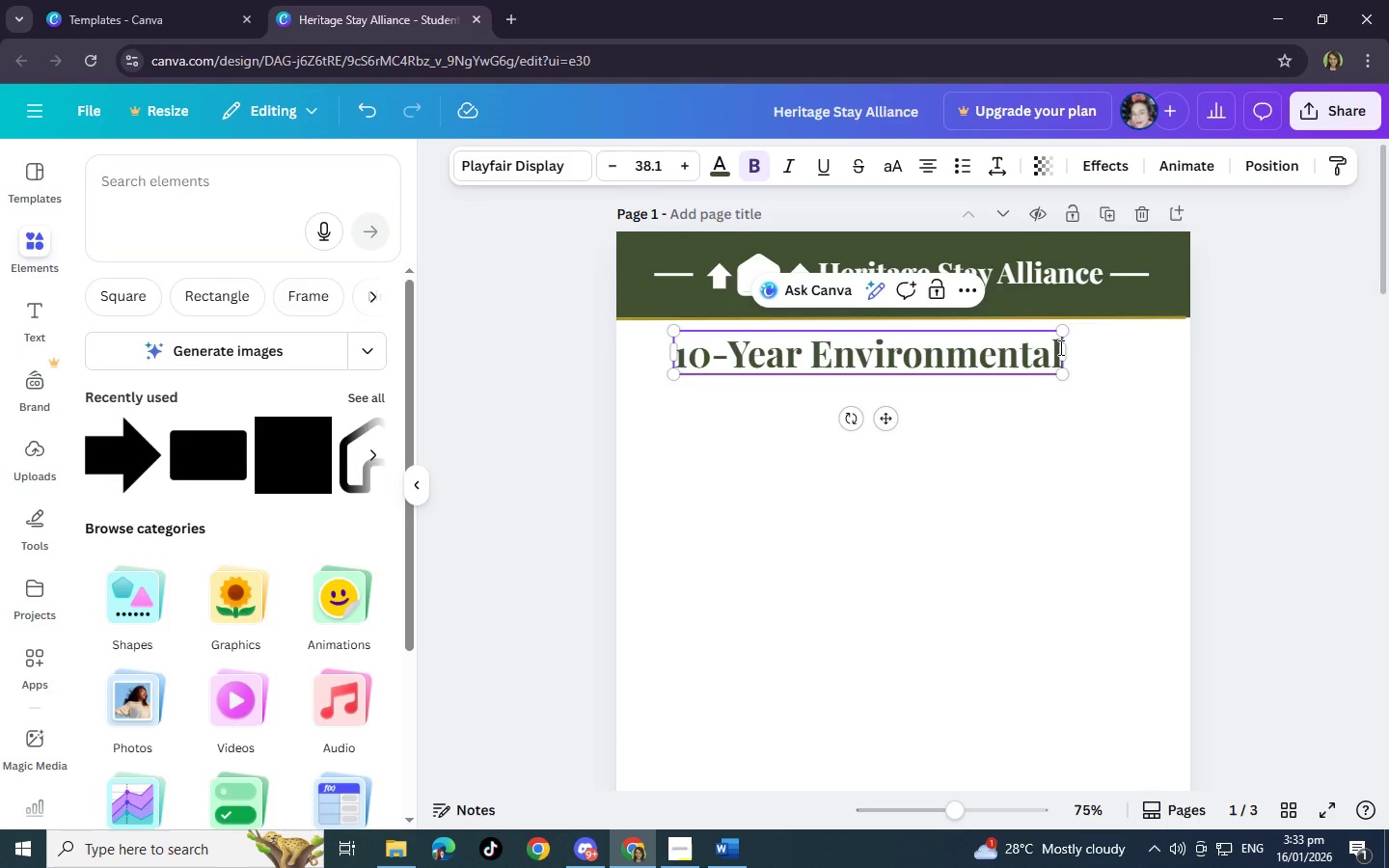 
key(ArrowRight)
 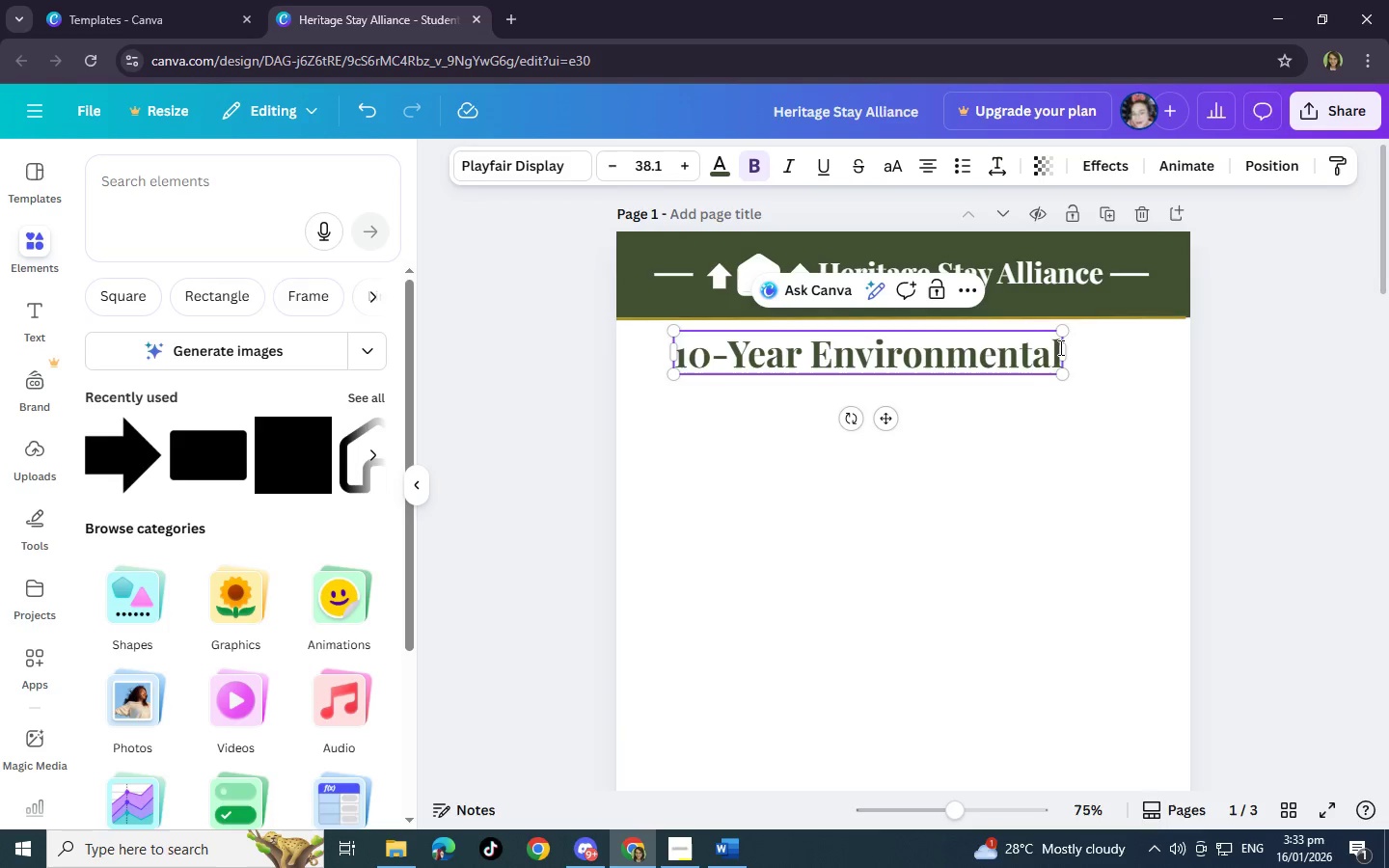 
type( Lifecycle)
 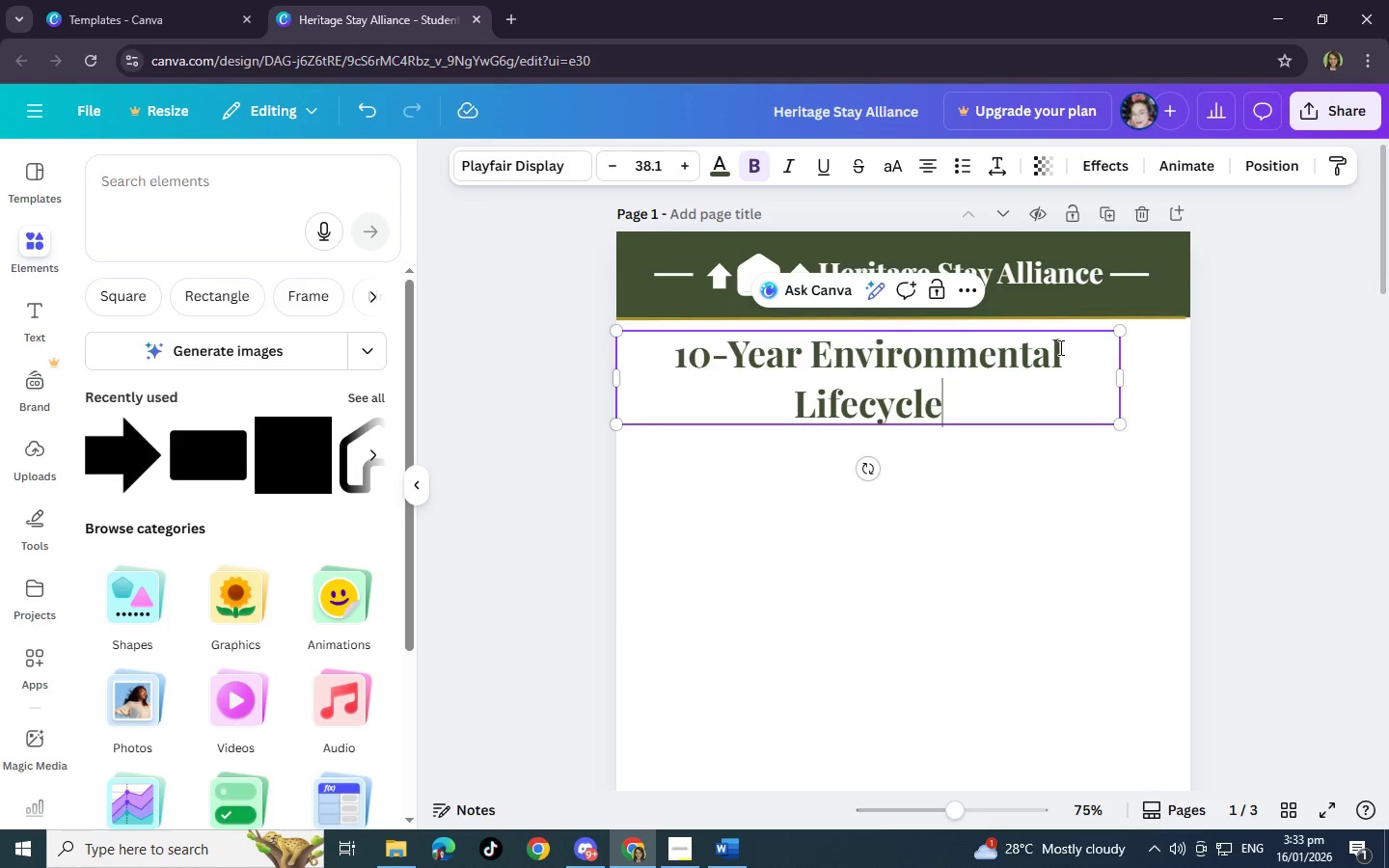 
left_click_drag(start_coordinate=[1125, 370], to_coordinate=[1223, 336])
 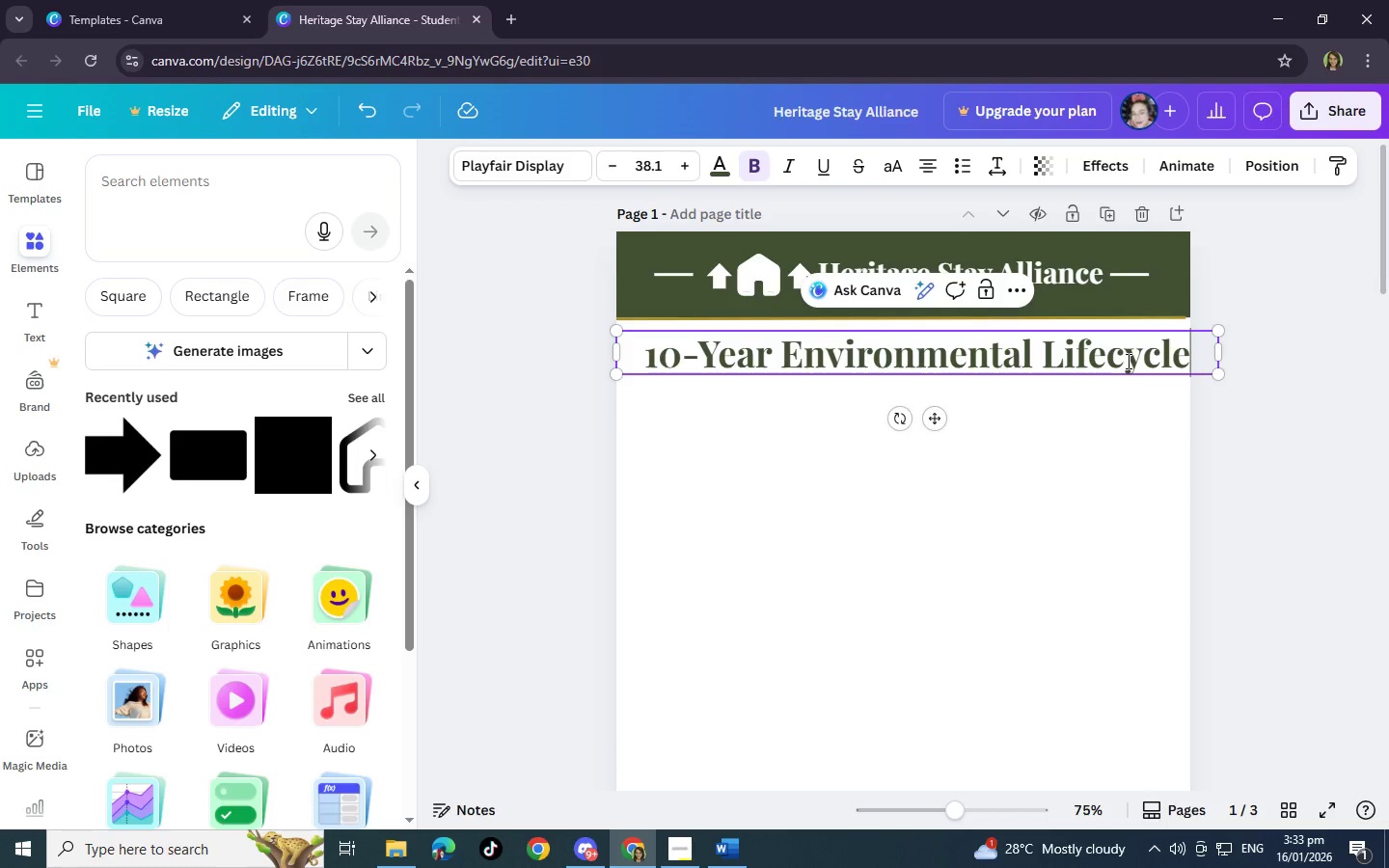 
left_click([1209, 350])
 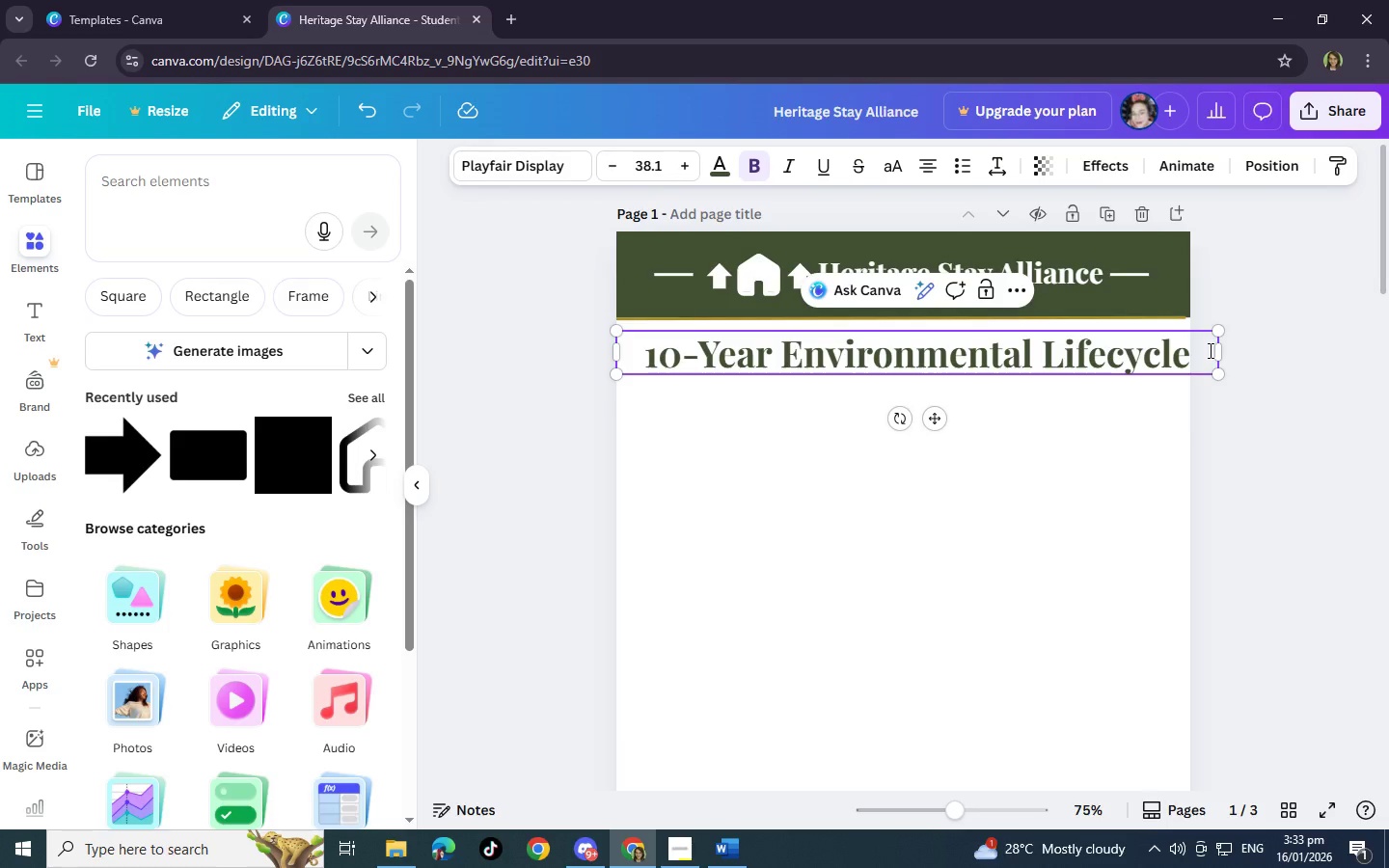 
key(Shift+Semicolon)
 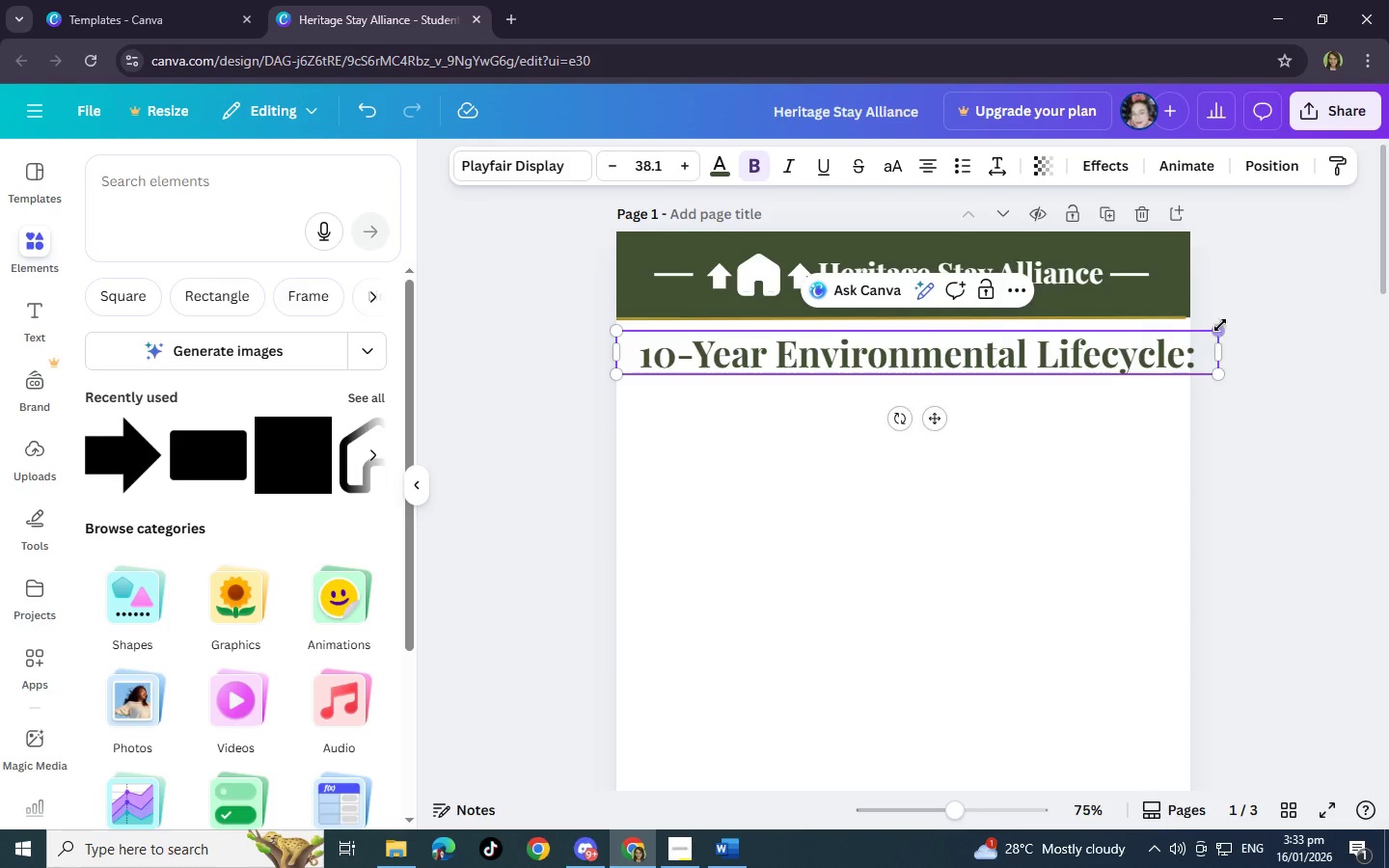 
left_click_drag(start_coordinate=[1220, 325], to_coordinate=[1049, 341])
 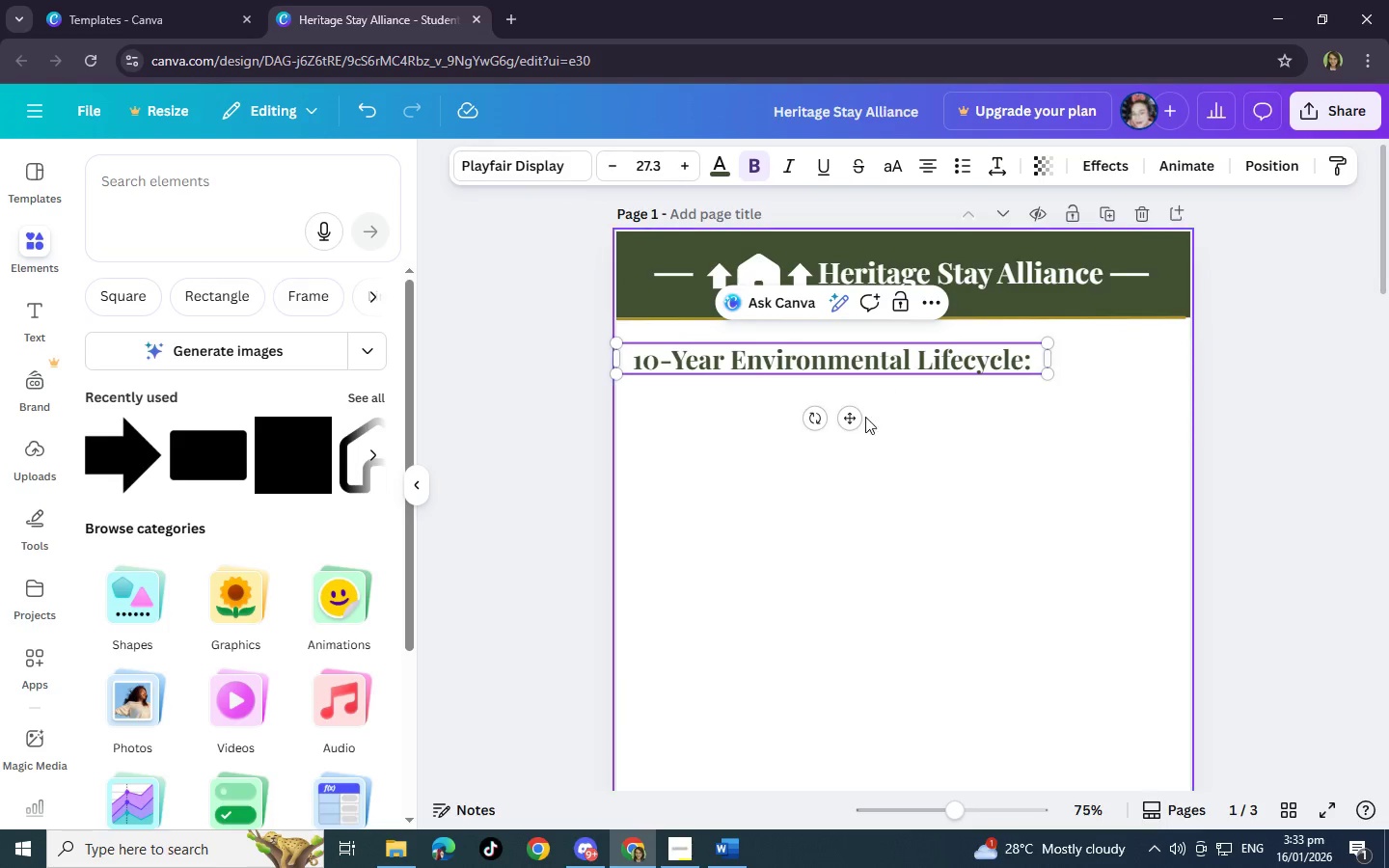 
left_click_drag(start_coordinate=[862, 420], to_coordinate=[868, 420])
 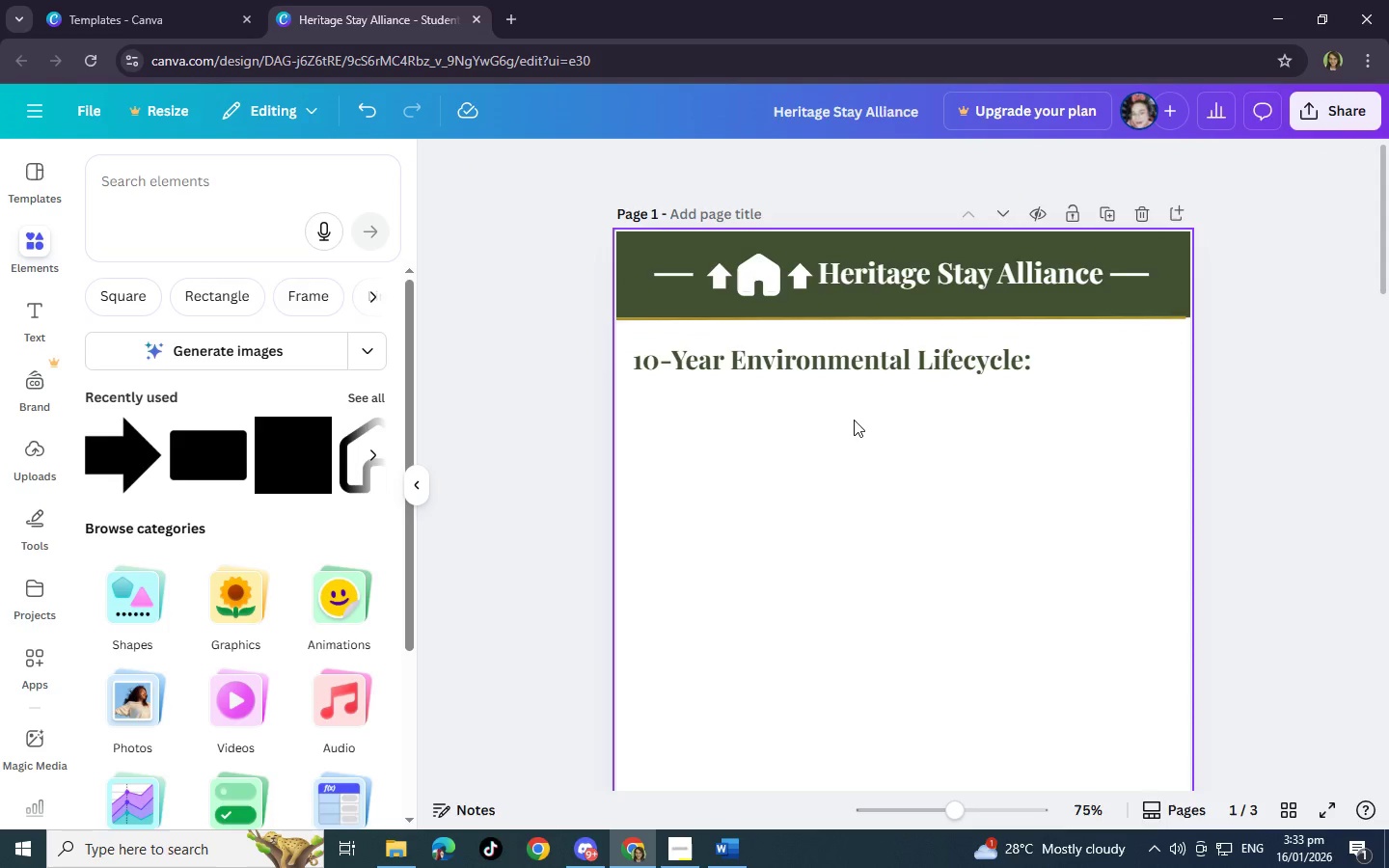 
left_click_drag(start_coordinate=[854, 420], to_coordinate=[879, 412])
 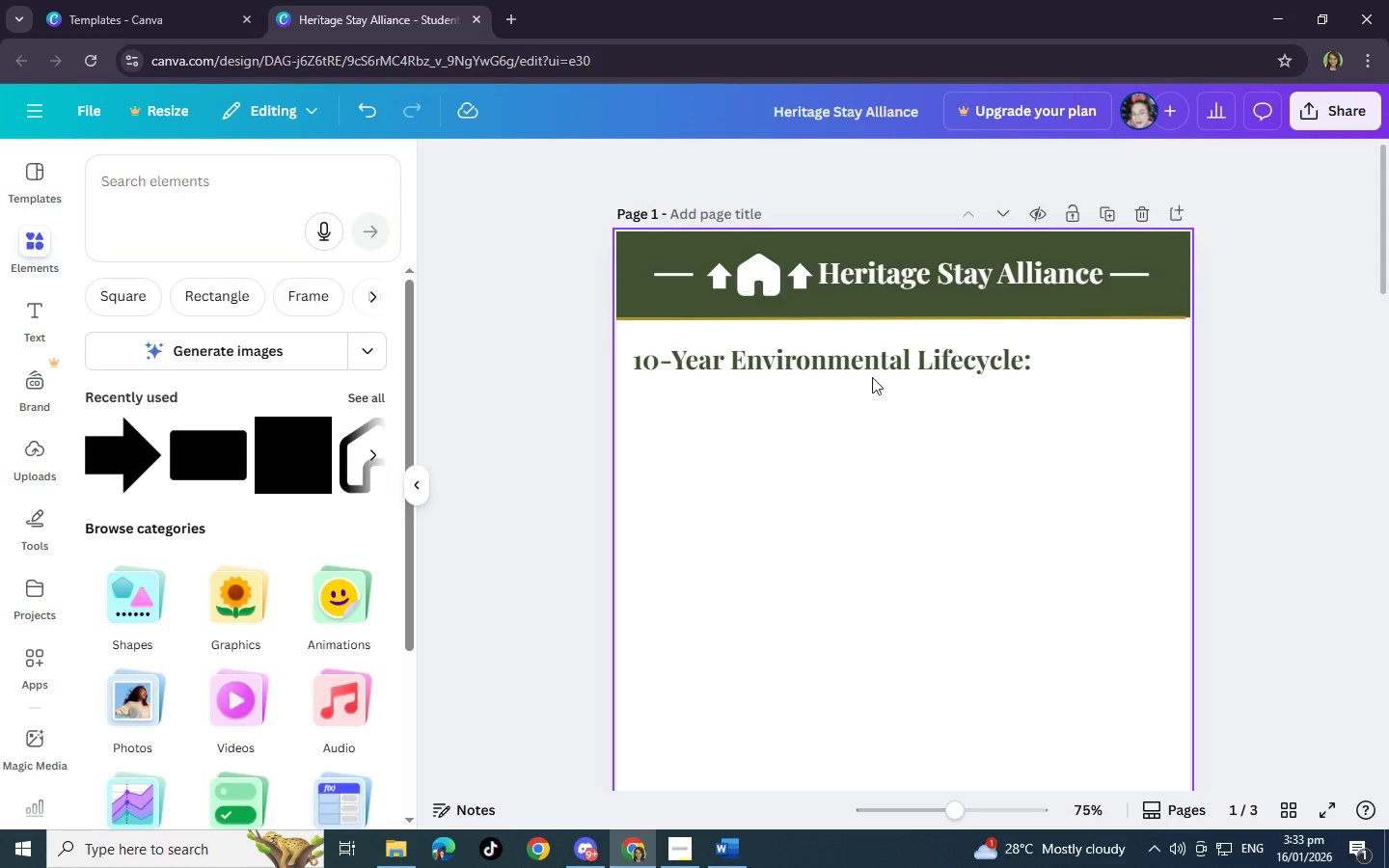 
left_click([867, 364])
 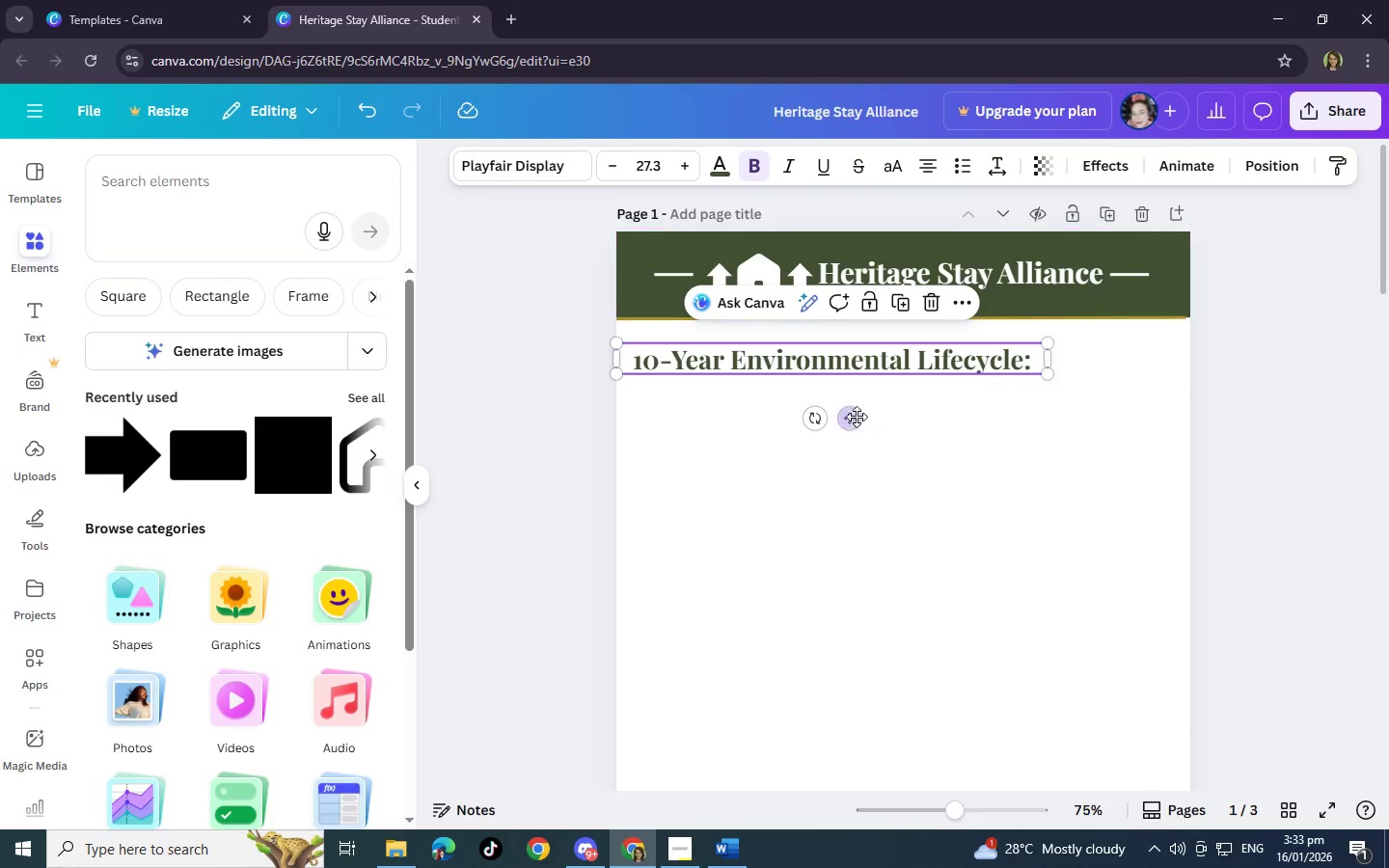 
left_click_drag(start_coordinate=[852, 418], to_coordinate=[922, 415])
 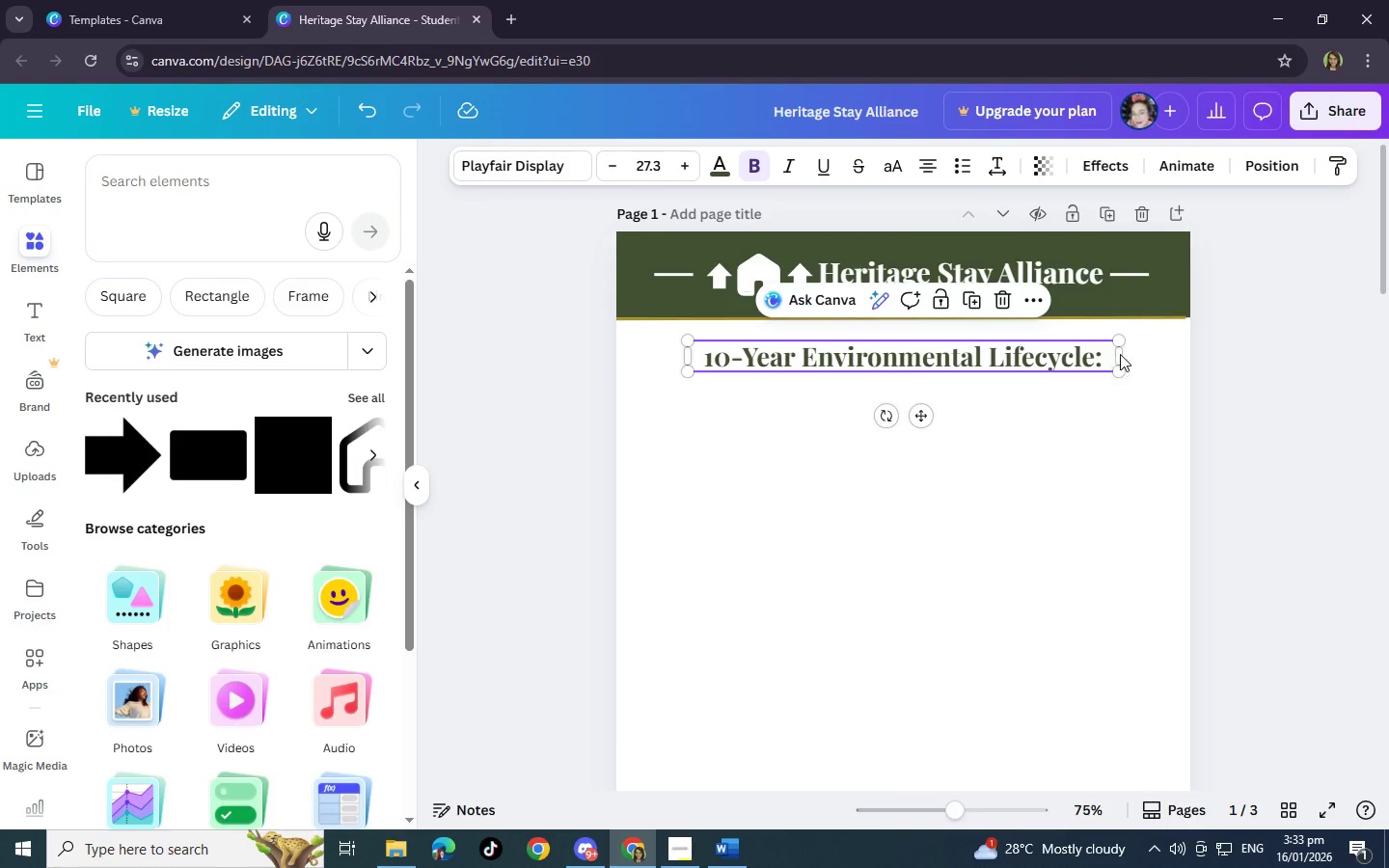 
double_click([1120, 353])
 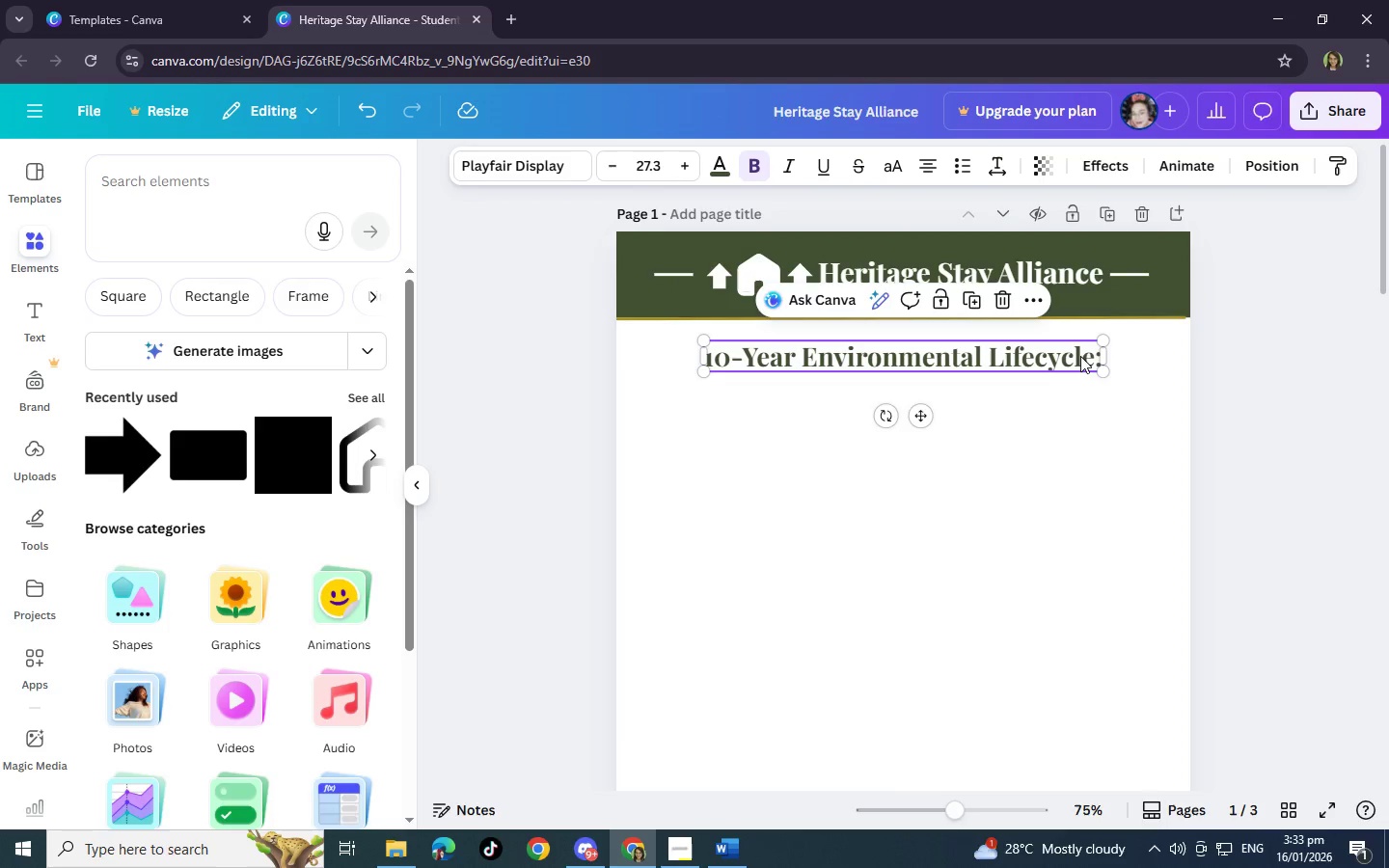 
double_click([1080, 356])
 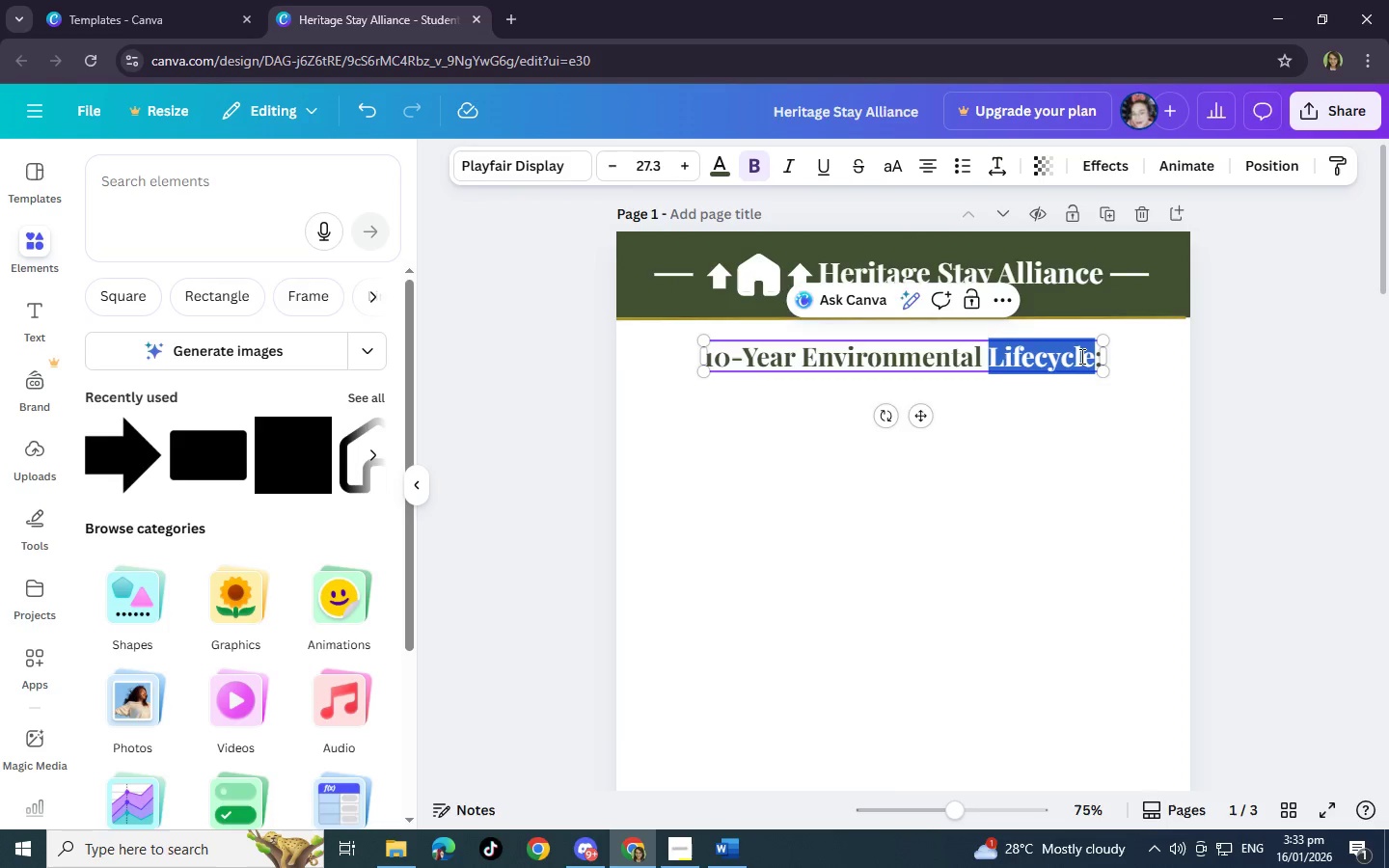 
triple_click([1080, 356])
 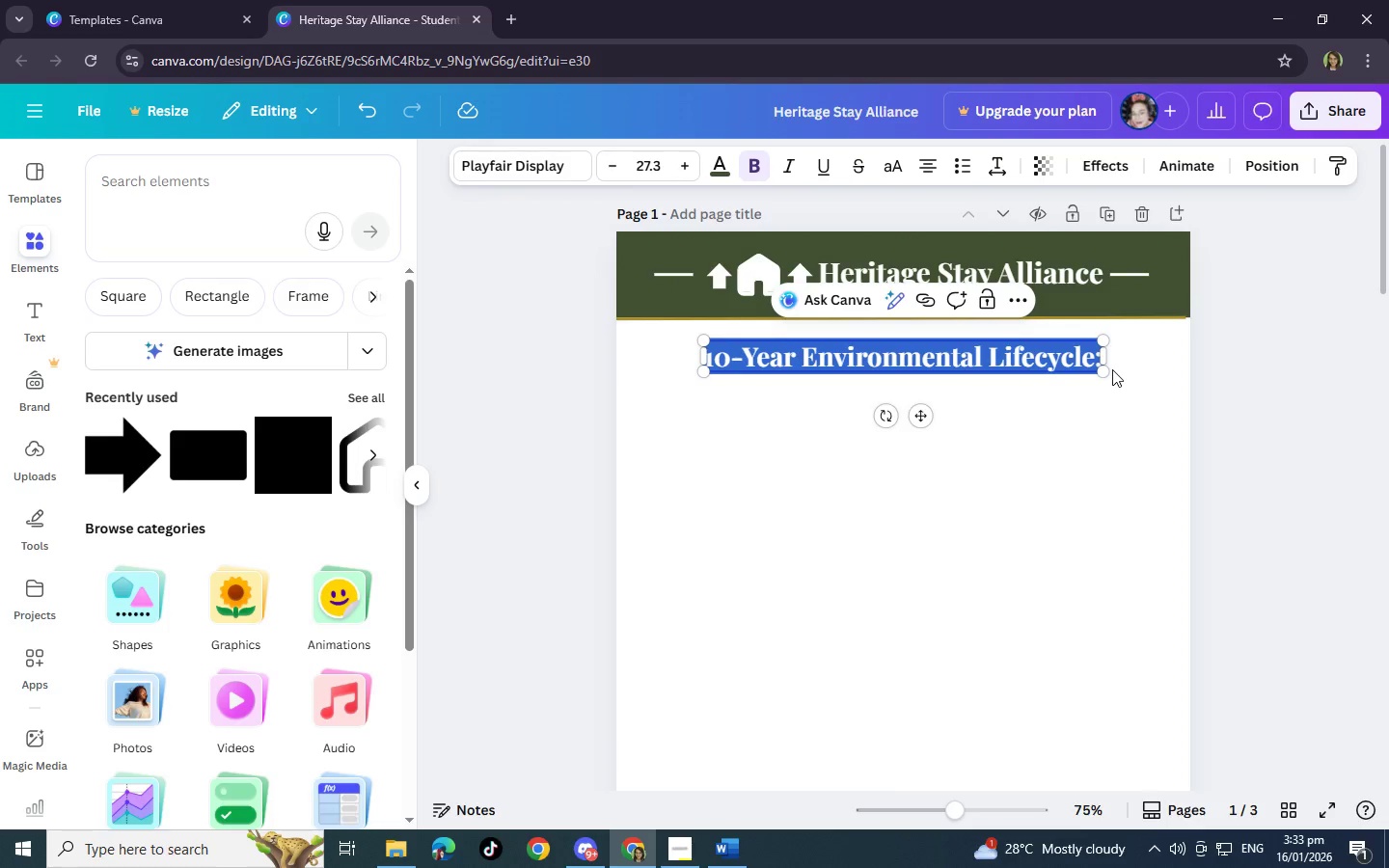 
left_click([1122, 374])
 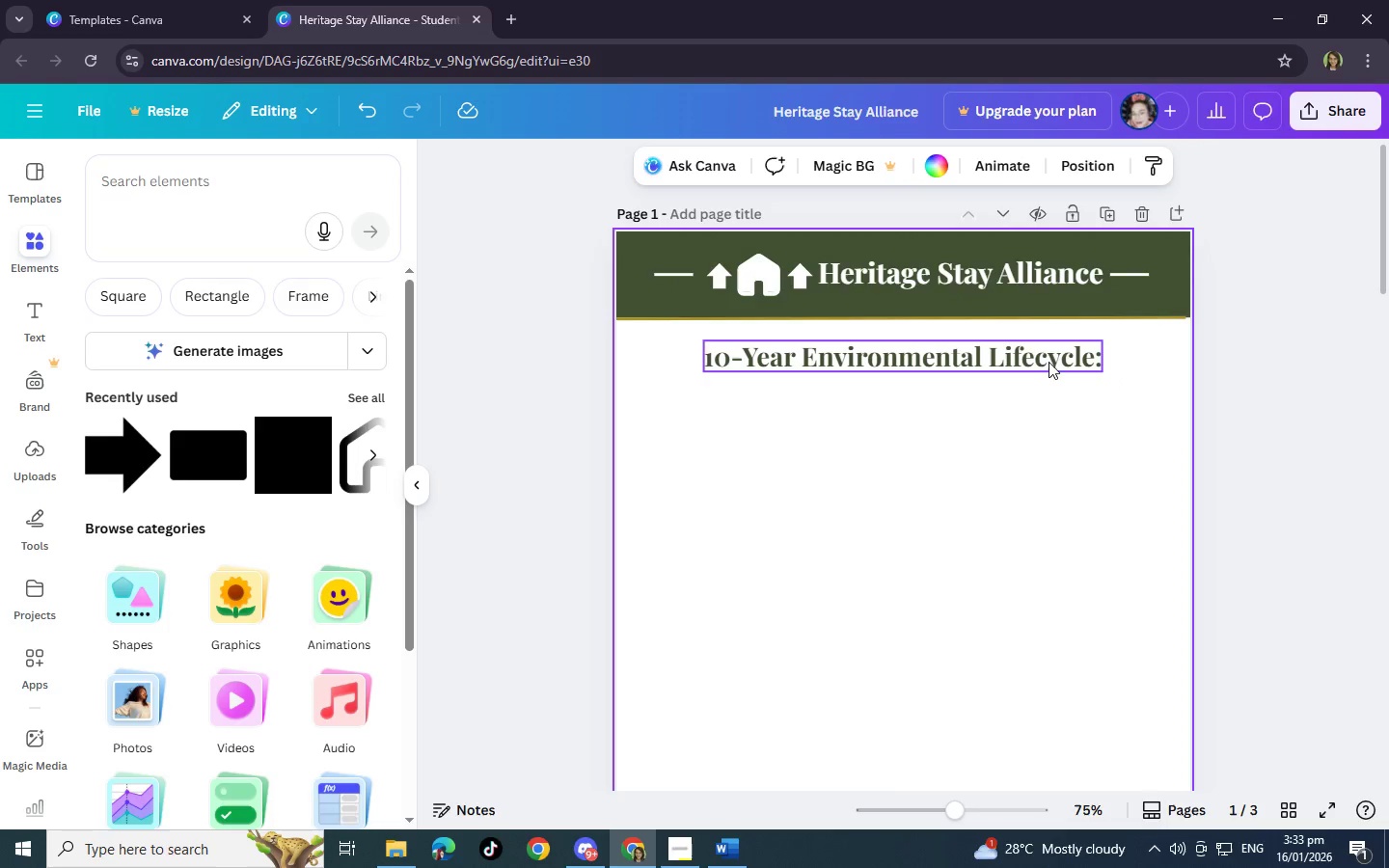 
left_click([1043, 361])
 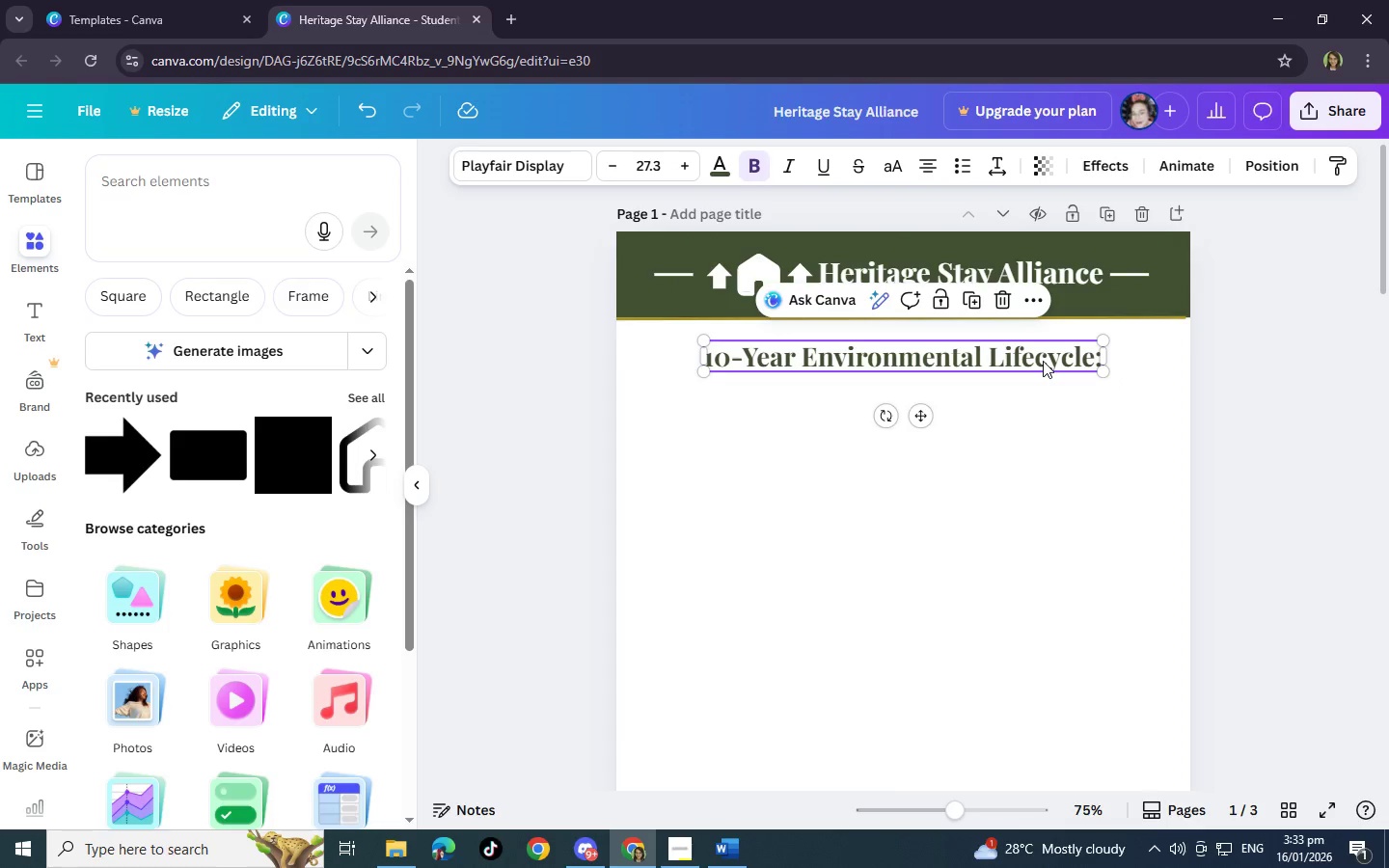 
key(Control+C)
 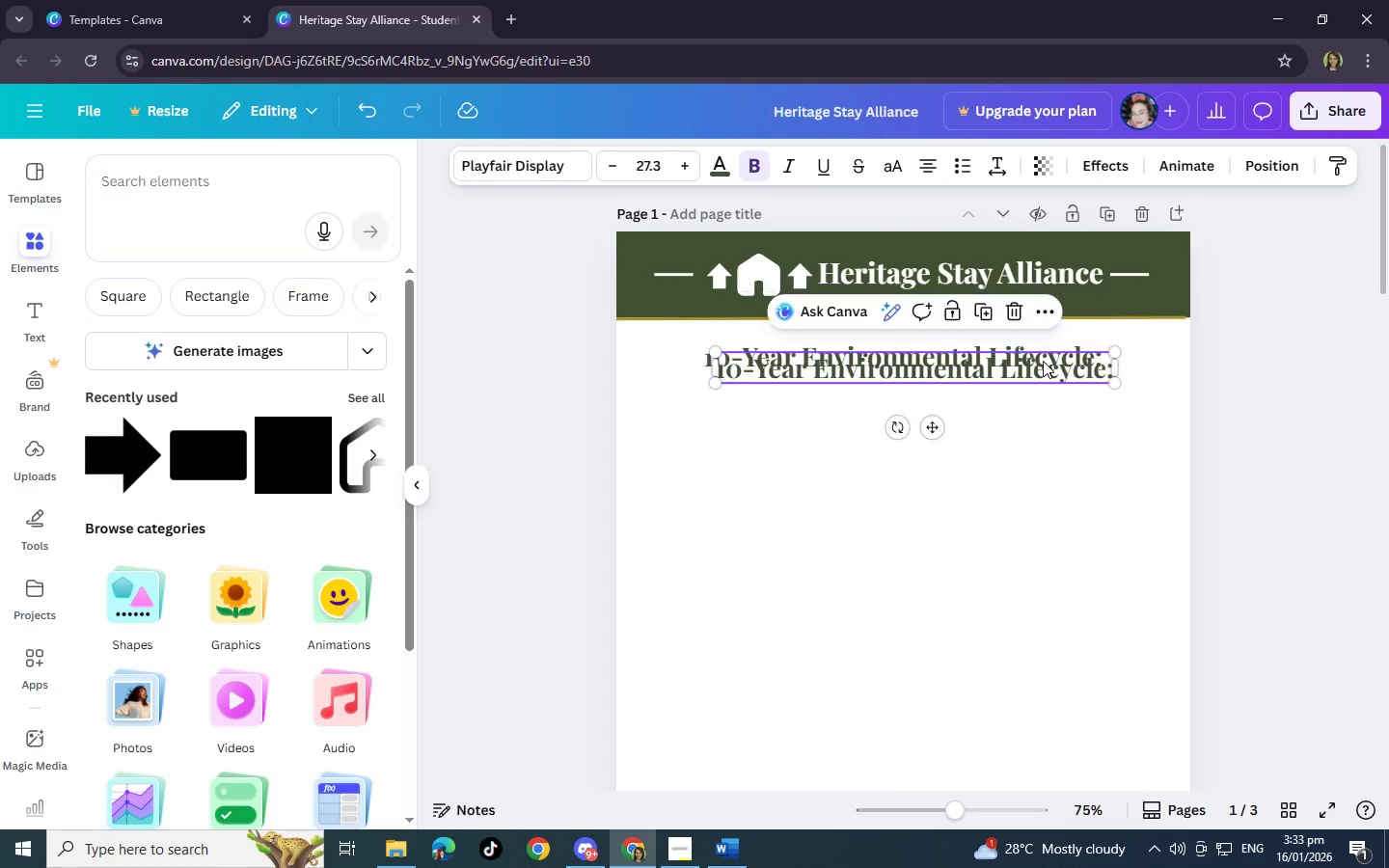 
key(Control+V)
 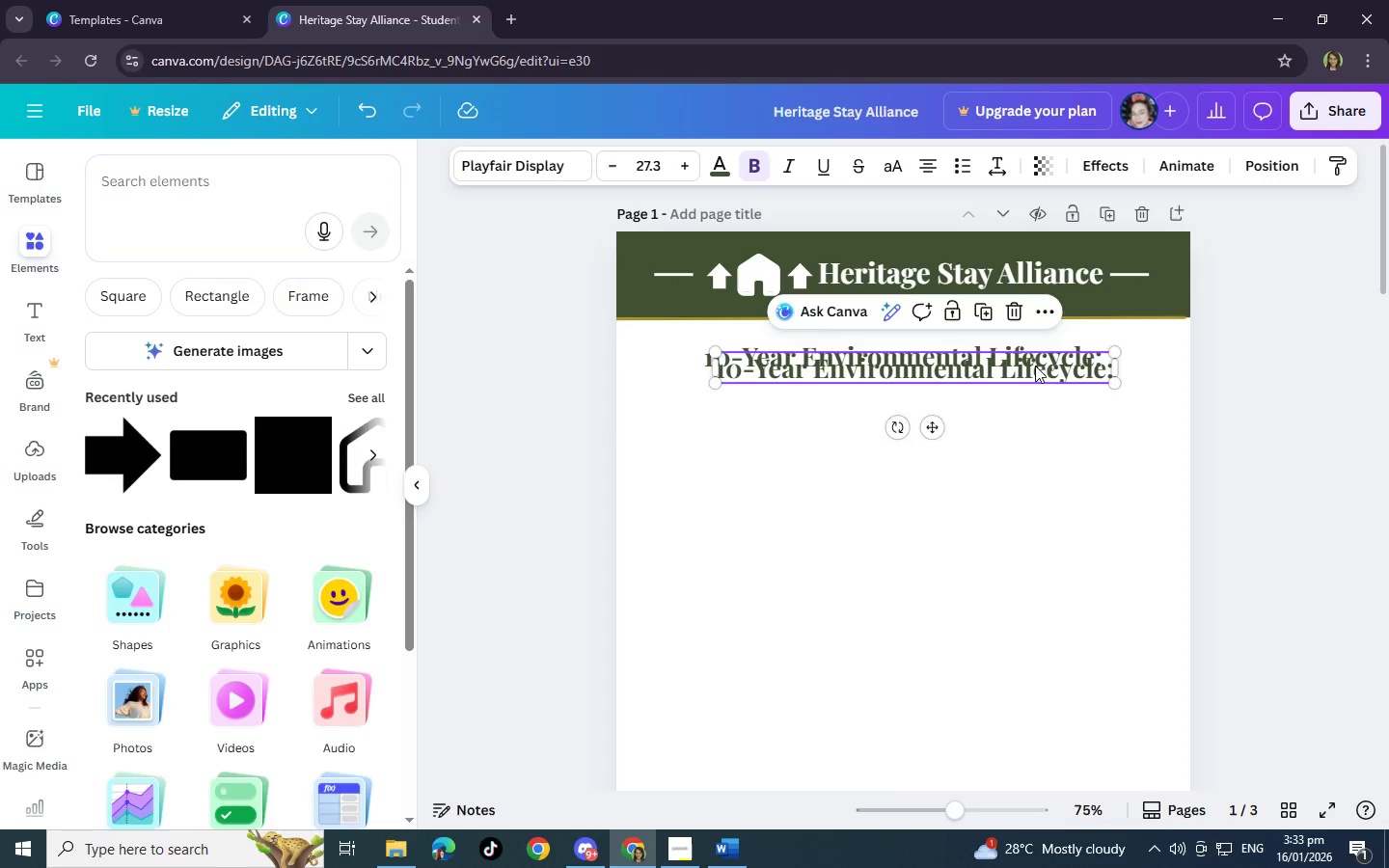 
left_click_drag(start_coordinate=[1035, 366], to_coordinate=[1024, 388])
 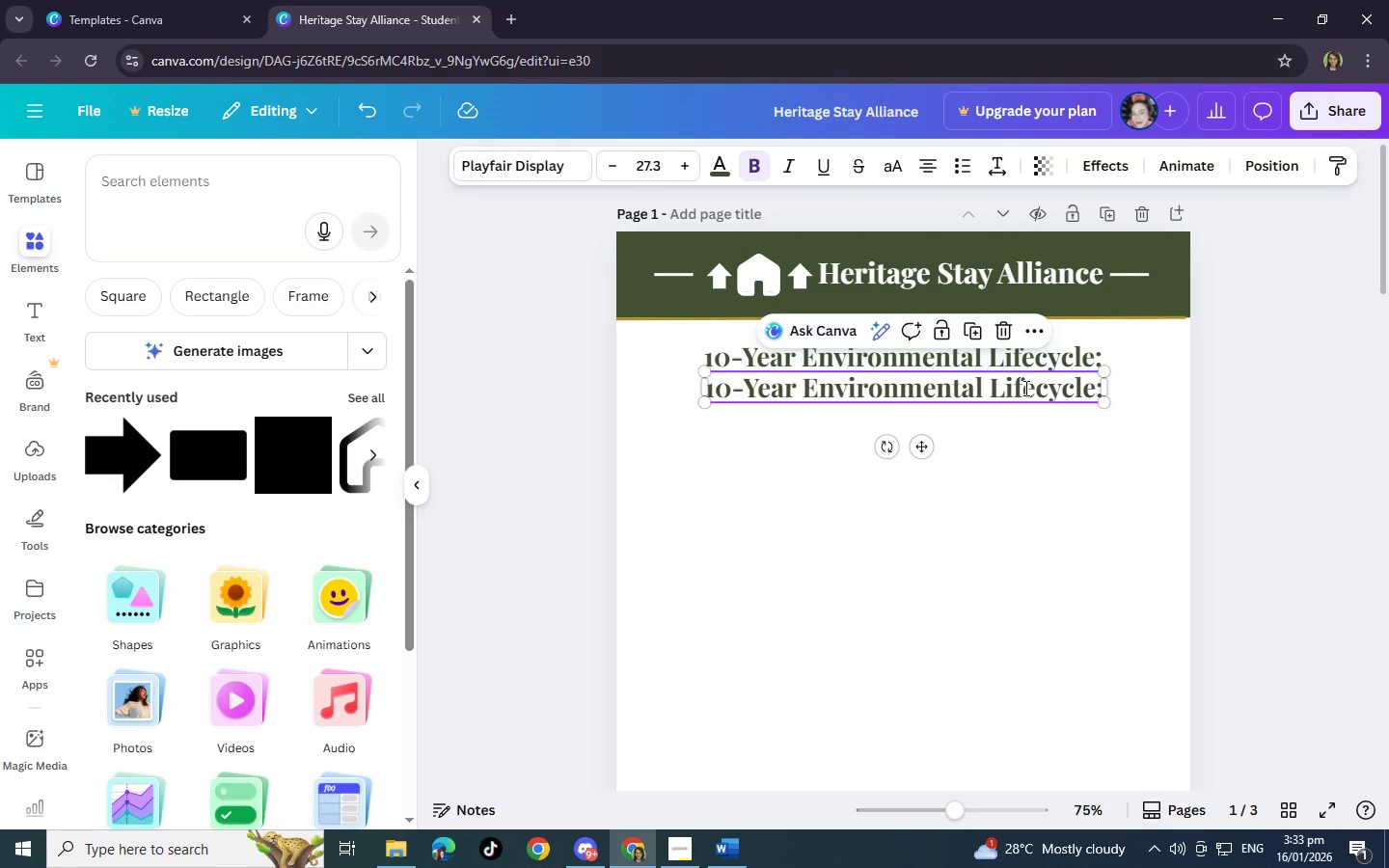 
double_click([1024, 388])
 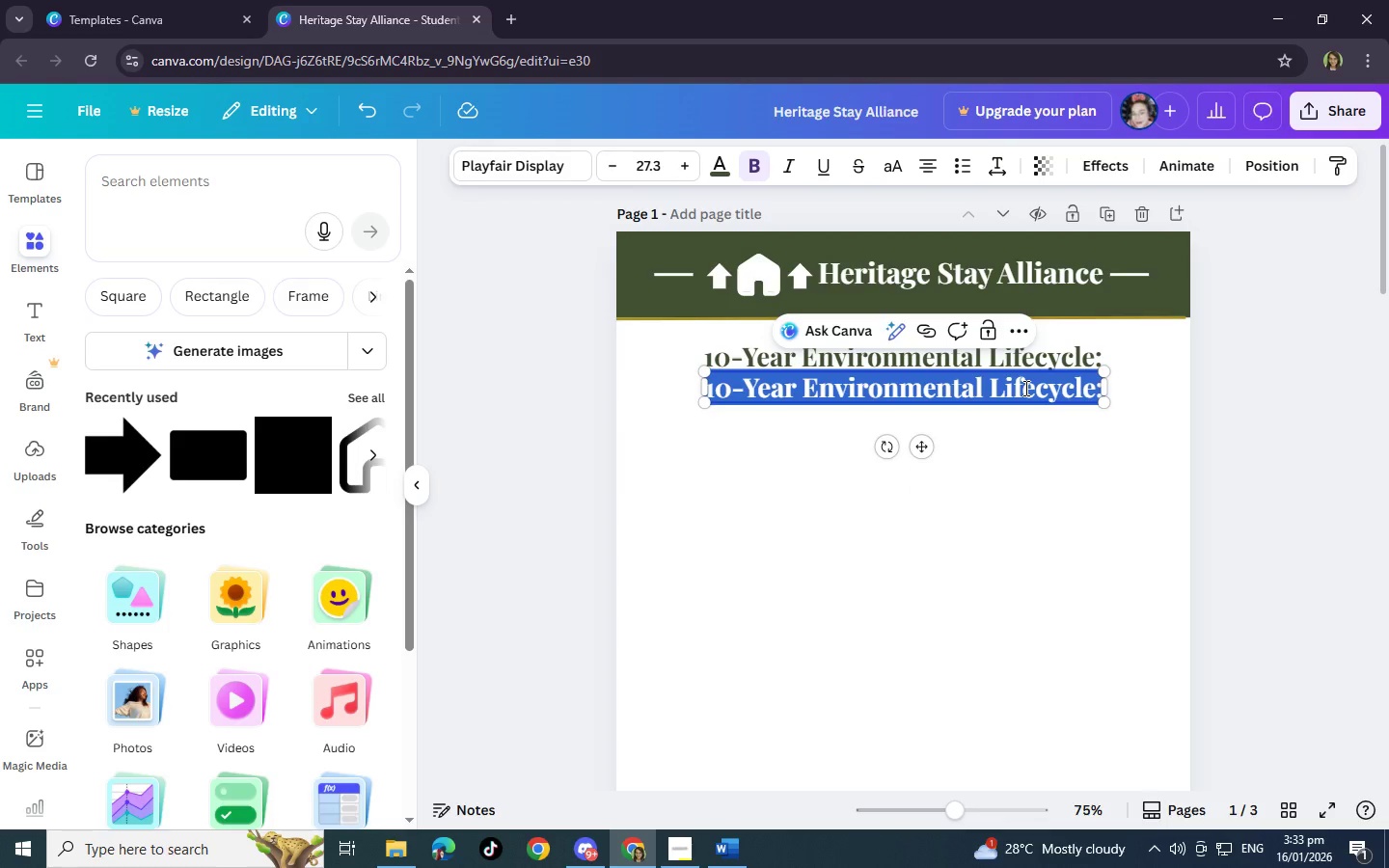 
triple_click([1024, 388])
 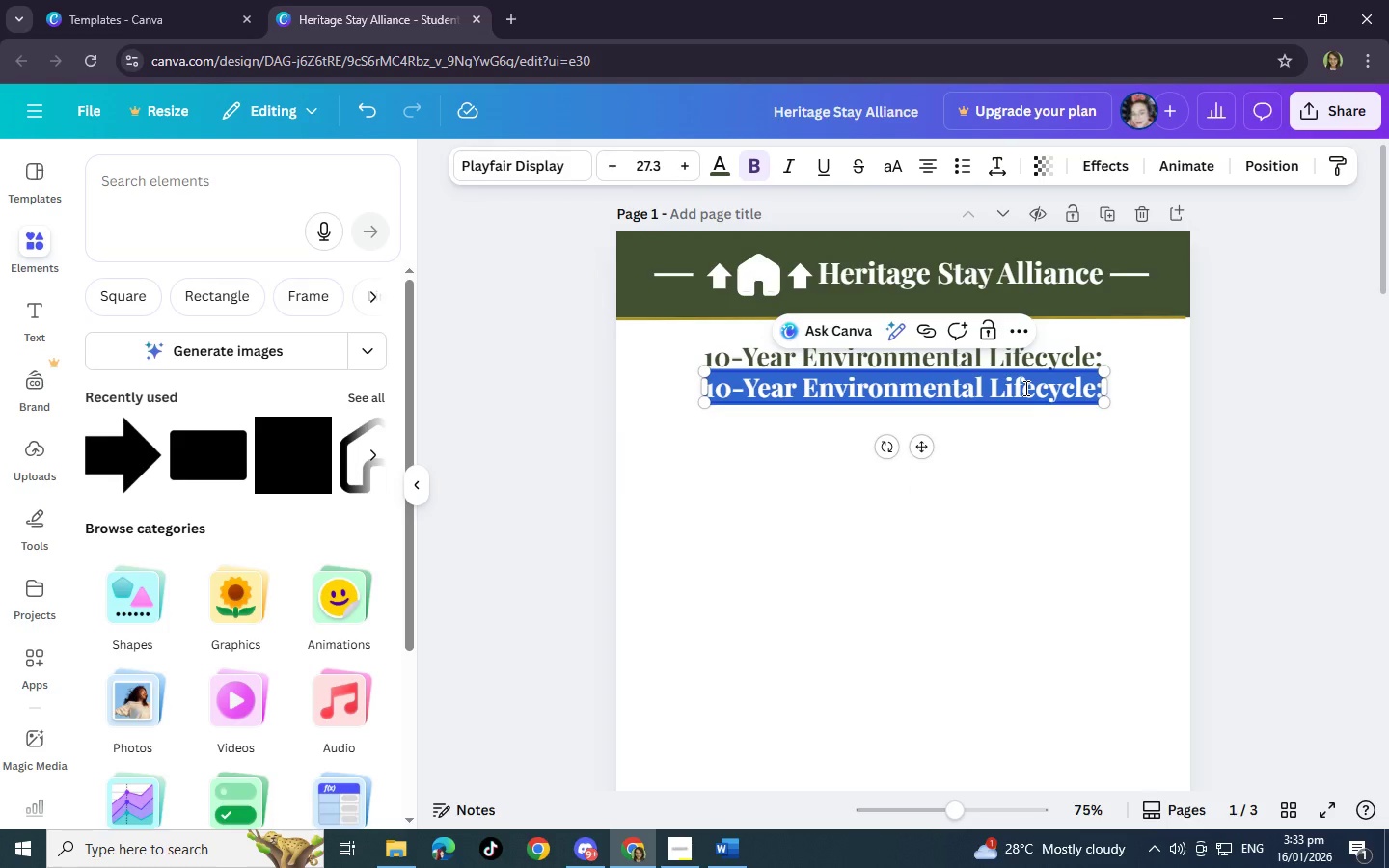 
type(New Build vs Adaptive F)
key(Backspace)
type(Reuse (20 u)
key(Backspace)
type(Units))
 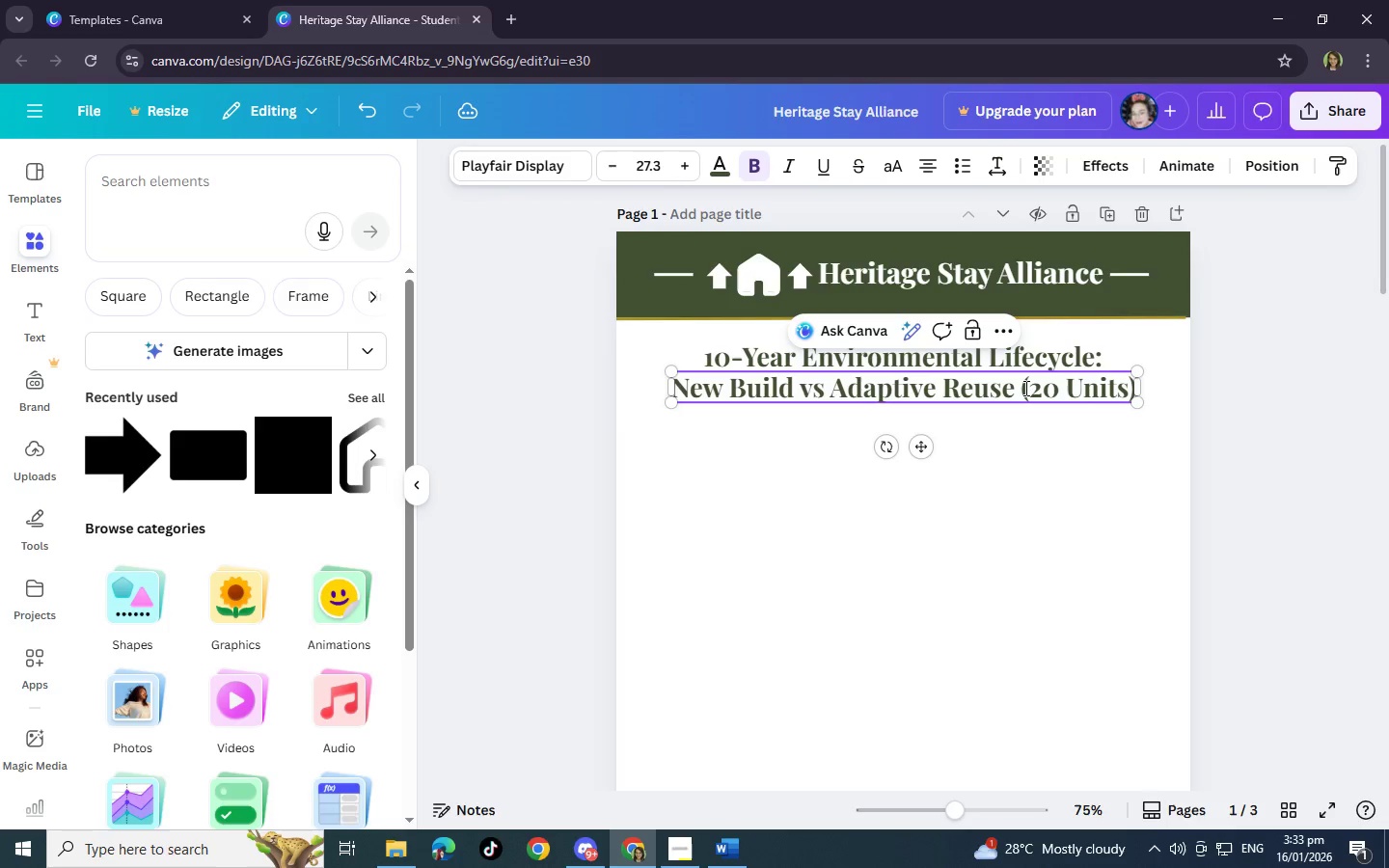 
left_click_drag(start_coordinate=[1144, 390], to_coordinate=[1088, 390])
 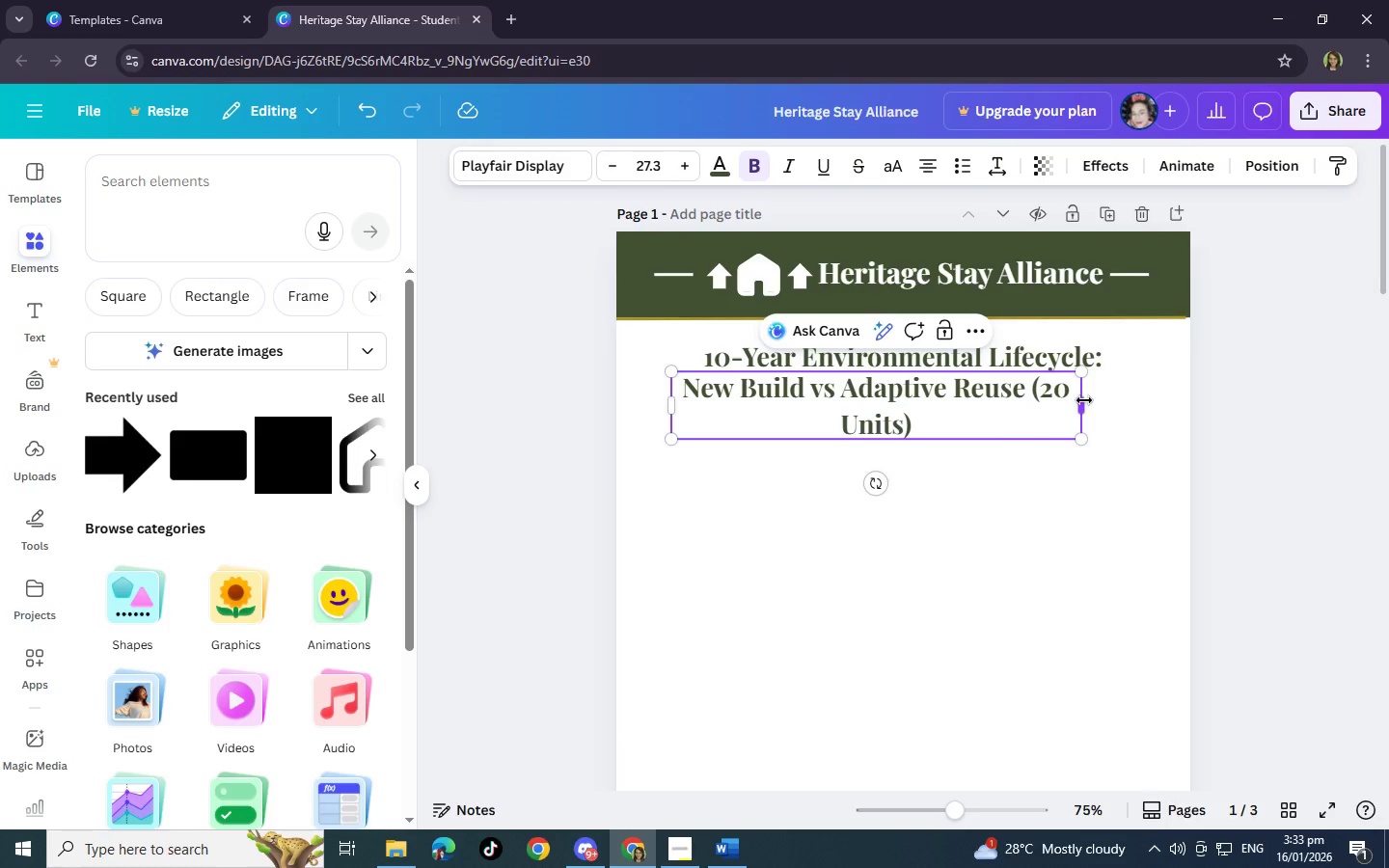 
left_click_drag(start_coordinate=[1083, 402], to_coordinate=[1135, 393])
 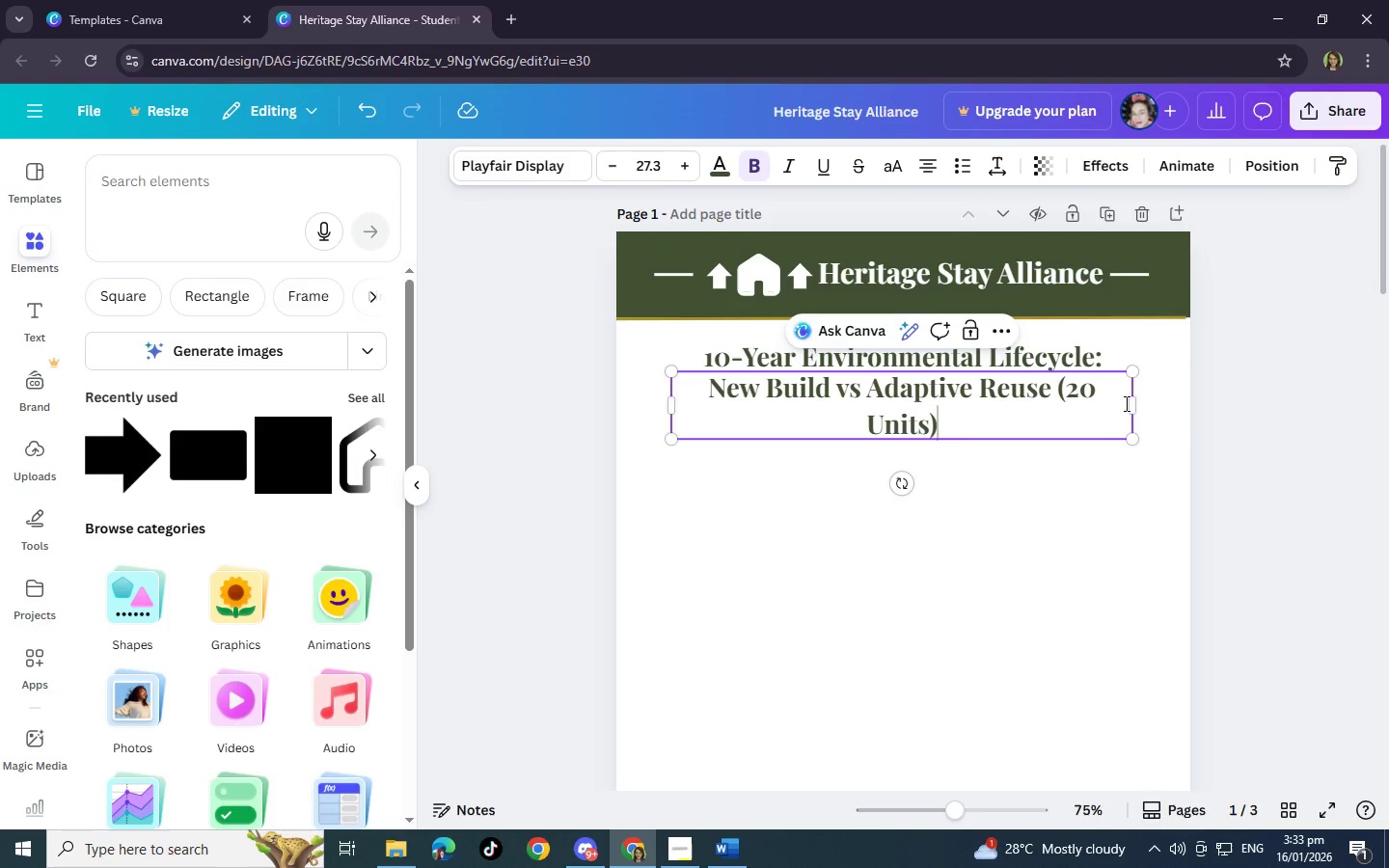 
left_click_drag(start_coordinate=[1135, 407], to_coordinate=[1162, 404])
 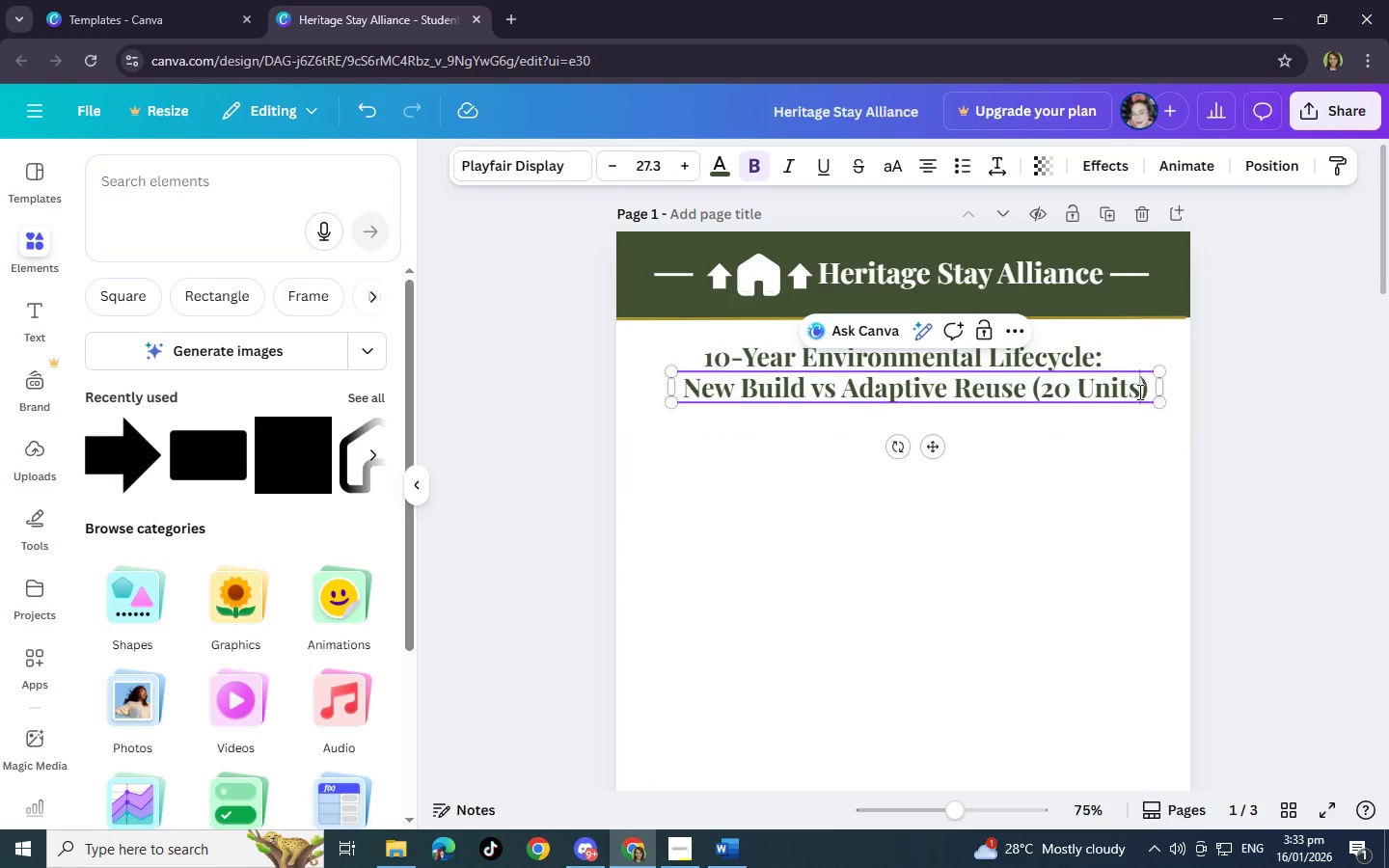 
double_click([1138, 392])
 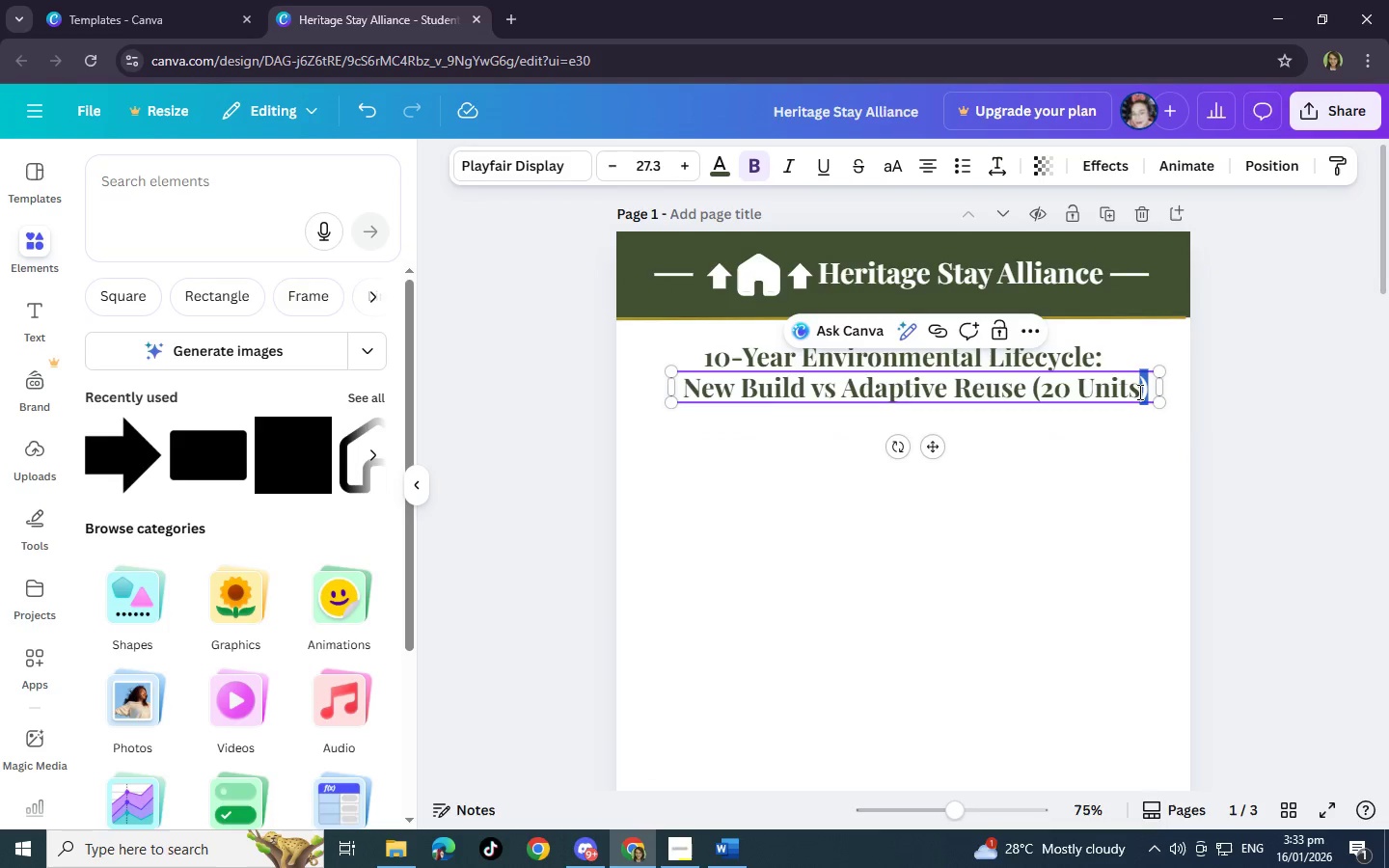 
triple_click([1138, 392])
 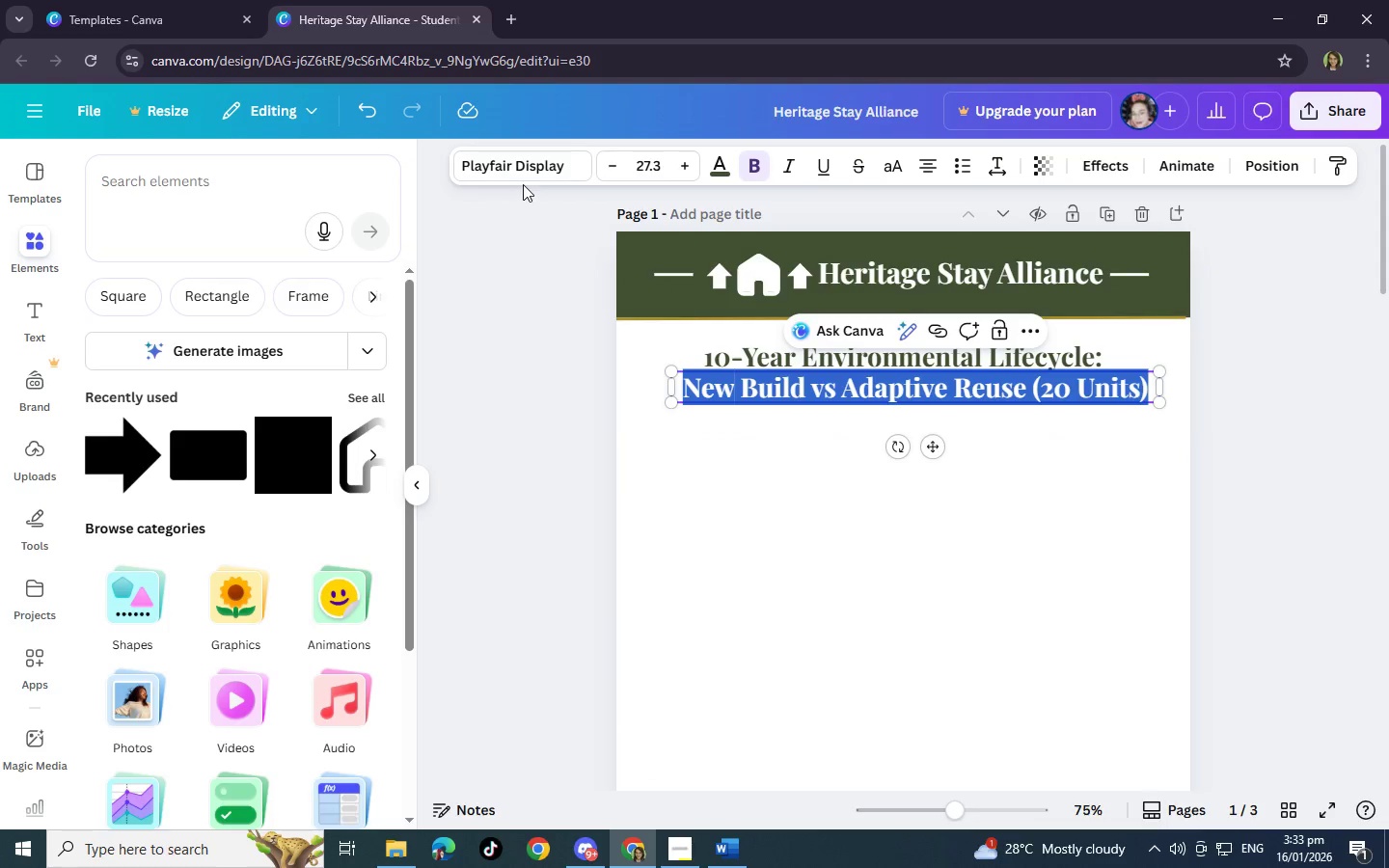 
left_click([526, 172])
 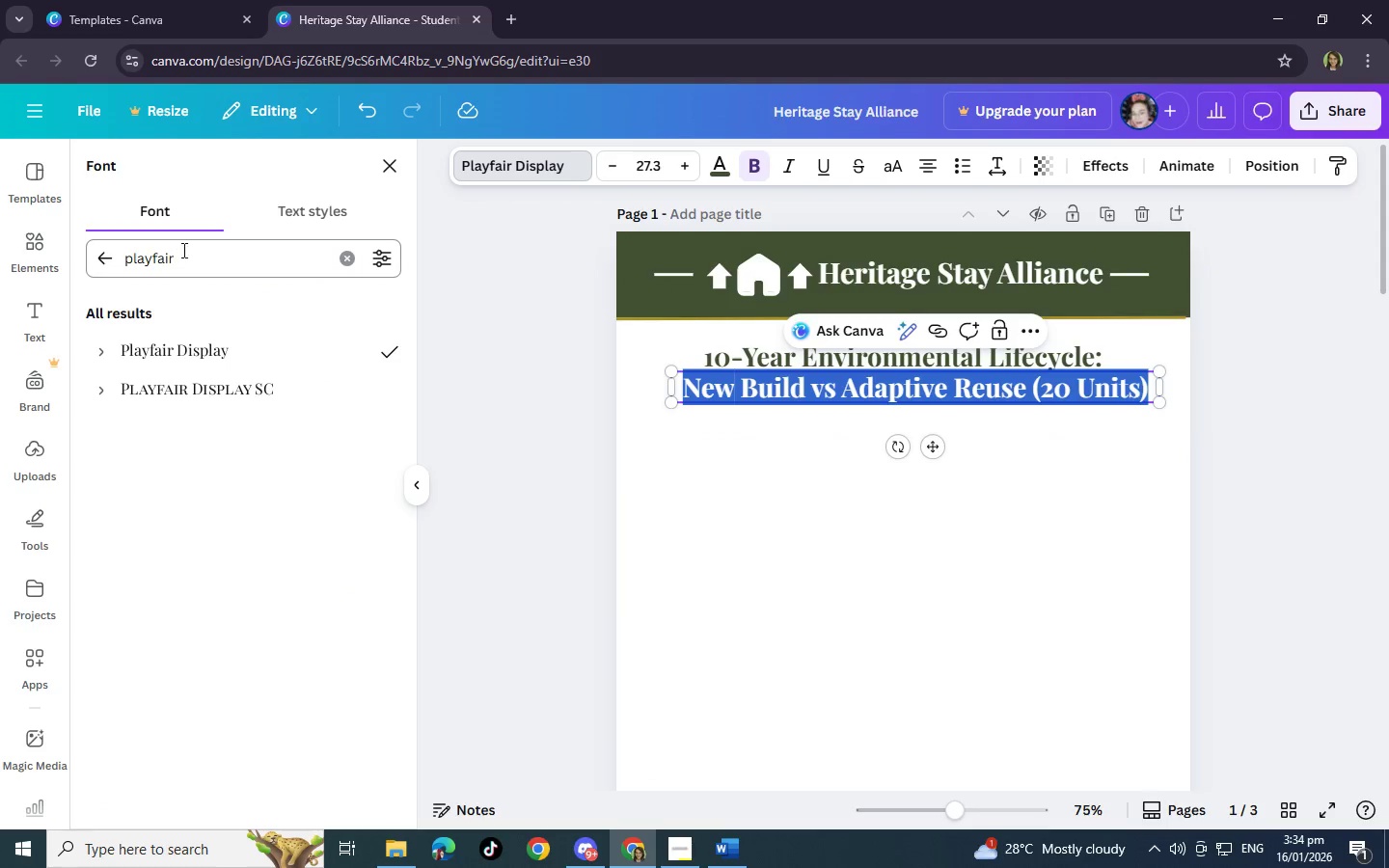 
left_click_drag(start_coordinate=[207, 268], to_coordinate=[34, 269])
 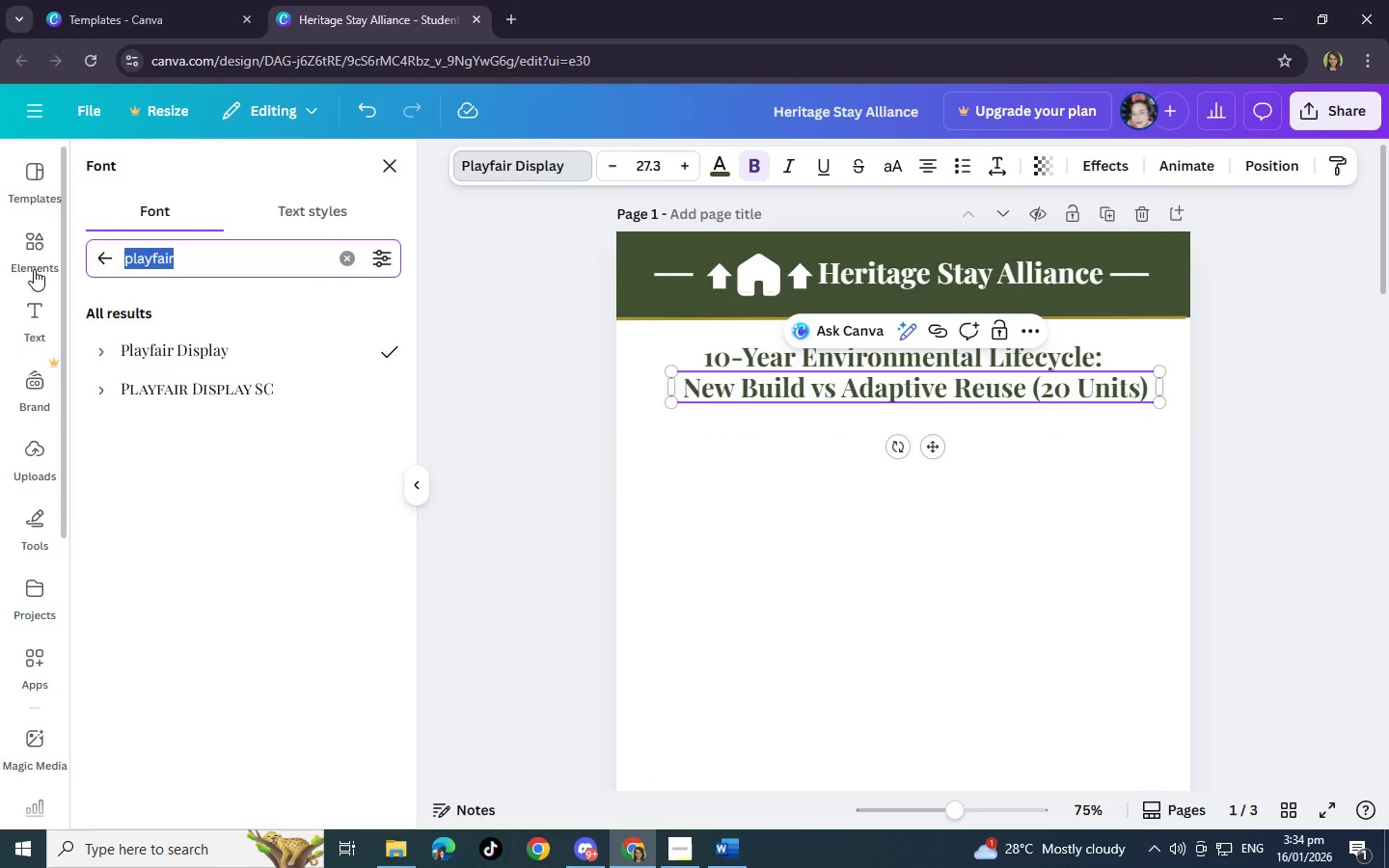 
type(mont)
 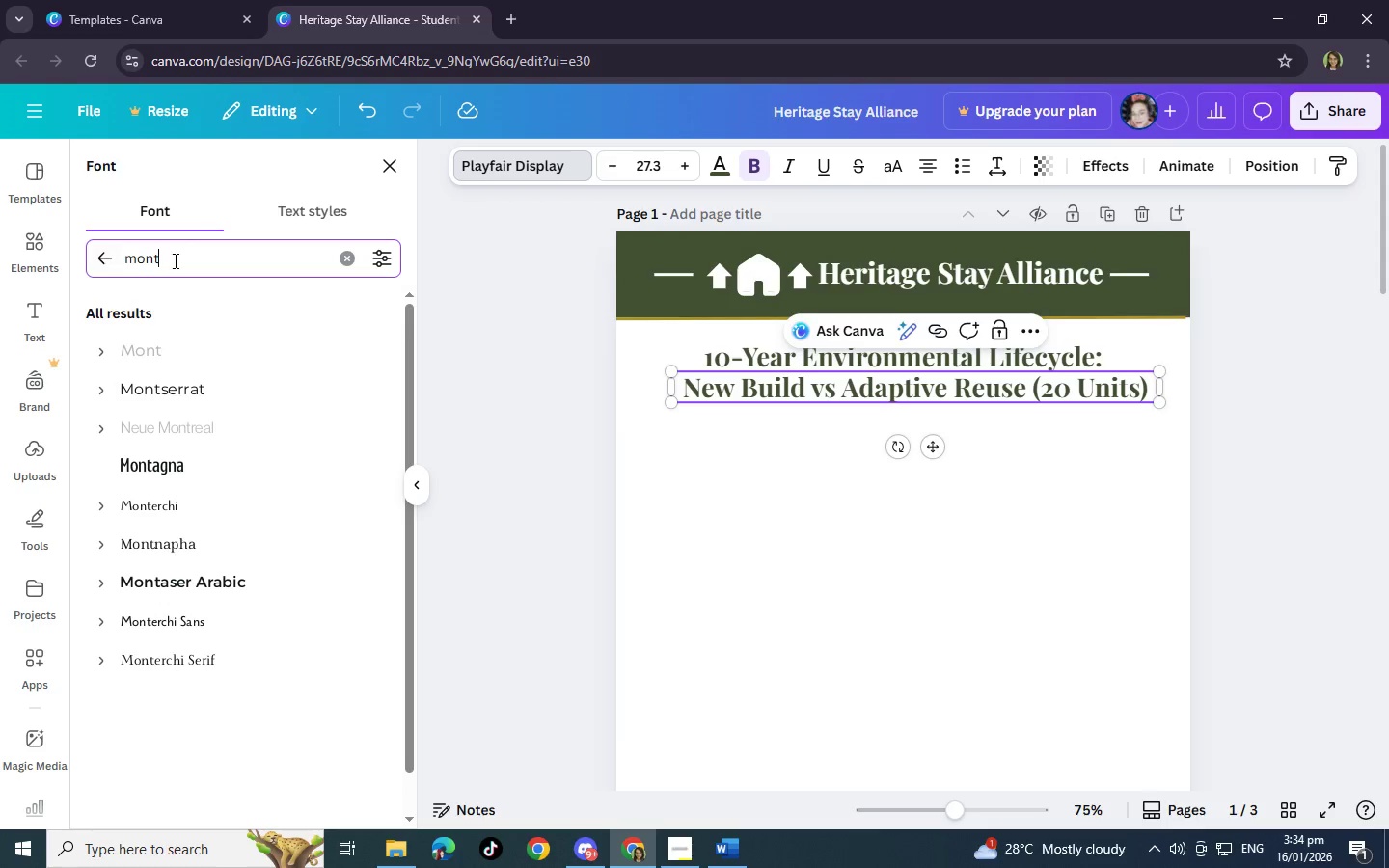 
left_click([200, 380])
 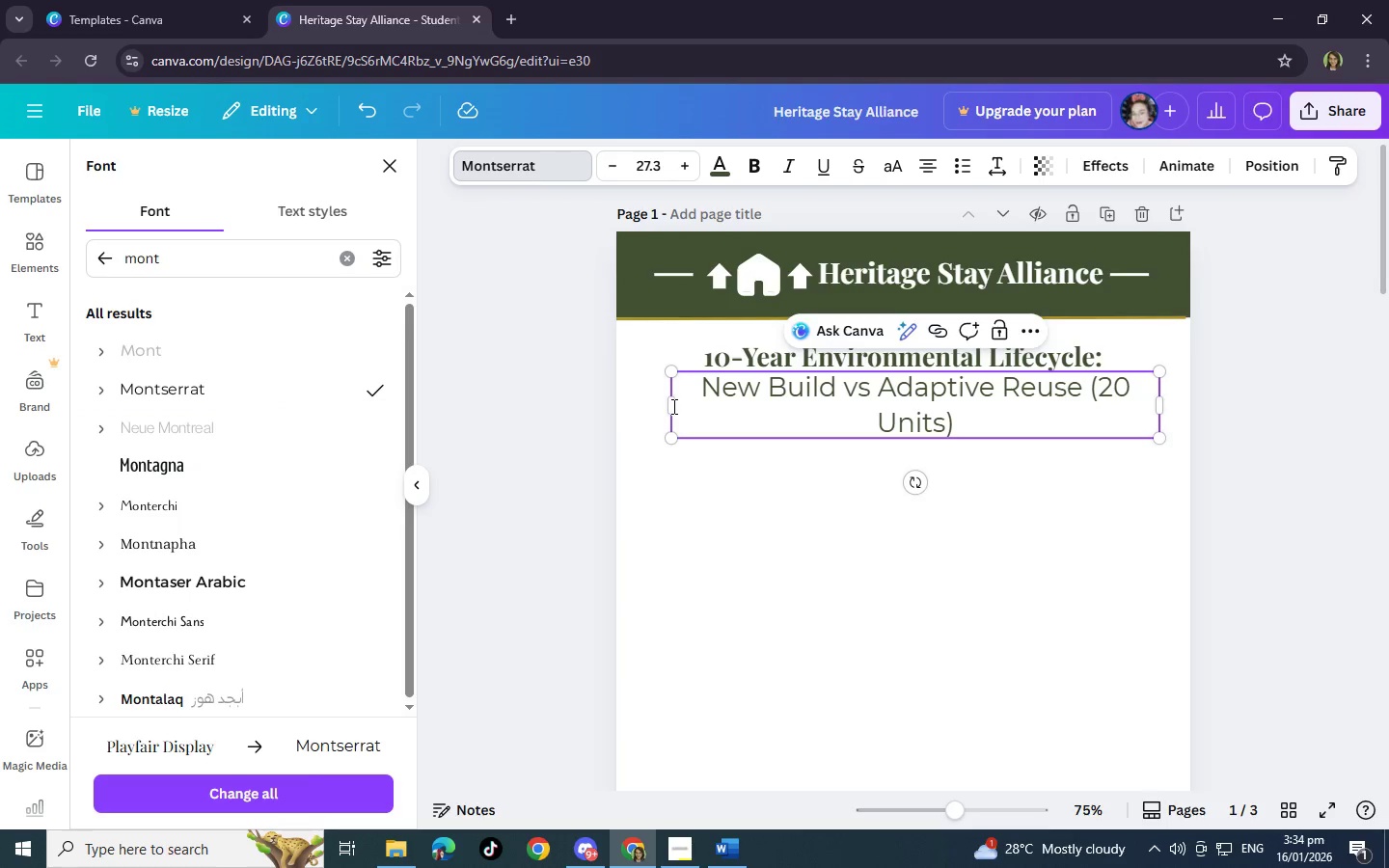 
left_click_drag(start_coordinate=[668, 406], to_coordinate=[627, 401])
 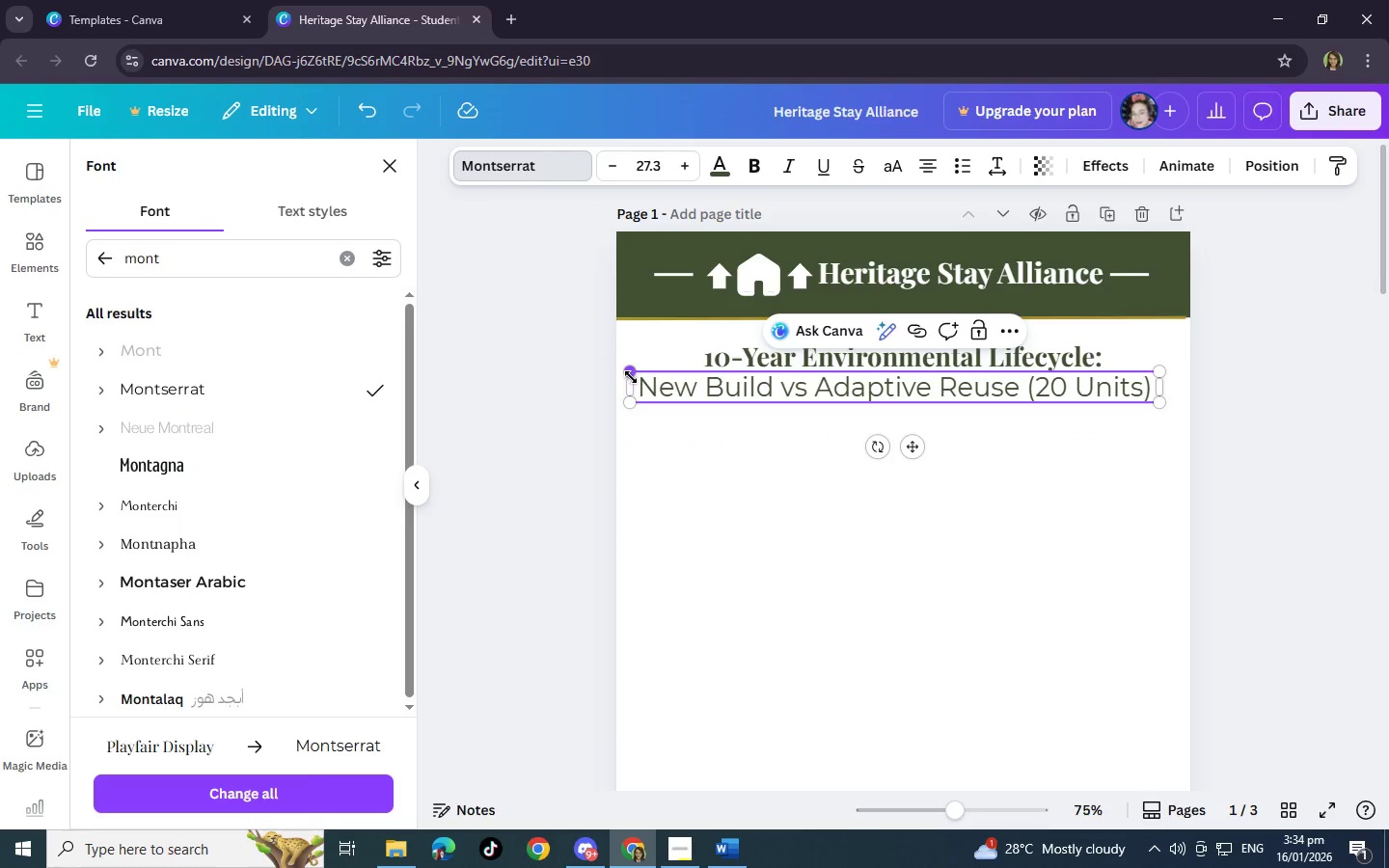 
left_click_drag(start_coordinate=[631, 377], to_coordinate=[732, 390])
 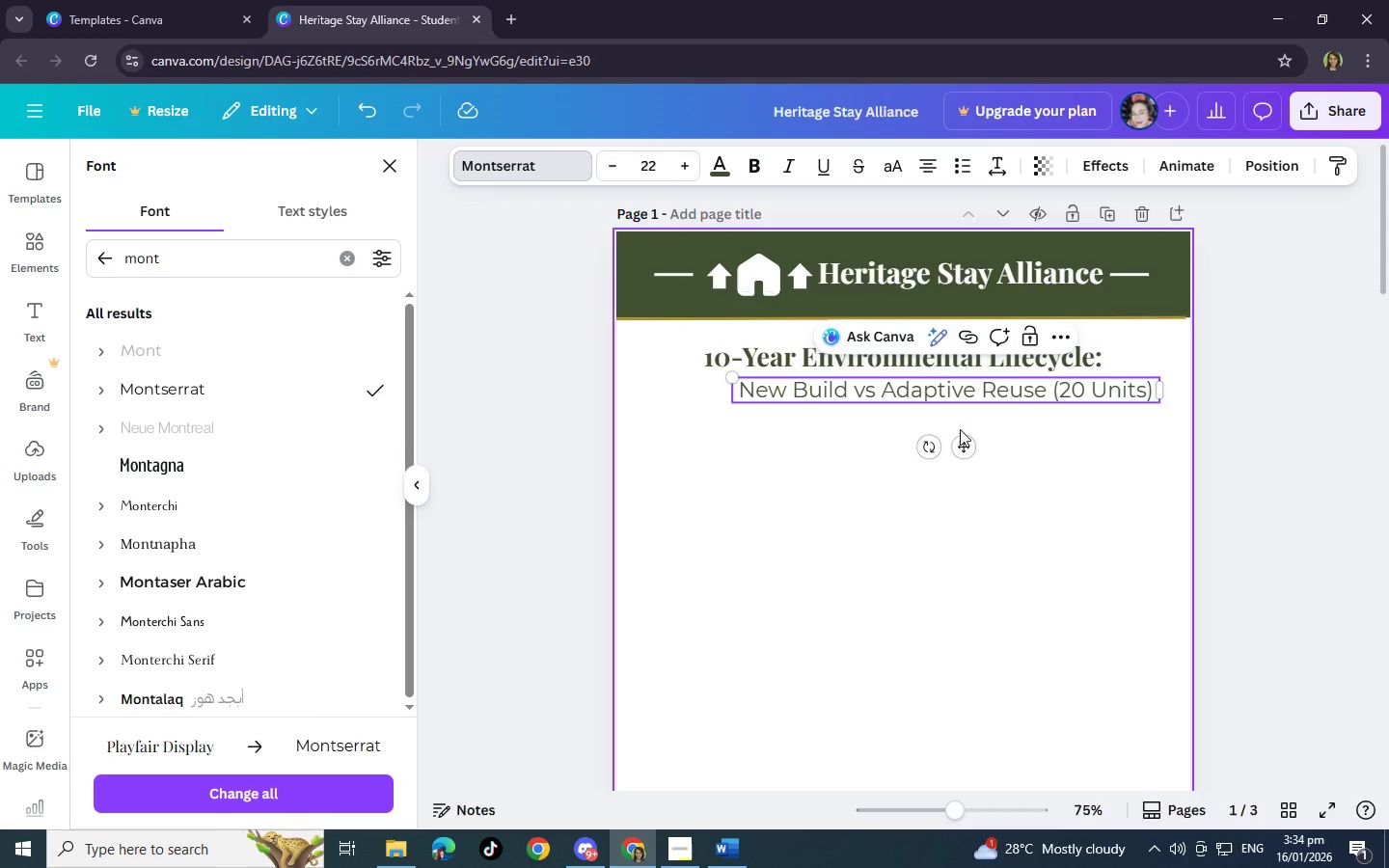 
left_click_drag(start_coordinate=[967, 448], to_coordinate=[933, 449])
 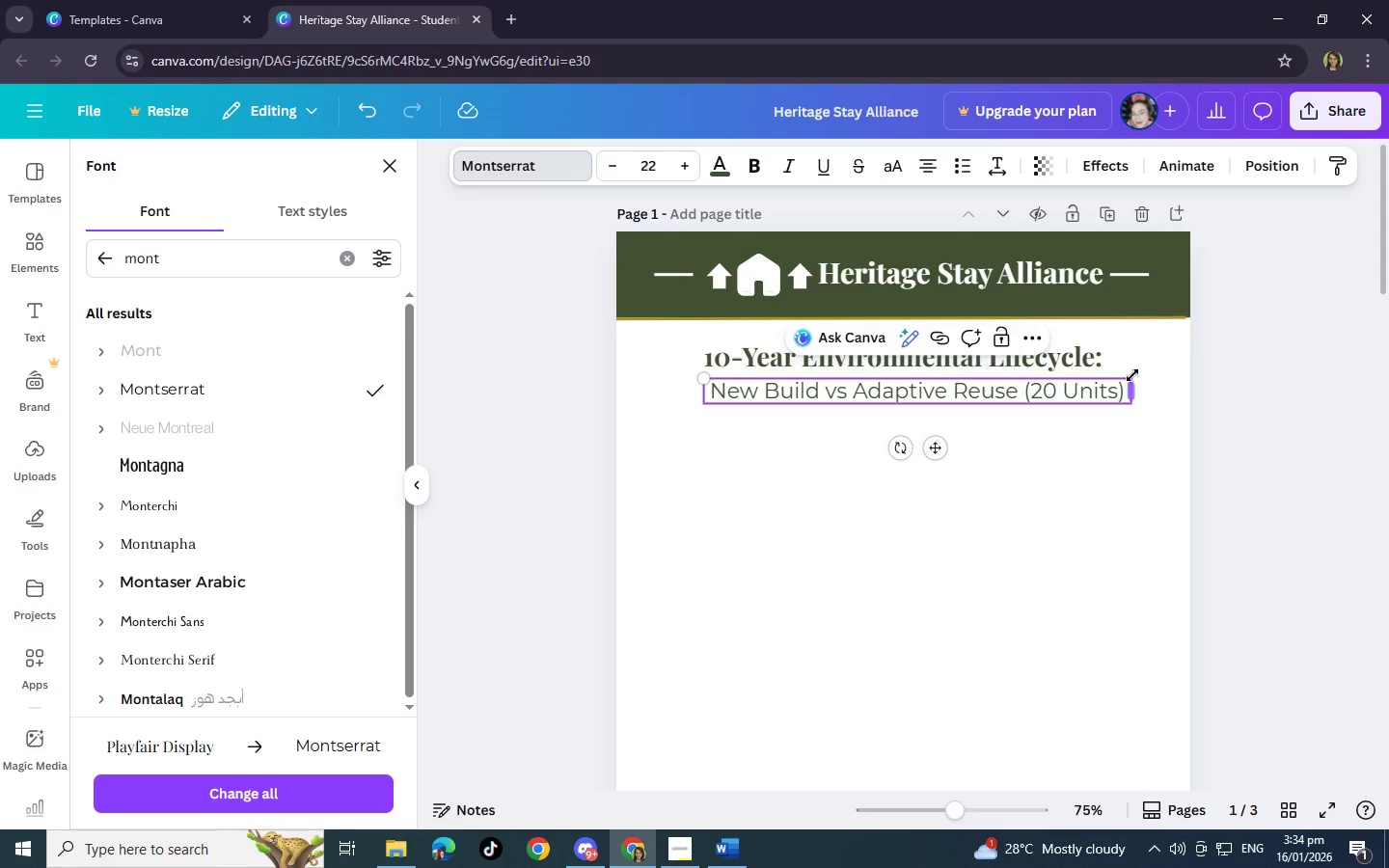 
left_click_drag(start_coordinate=[1132, 375], to_coordinate=[1088, 385])
 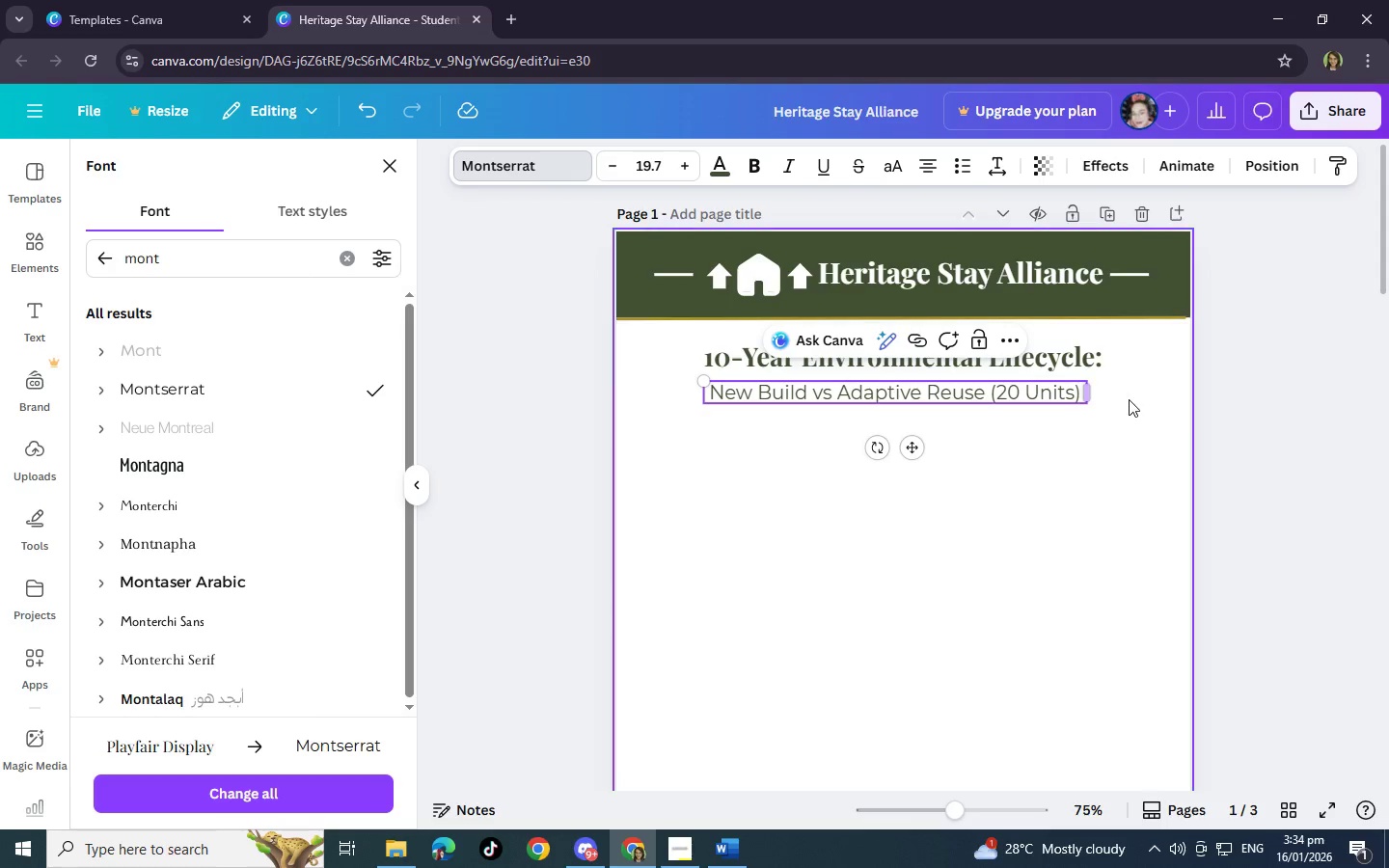 
left_click([1129, 401])
 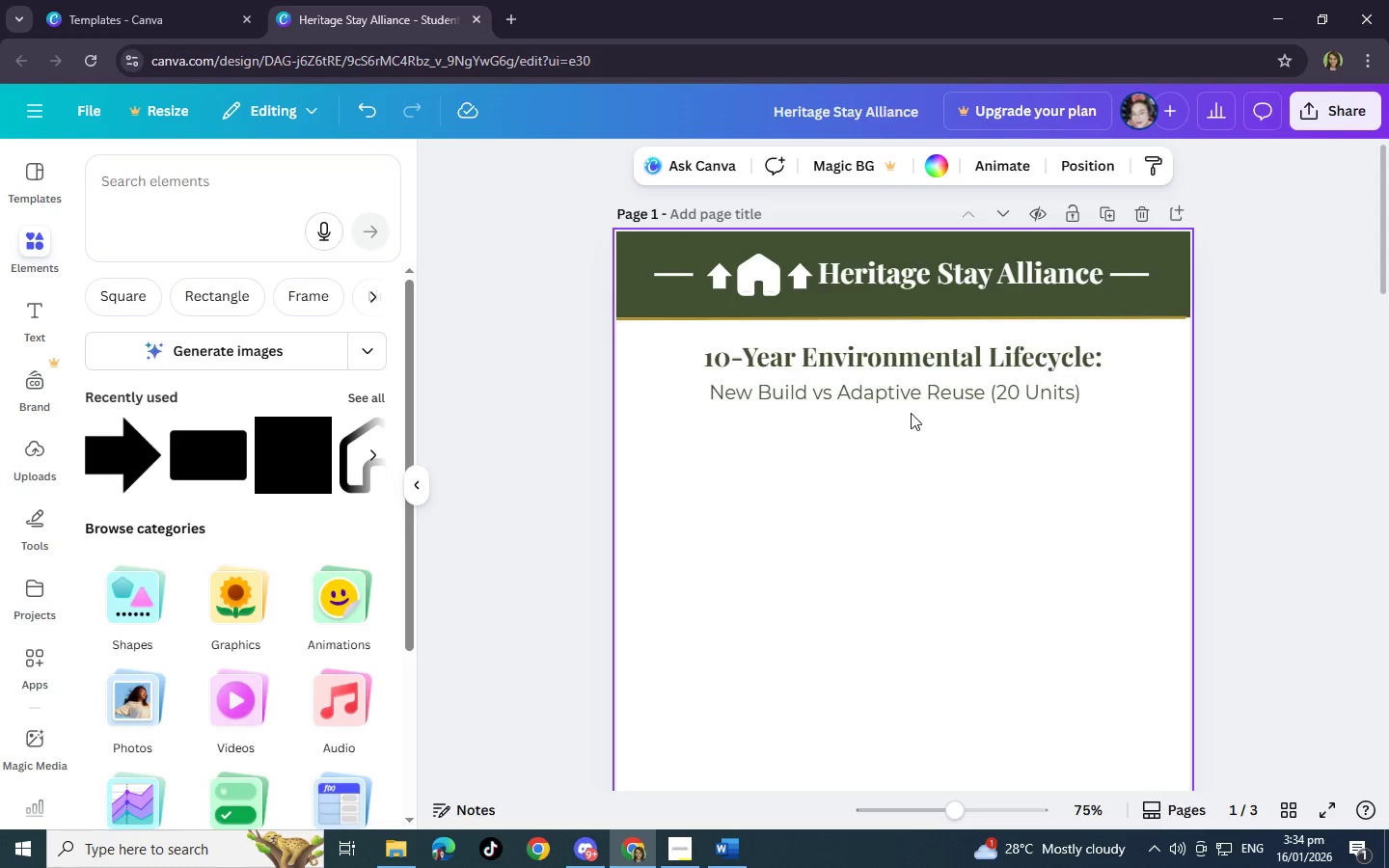 
left_click([903, 393])
 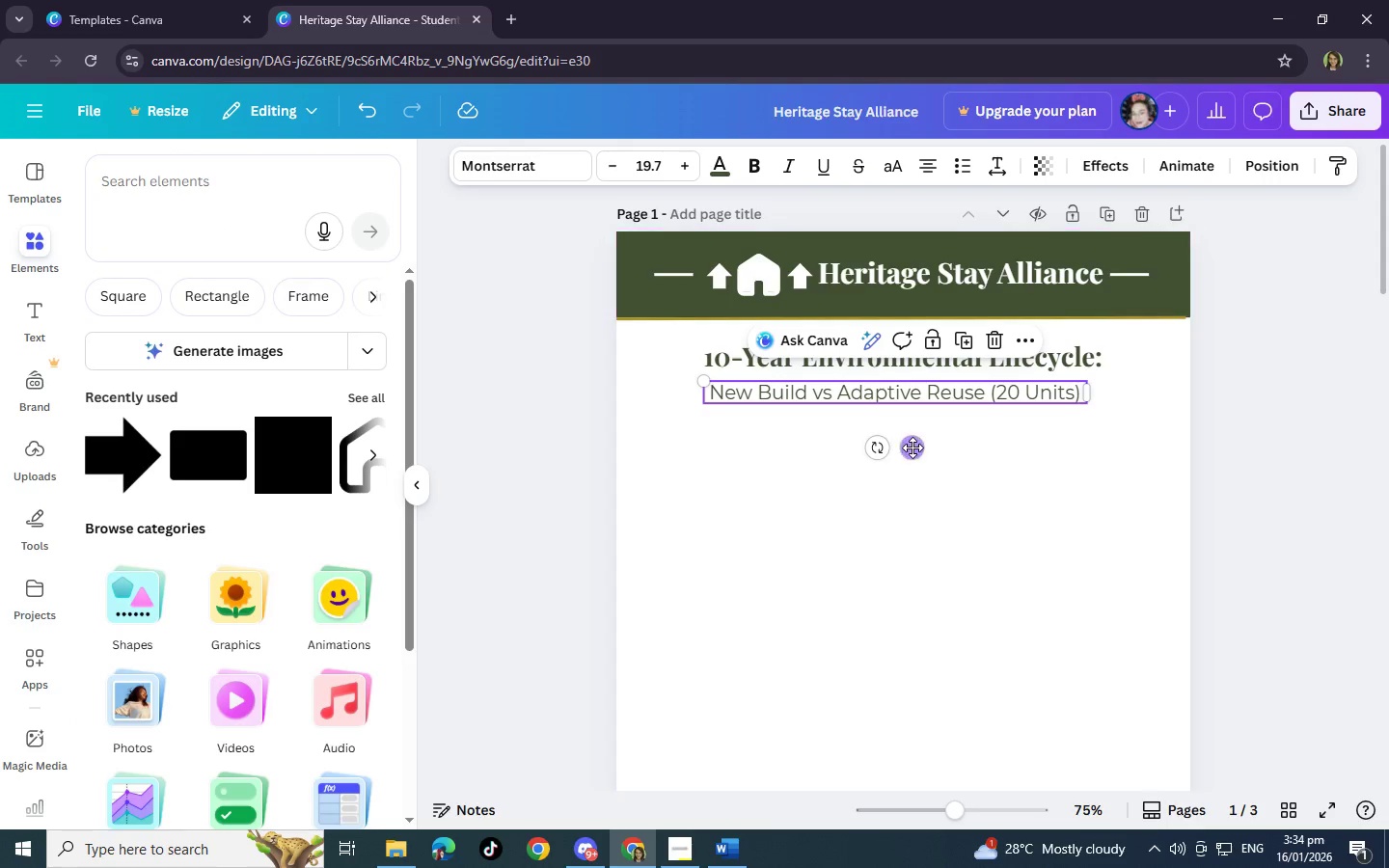 
left_click_drag(start_coordinate=[912, 448], to_coordinate=[920, 447])
 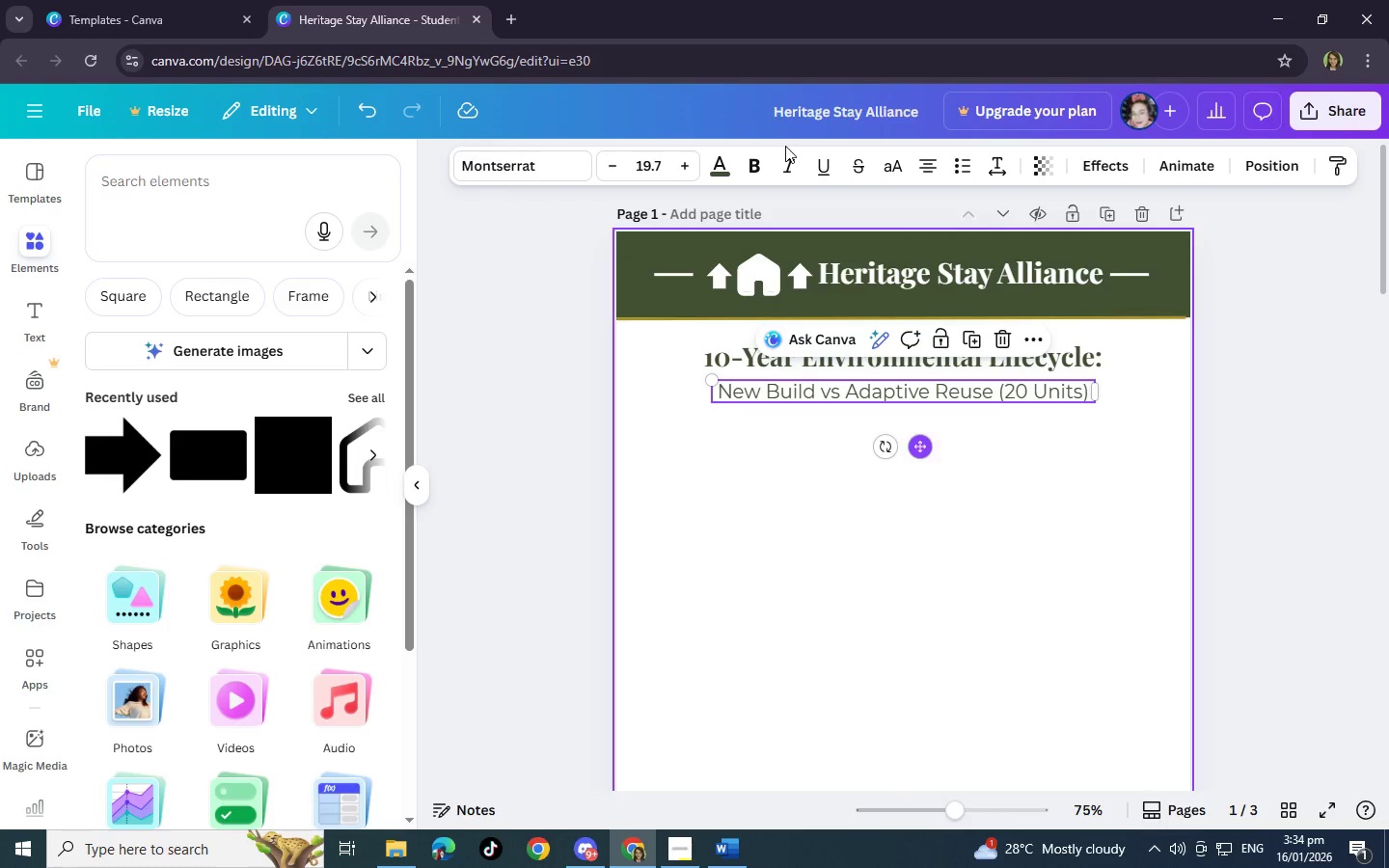 
left_click([681, 274])
 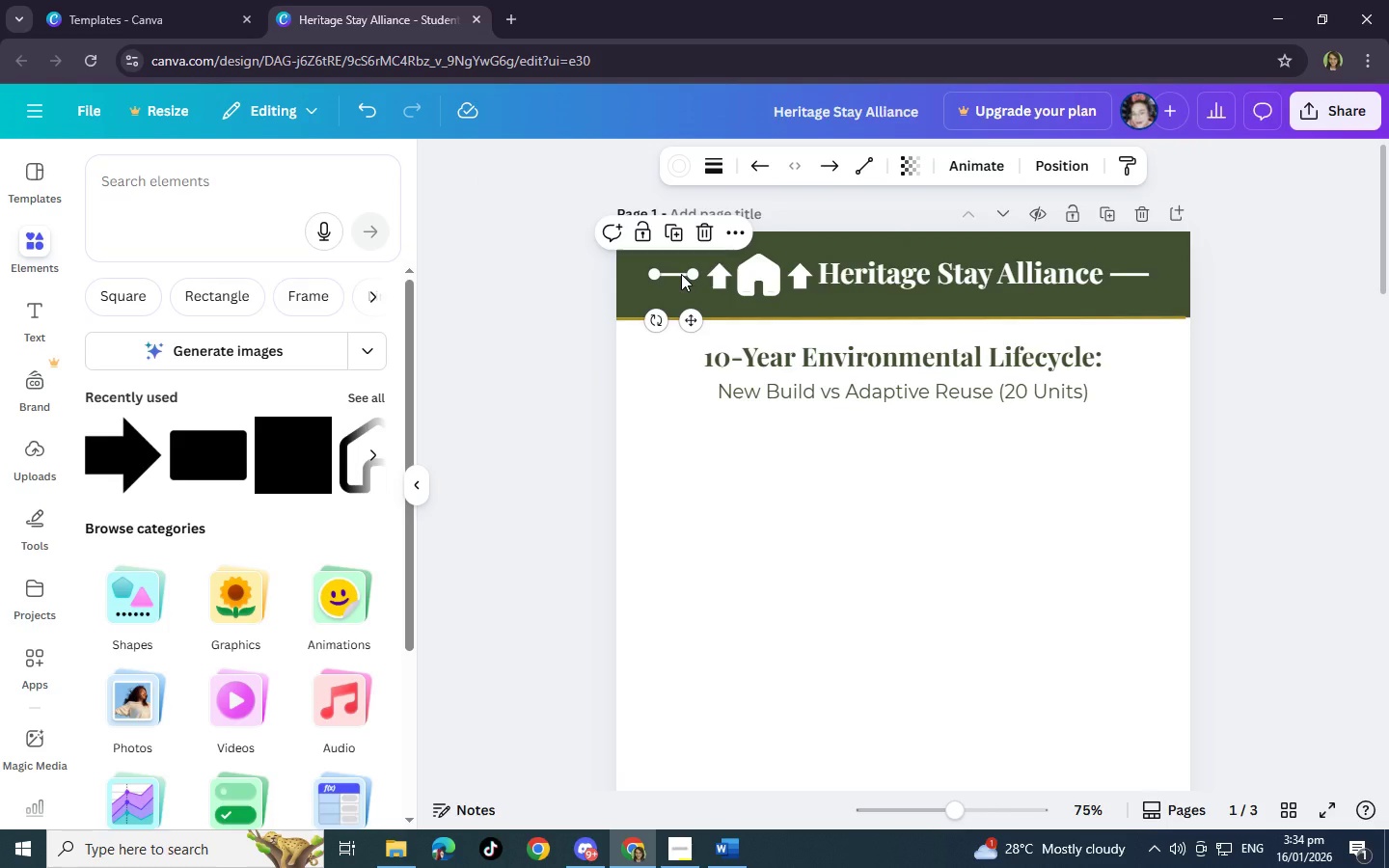 
key(Control+C)
 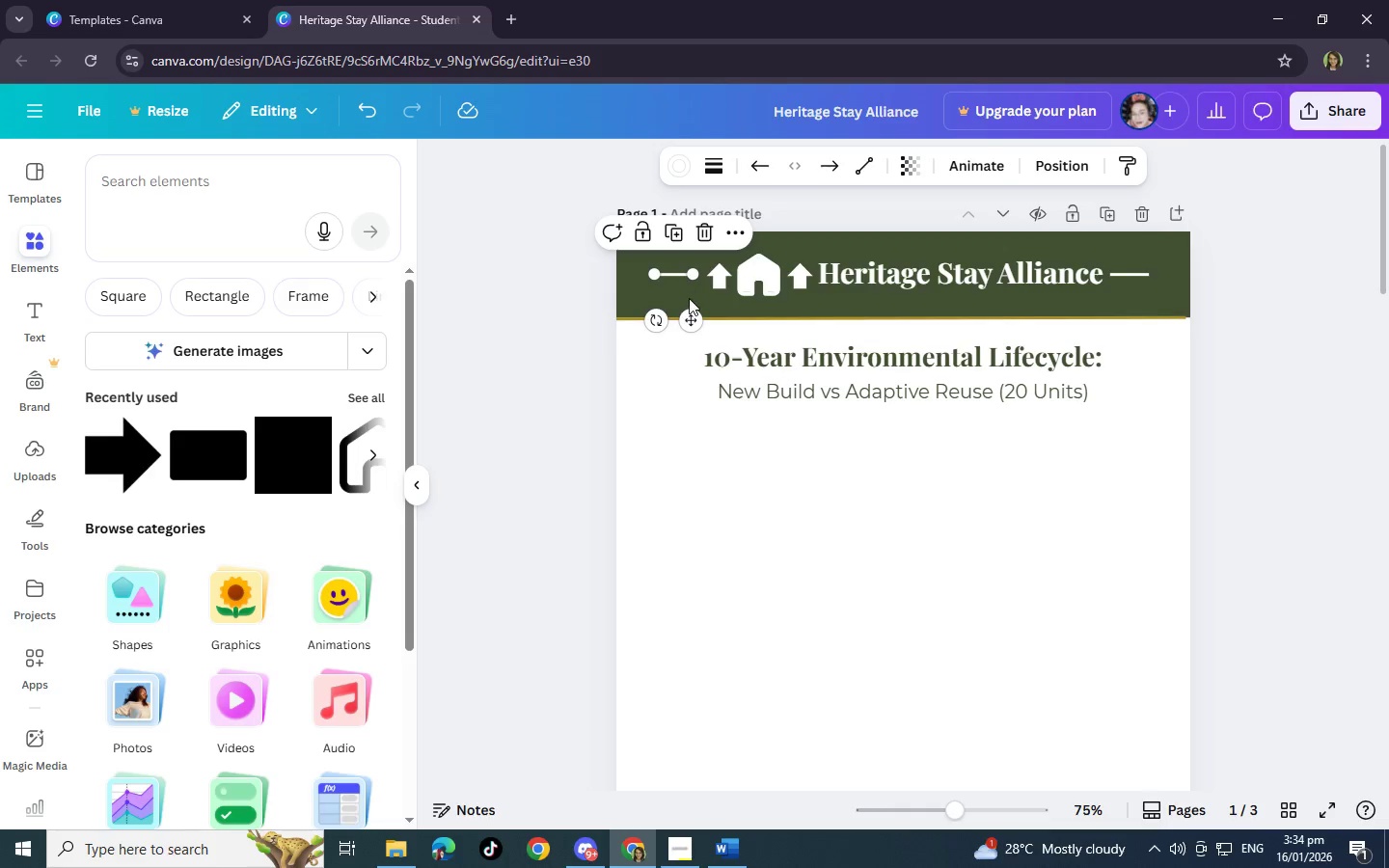 
key(Control+V)
 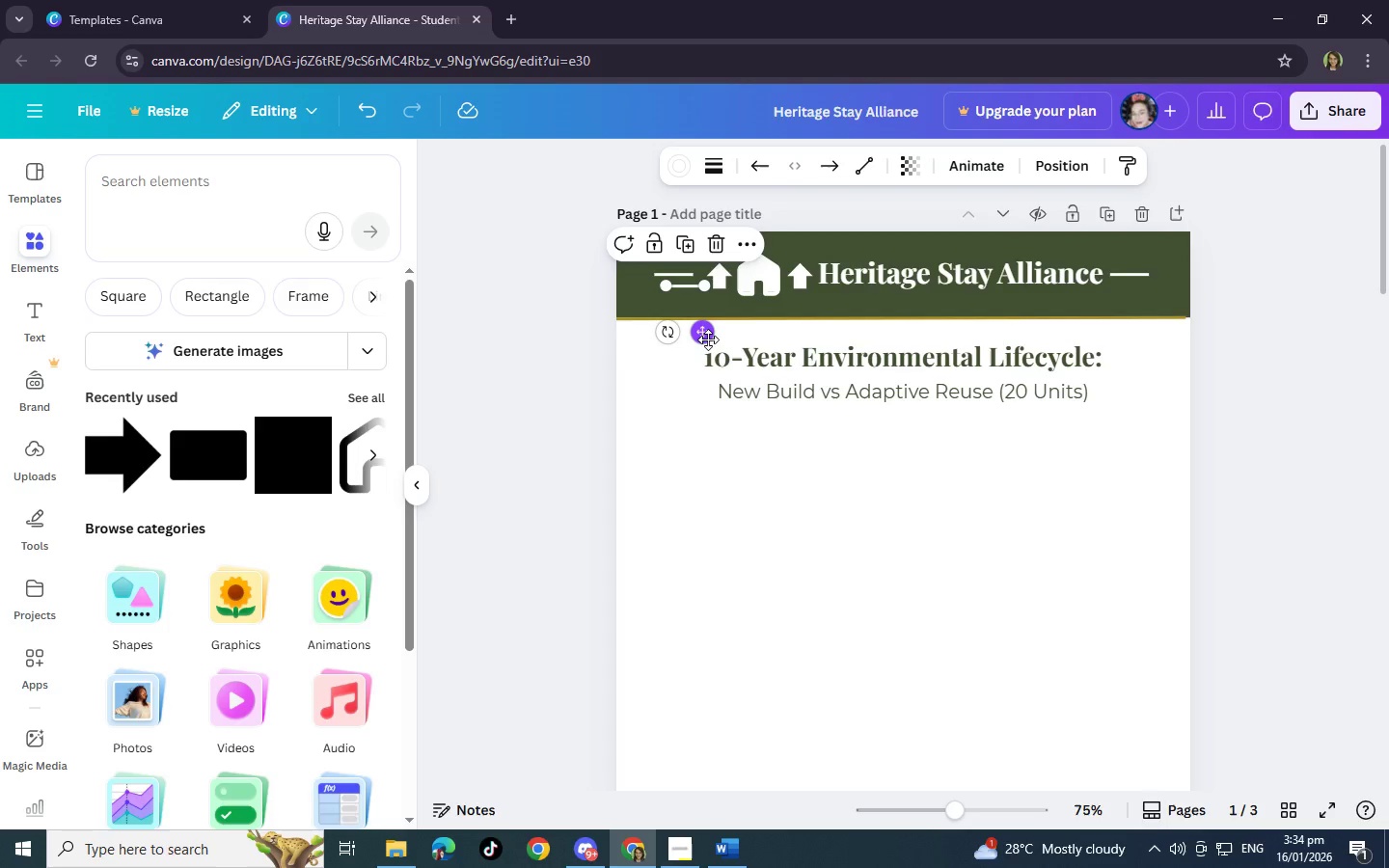 
left_click_drag(start_coordinate=[708, 339], to_coordinate=[715, 475])
 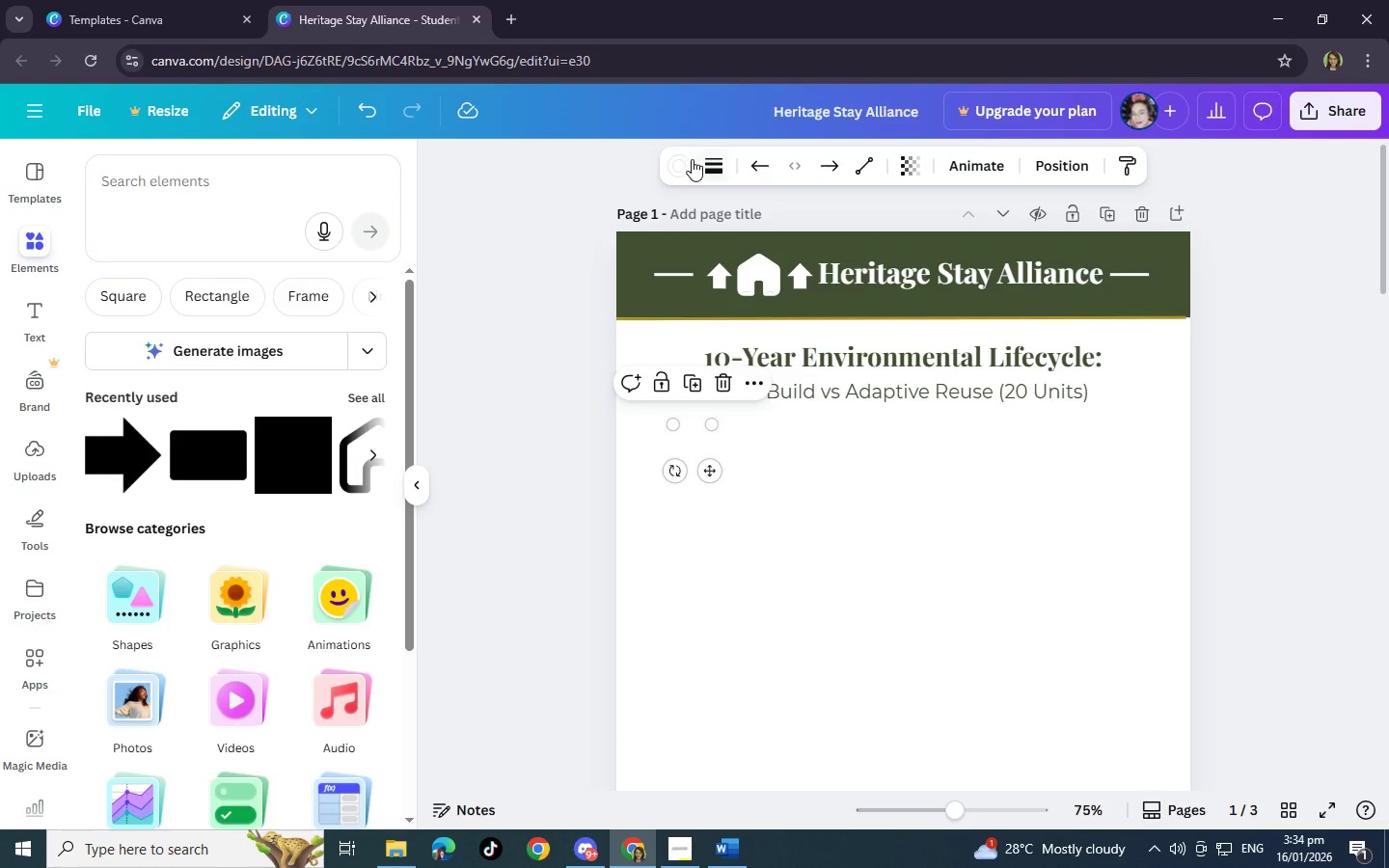 
left_click([680, 158])
 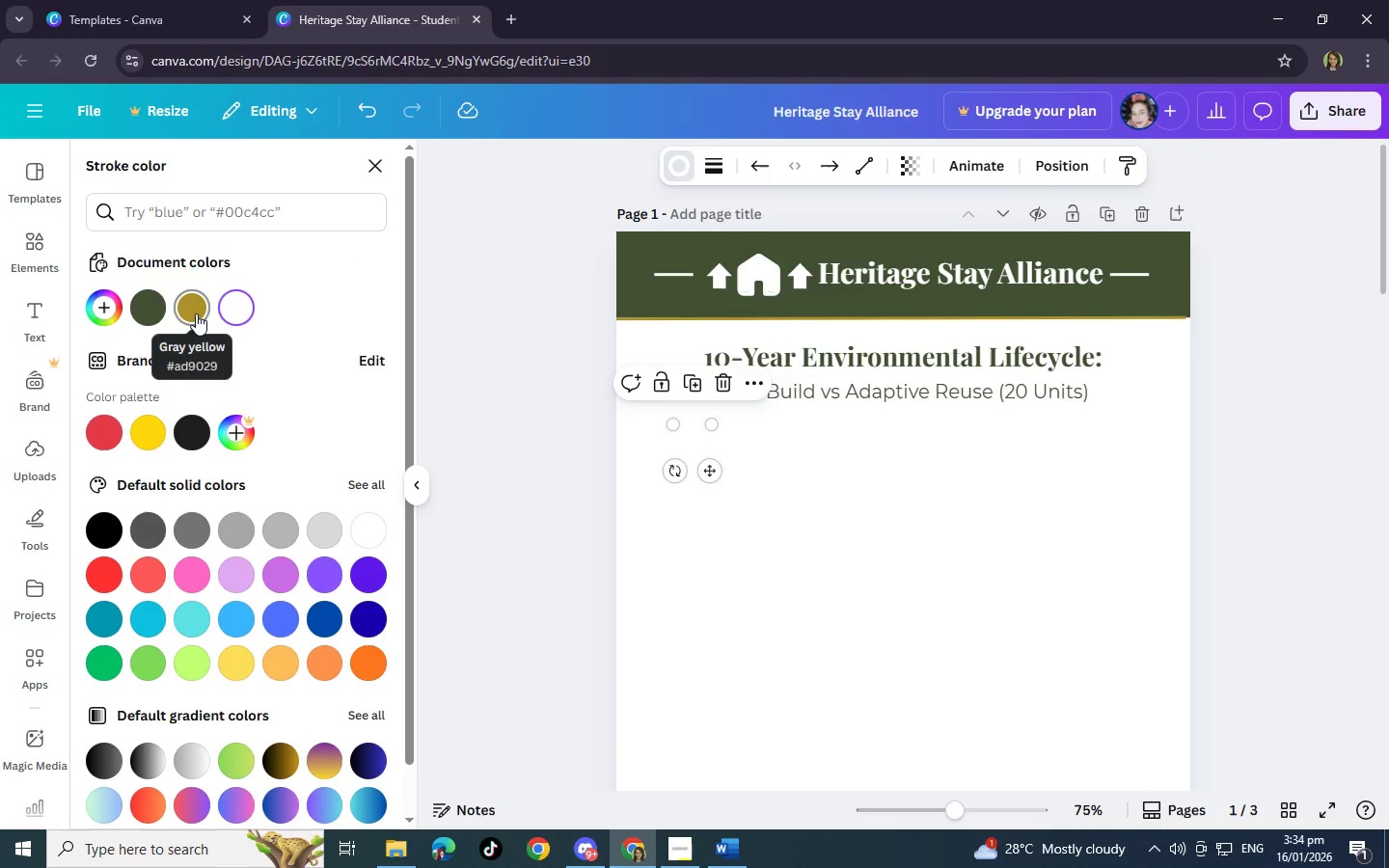 
wait(6.84)
 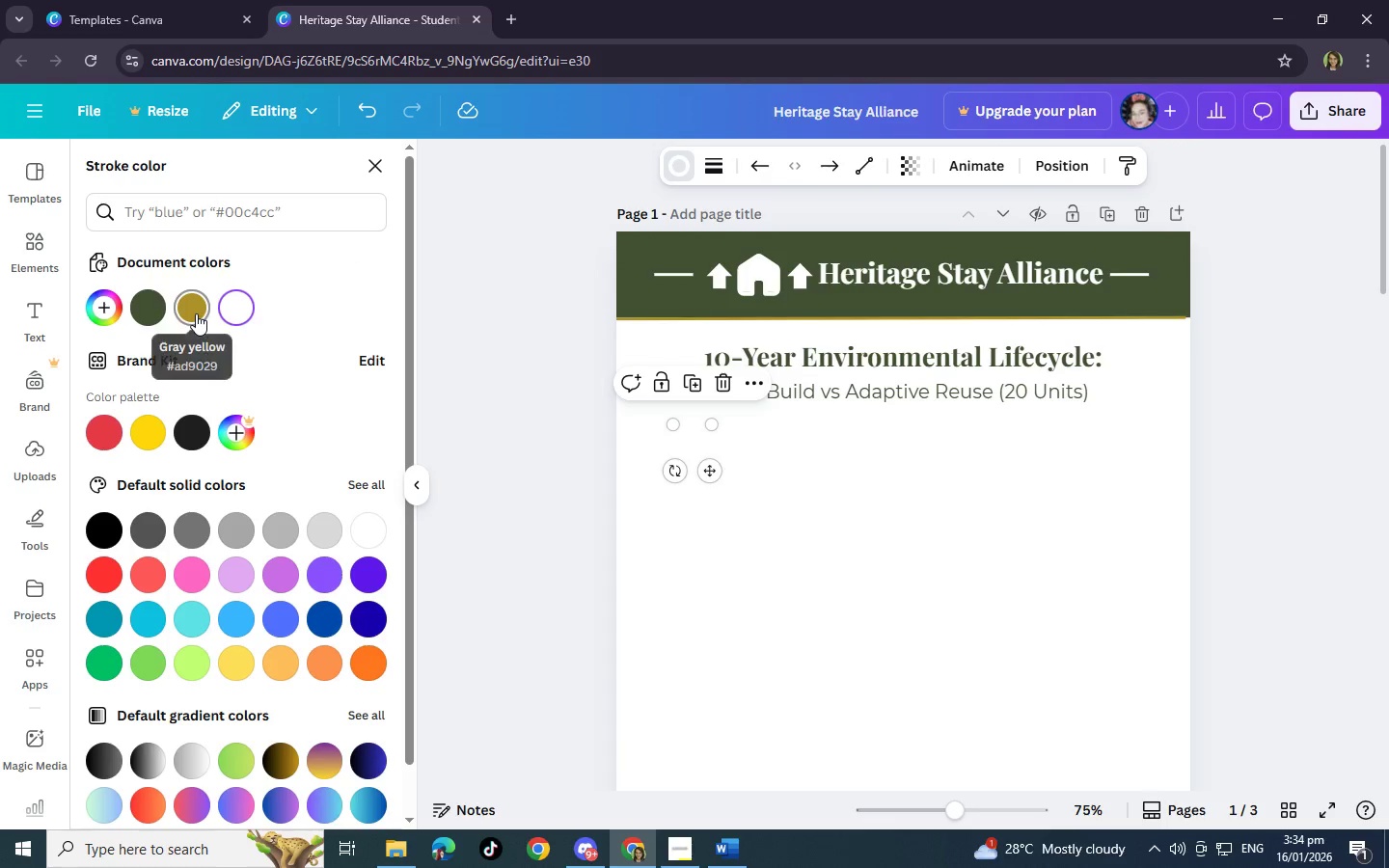 
left_click([196, 313])
 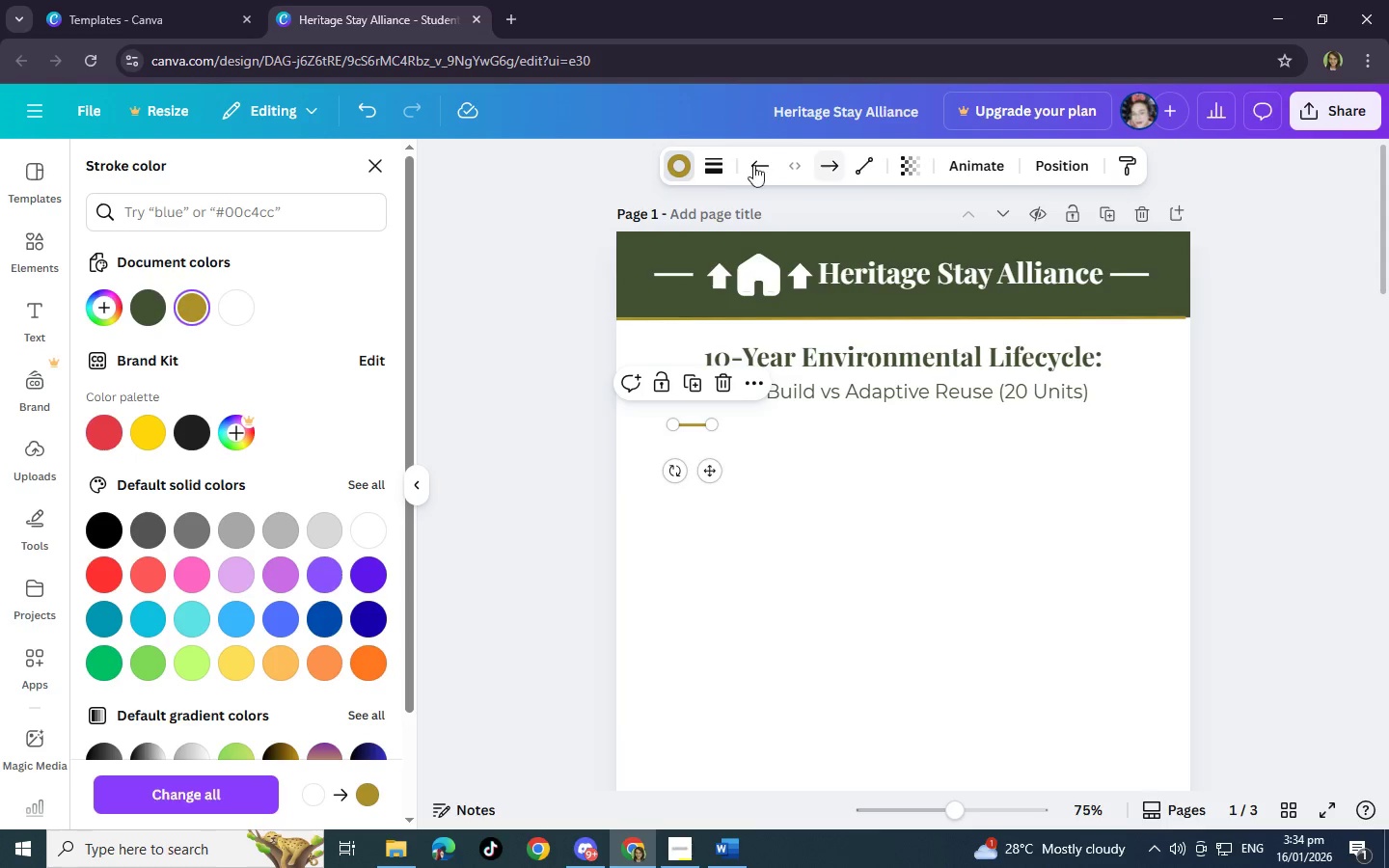 
left_click([912, 165])
 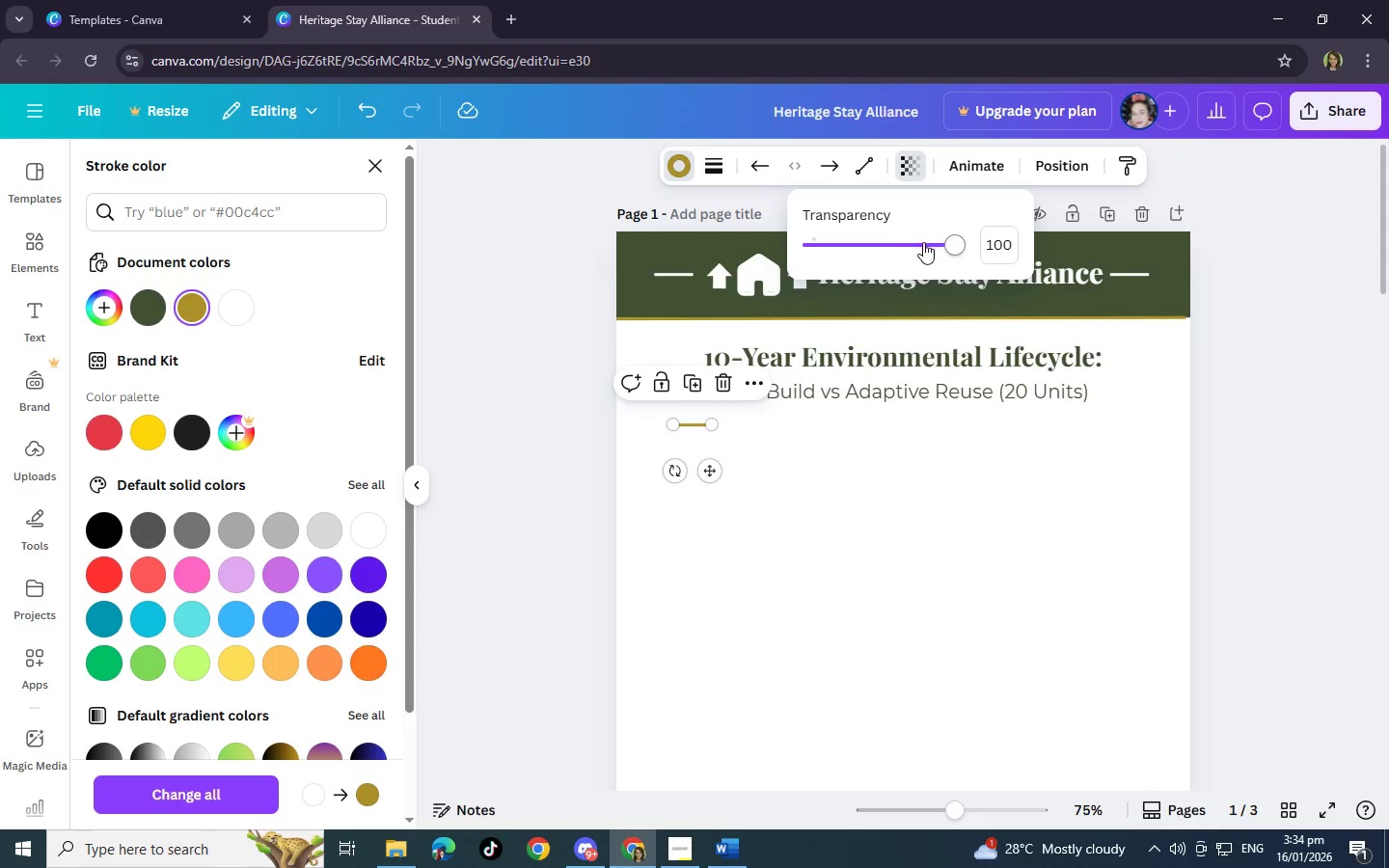 
left_click_drag(start_coordinate=[942, 242], to_coordinate=[899, 247])
 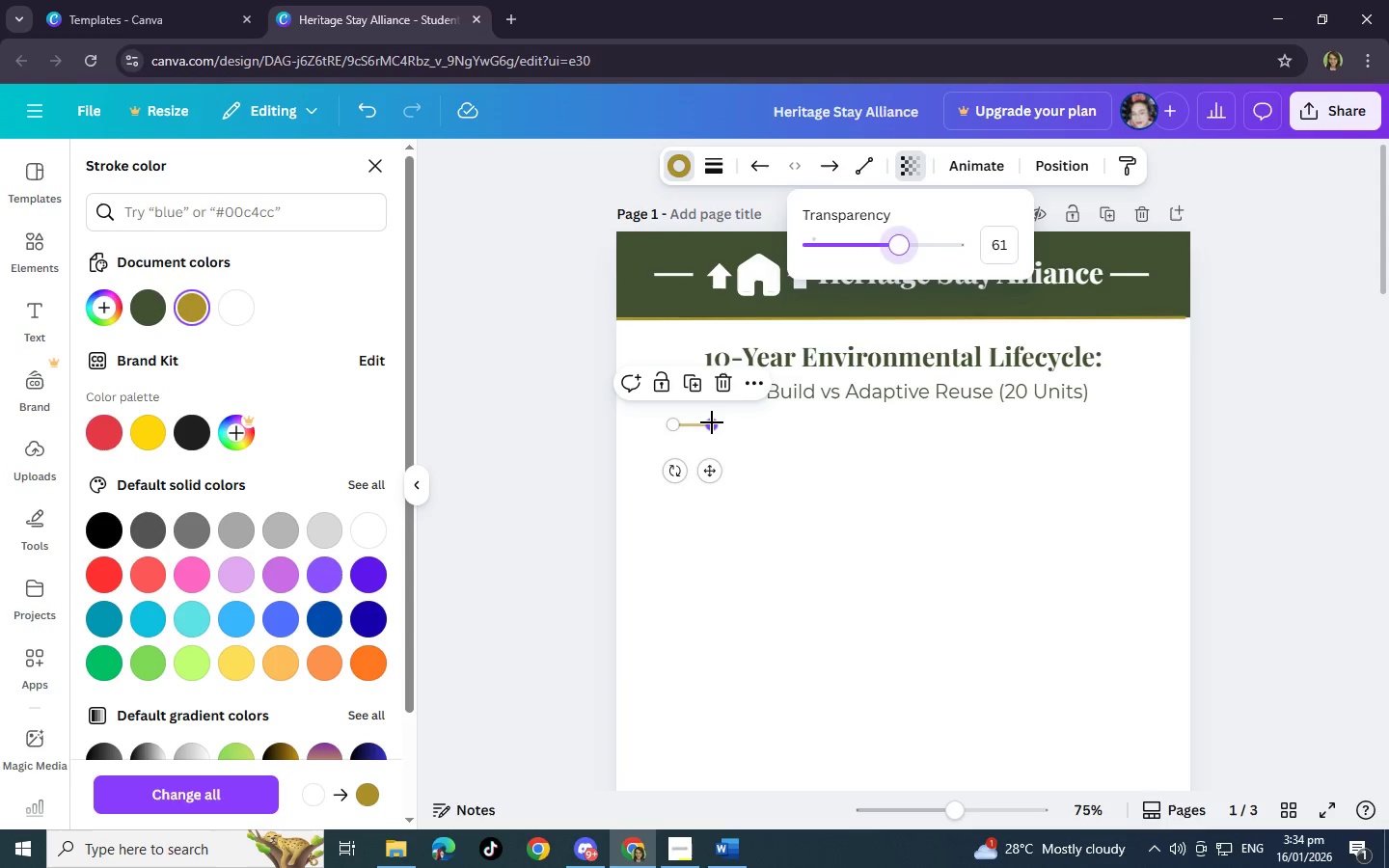 
left_click_drag(start_coordinate=[712, 422], to_coordinate=[1156, 423])
 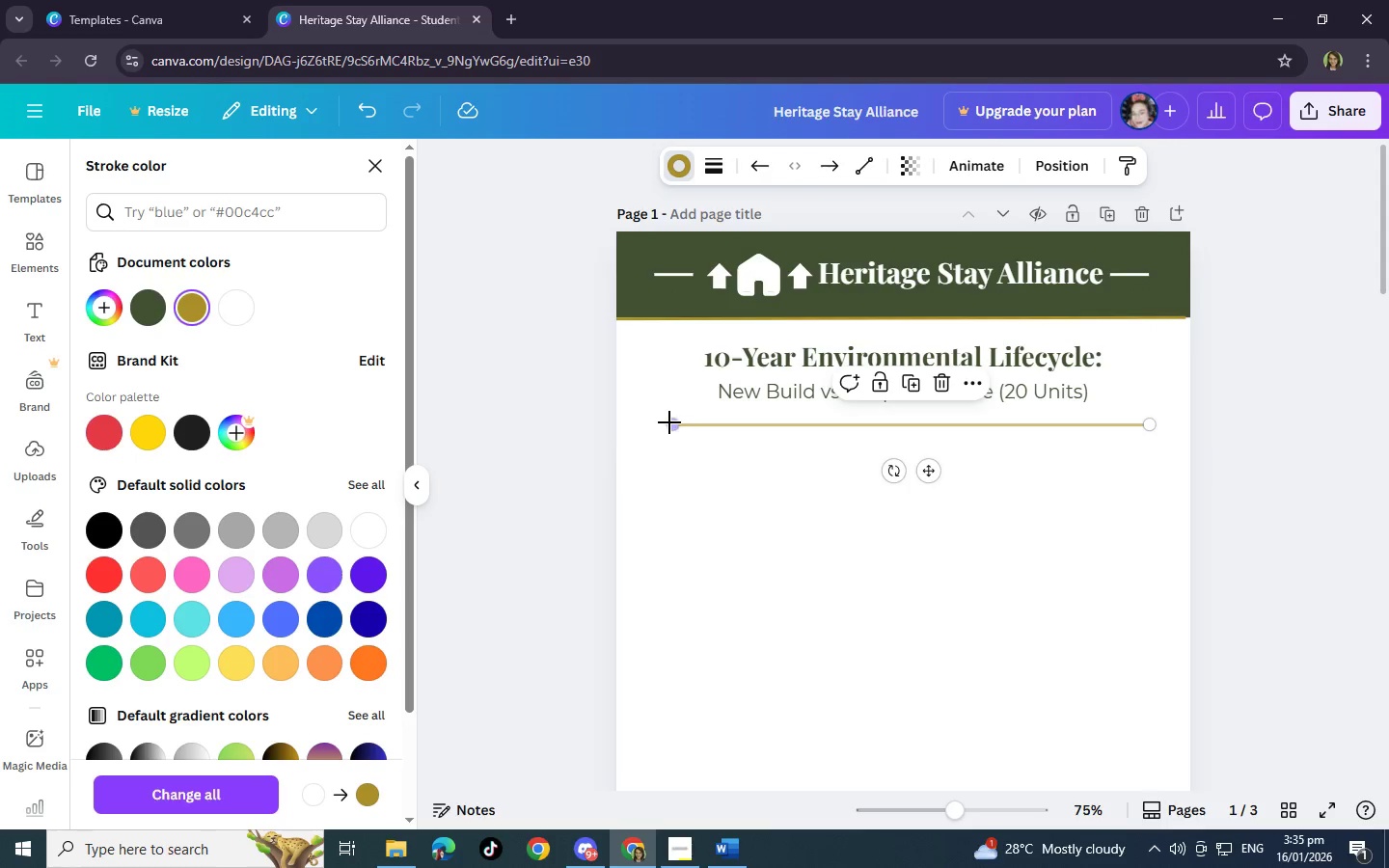 
left_click_drag(start_coordinate=[669, 422], to_coordinate=[654, 422])
 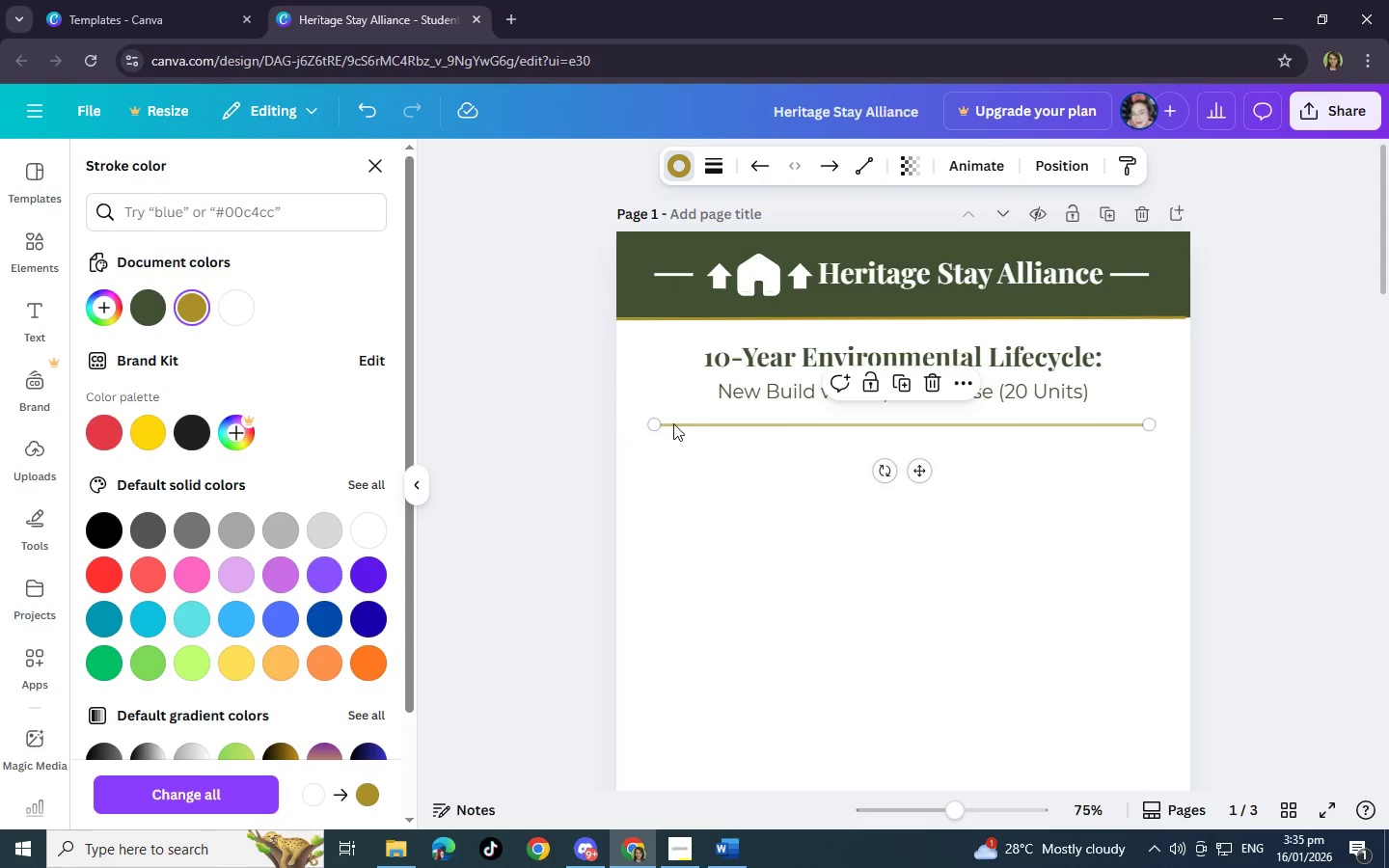 
left_click_drag(start_coordinate=[655, 423], to_coordinate=[654, 429])
 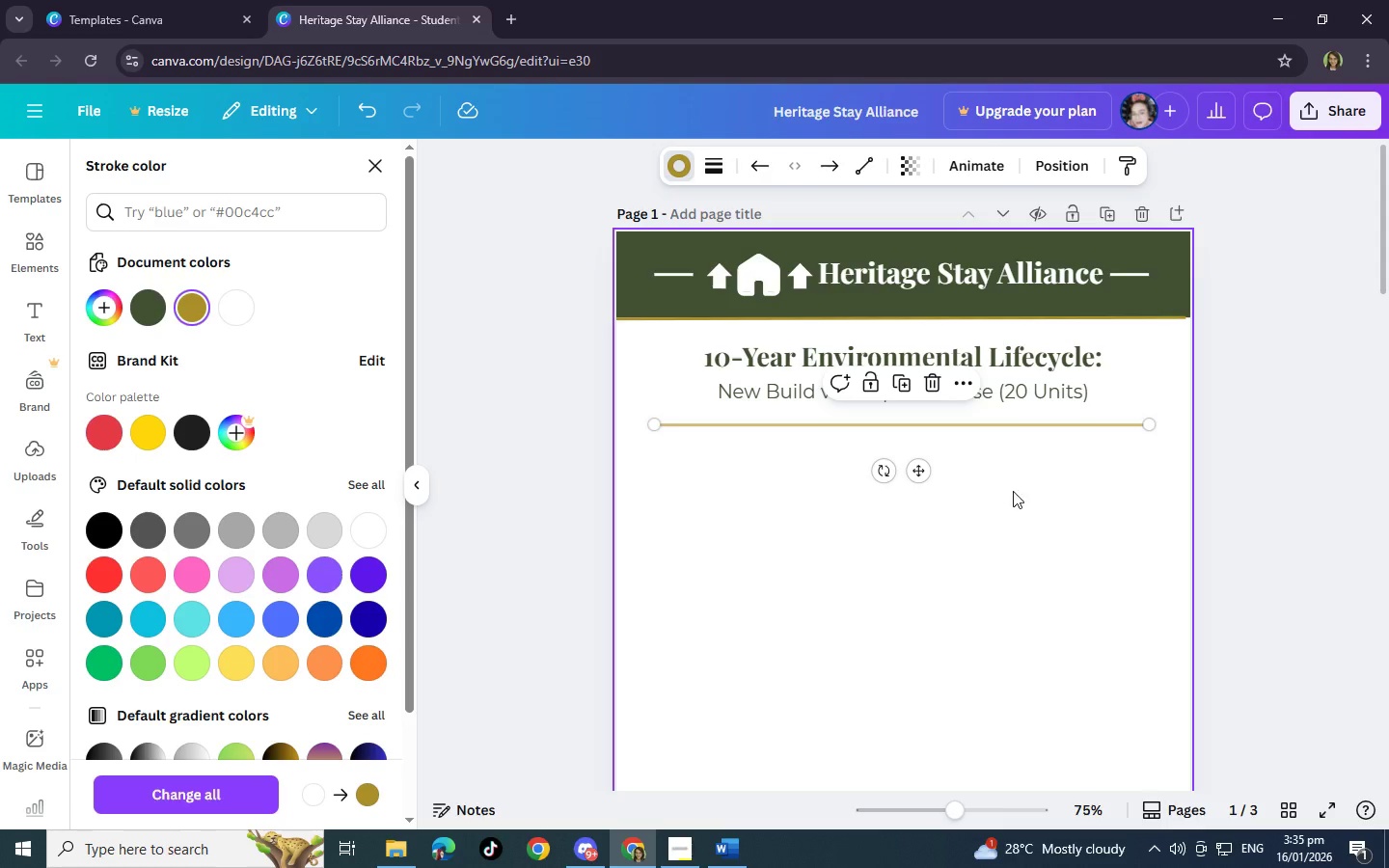 
left_click([1069, 499])
 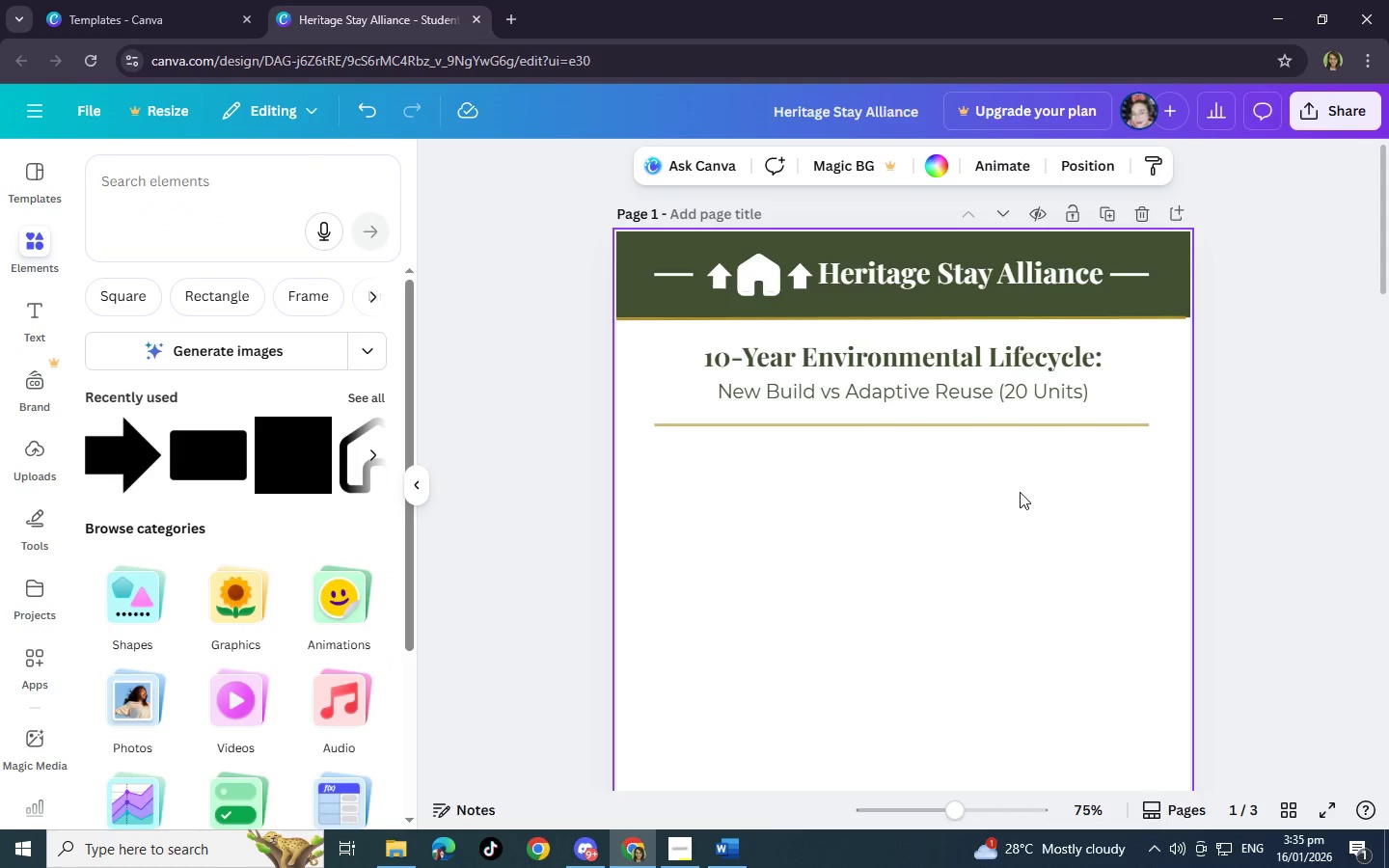 
scroll: coordinate [1008, 492], scroll_direction: down, amount: 1.0
 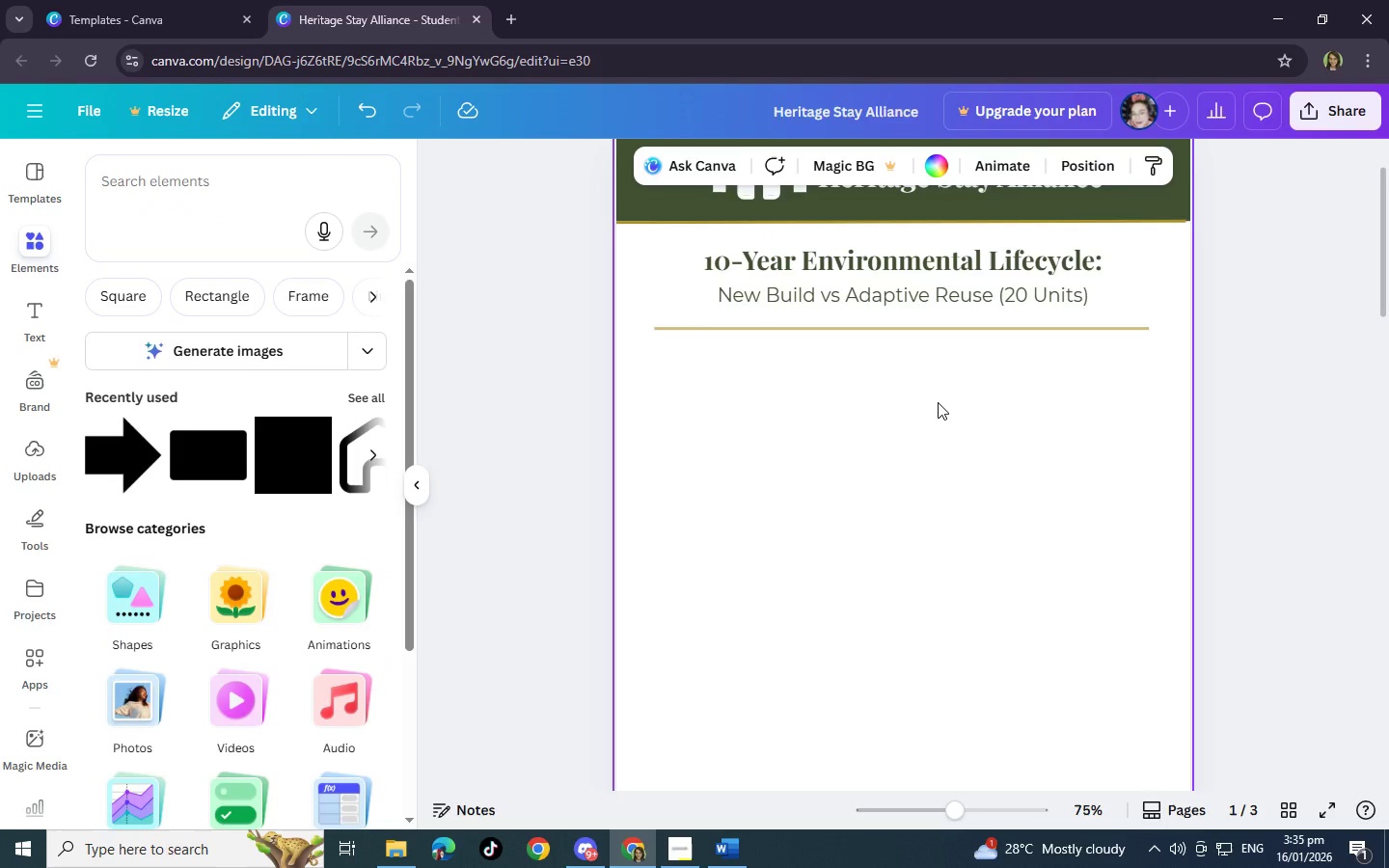 
scroll: coordinate [936, 404], scroll_direction: up, amount: 1.0
 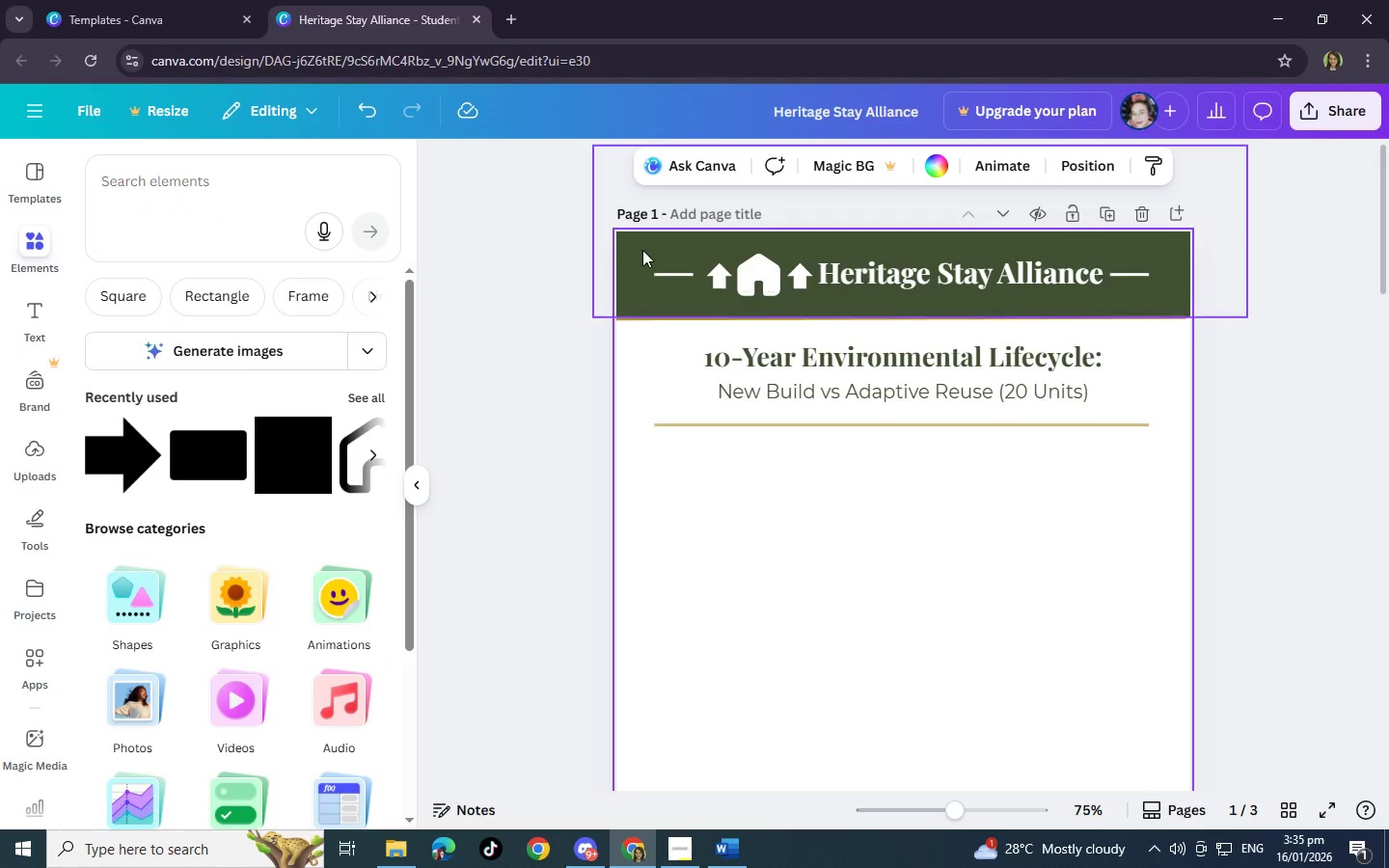 
left_click([642, 264])
 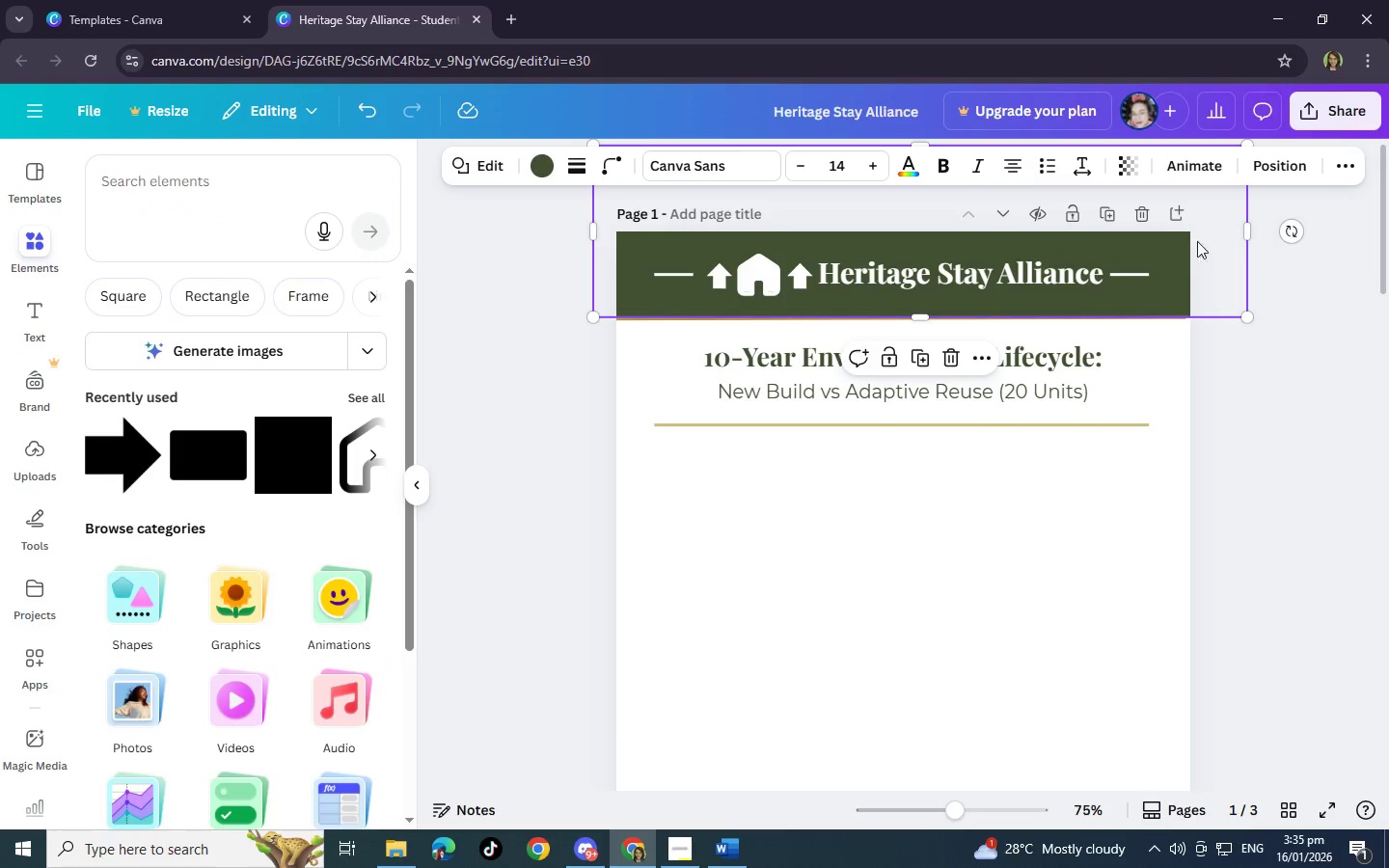 
key(Control+C)
 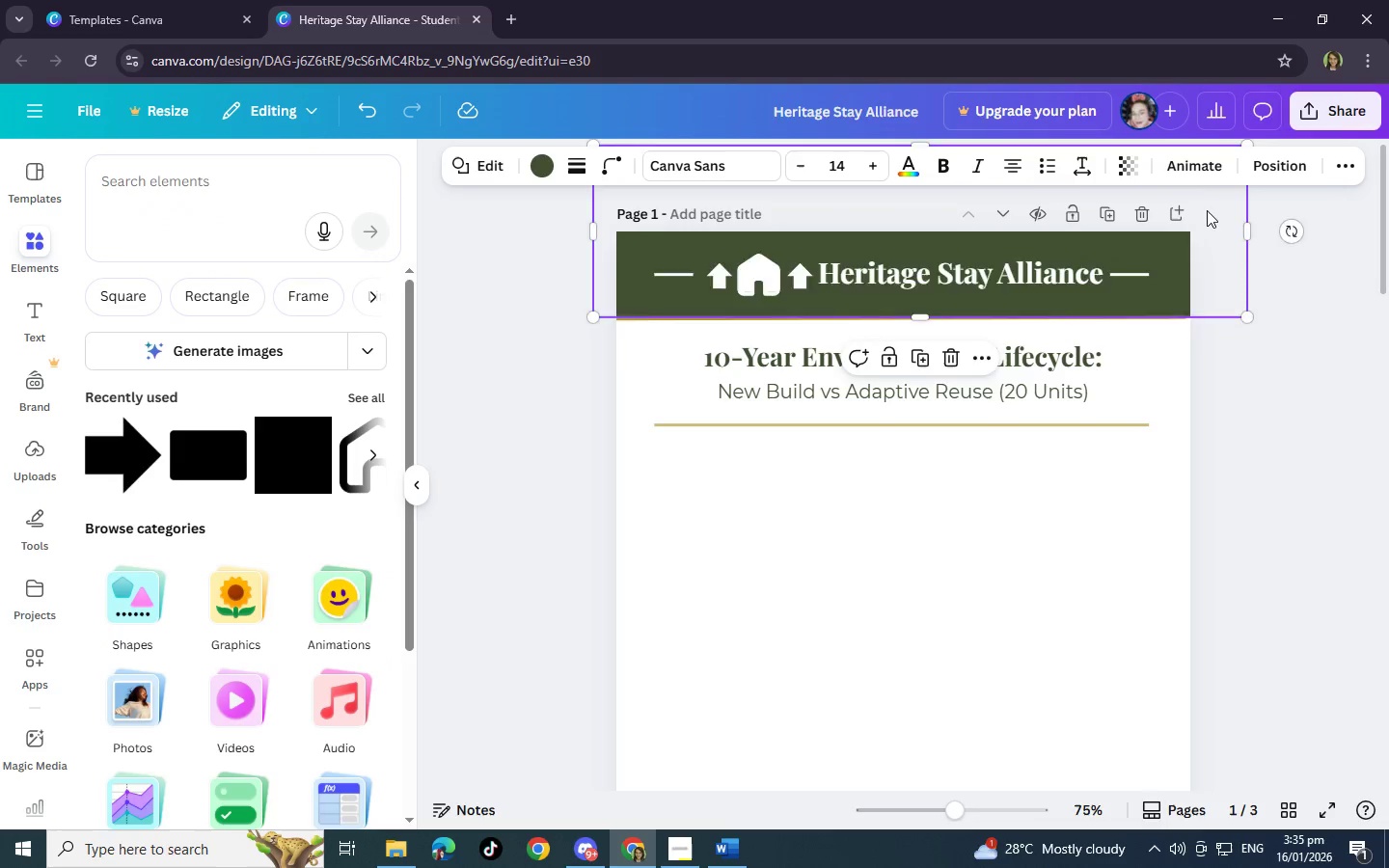 
key(Control+V)
 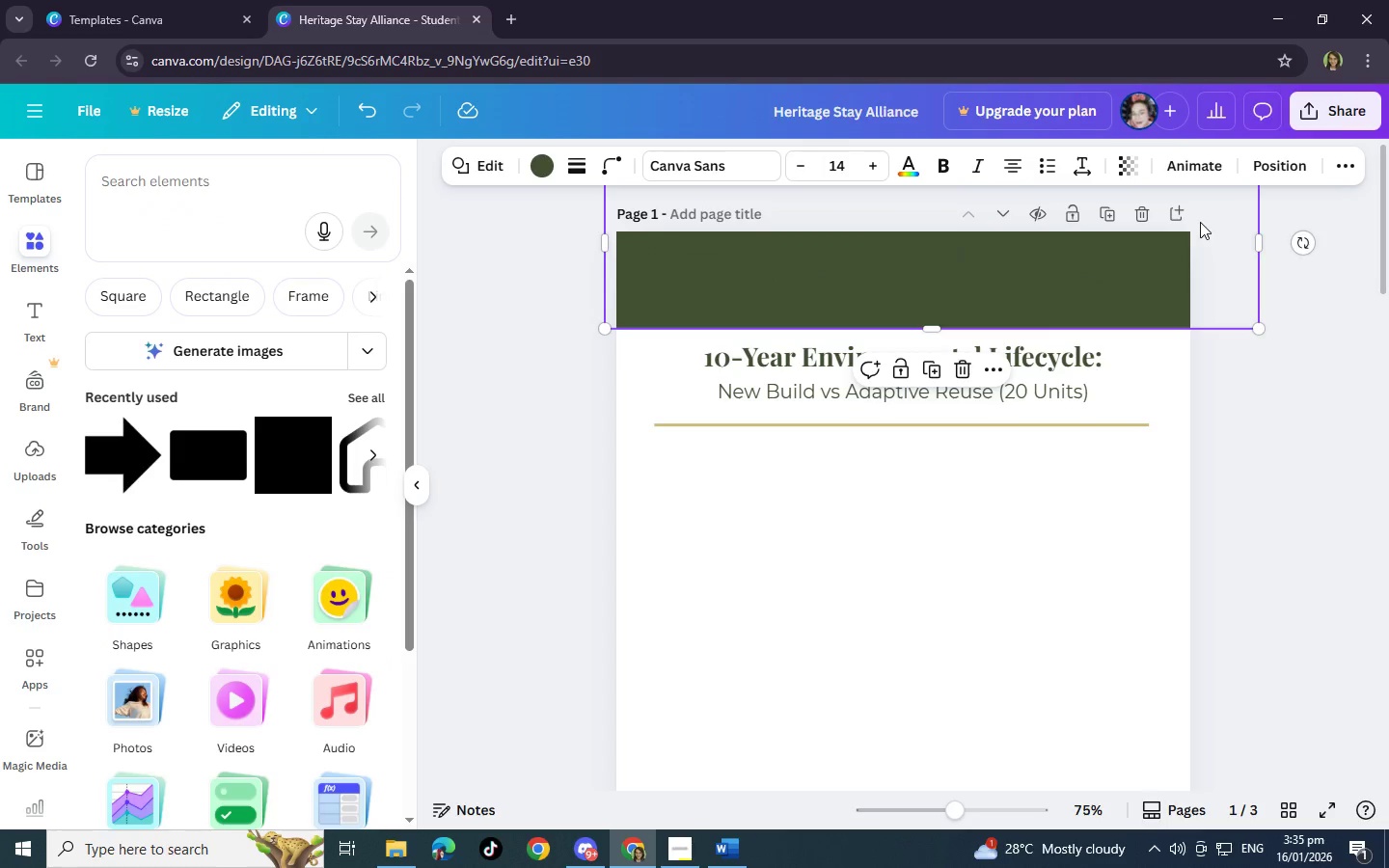 
left_click_drag(start_coordinate=[1194, 244], to_coordinate=[1190, 532])
 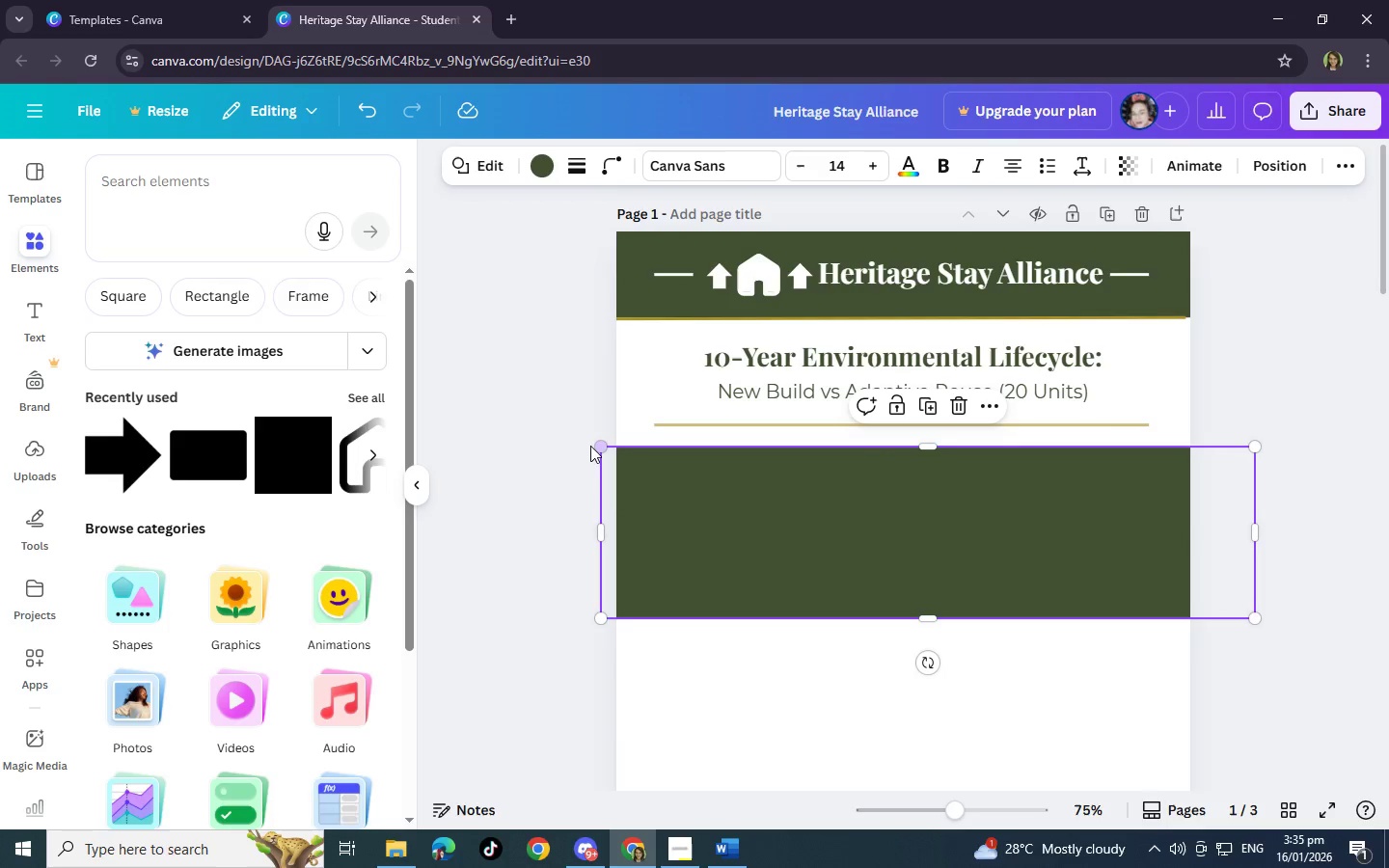 
left_click_drag(start_coordinate=[599, 446], to_coordinate=[998, 502])
 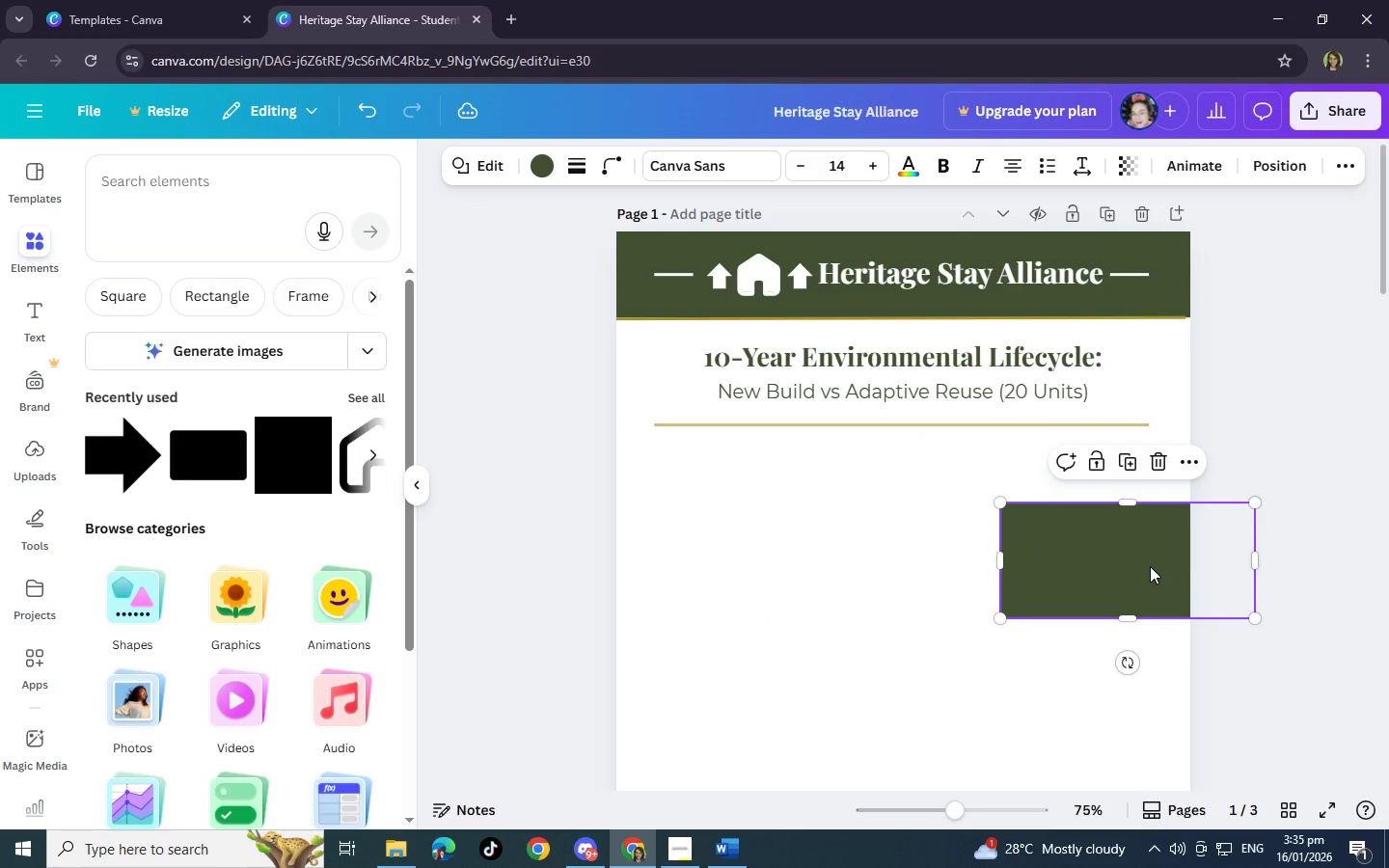 
left_click_drag(start_coordinate=[1150, 566], to_coordinate=[803, 513])
 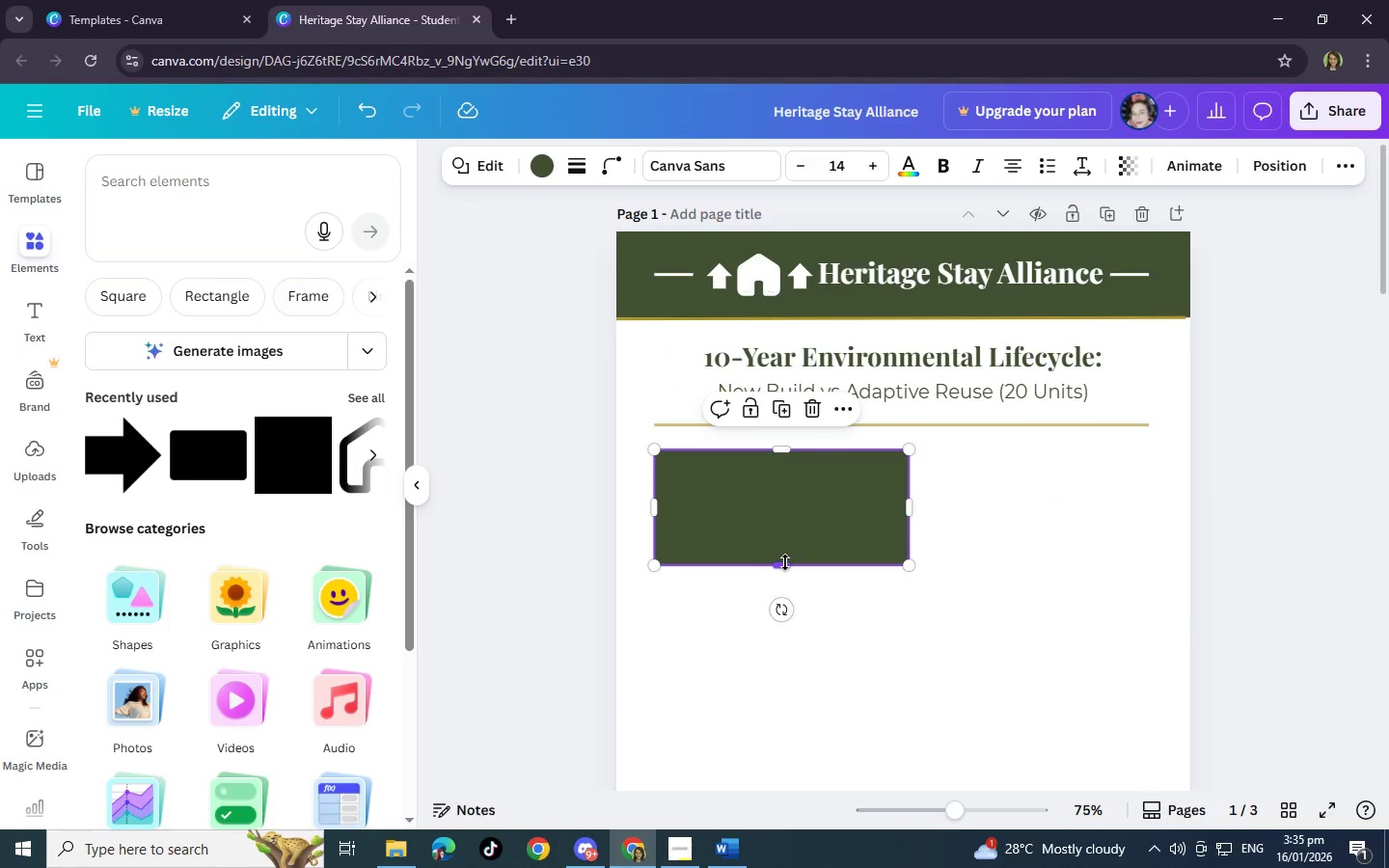 
left_click_drag(start_coordinate=[785, 562], to_coordinate=[791, 504])
 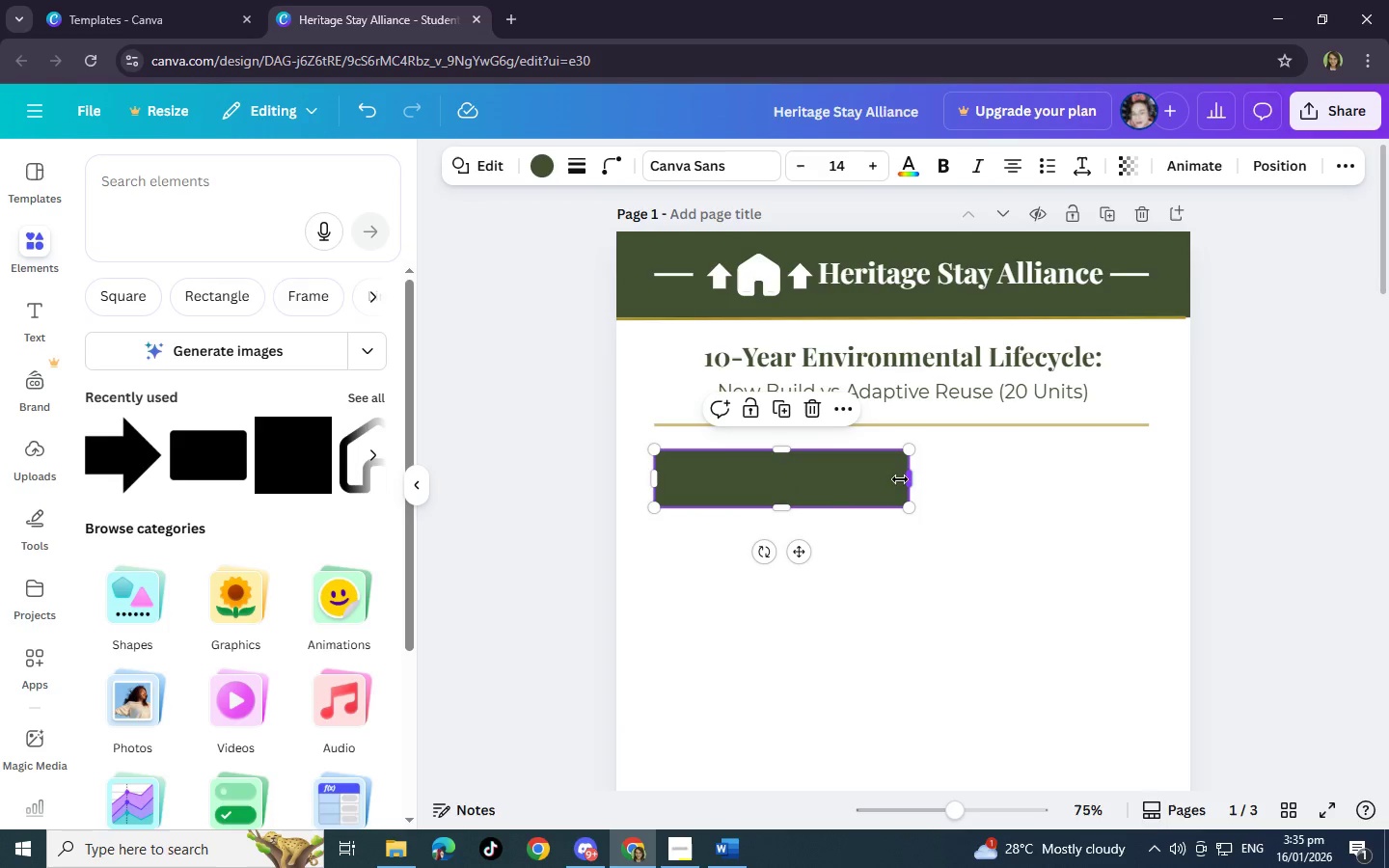 
left_click([794, 483])
 